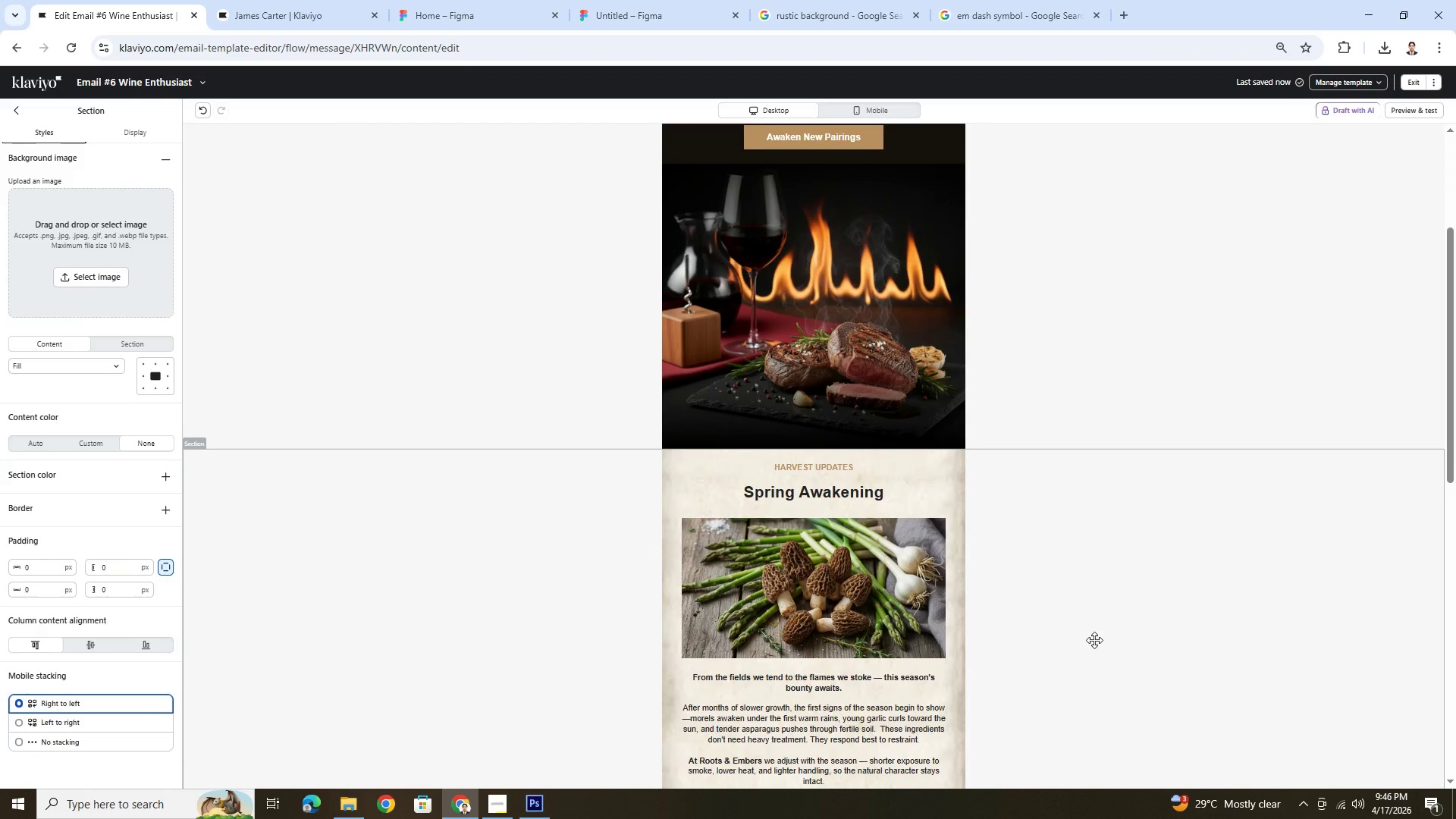 
scroll: coordinate [1094, 640], scroll_direction: down, amount: 10.0
 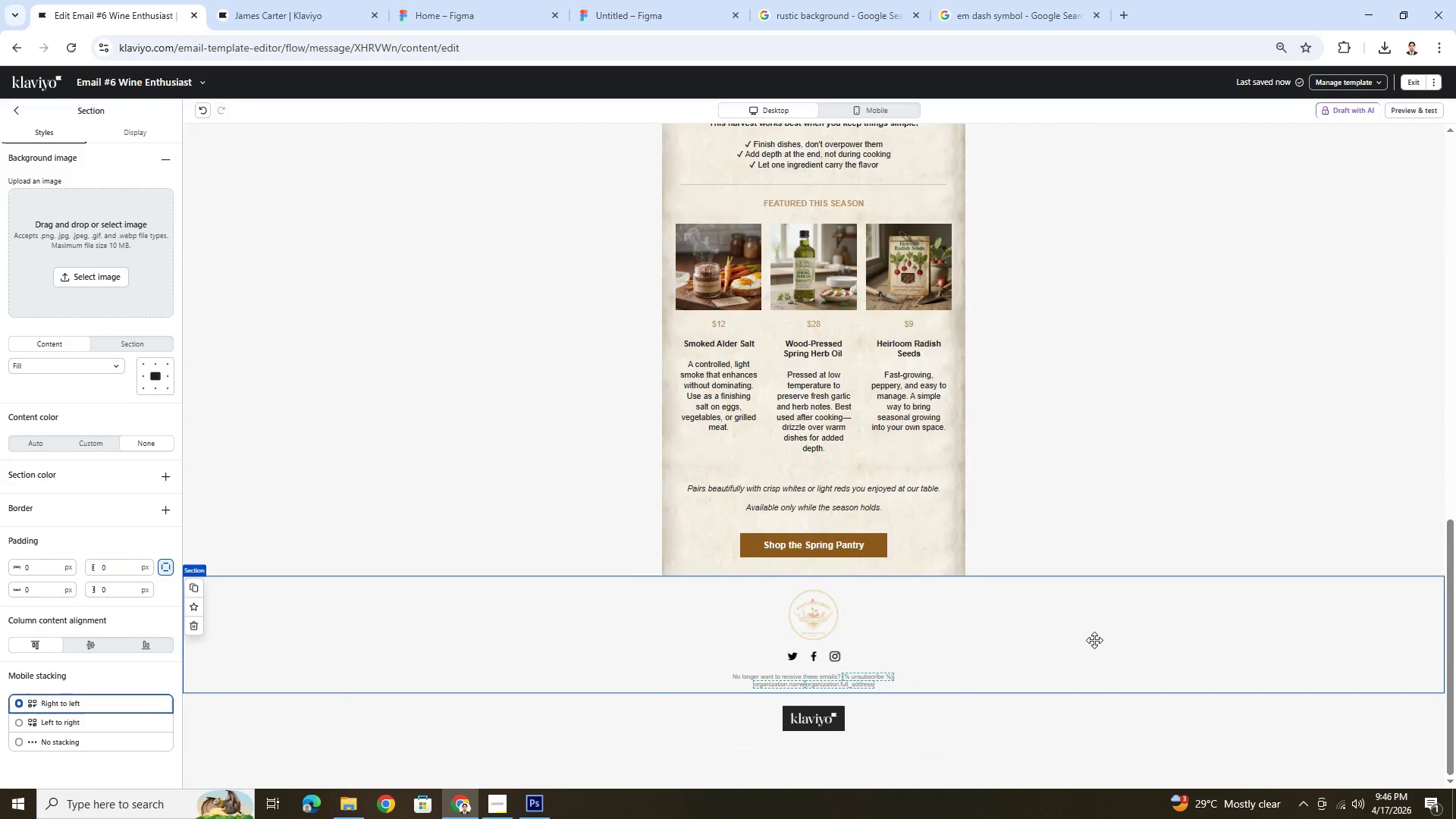 
scroll: coordinate [1094, 640], scroll_direction: up, amount: 11.0
 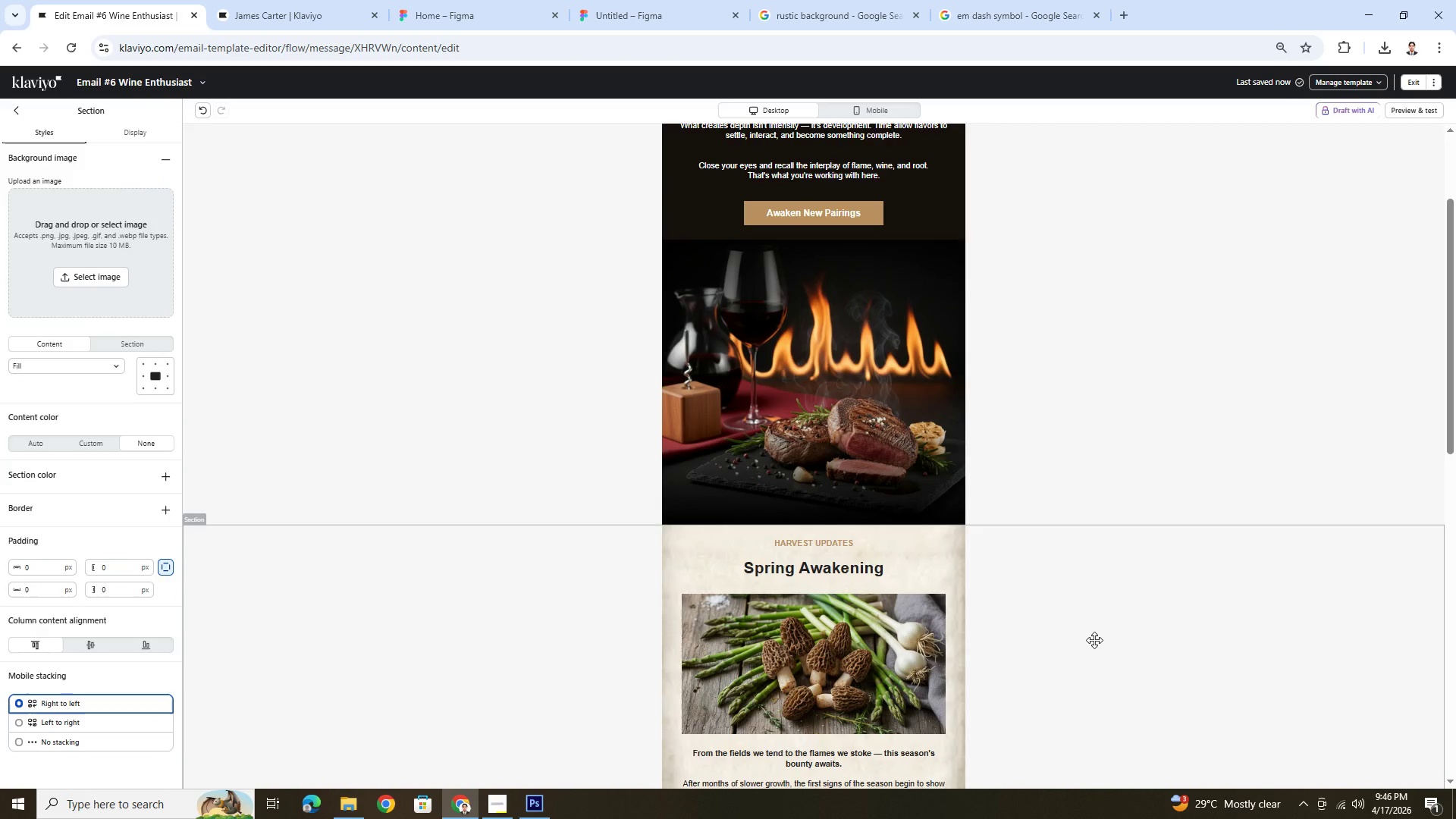 
scroll: coordinate [1094, 640], scroll_direction: down, amount: 1.0
 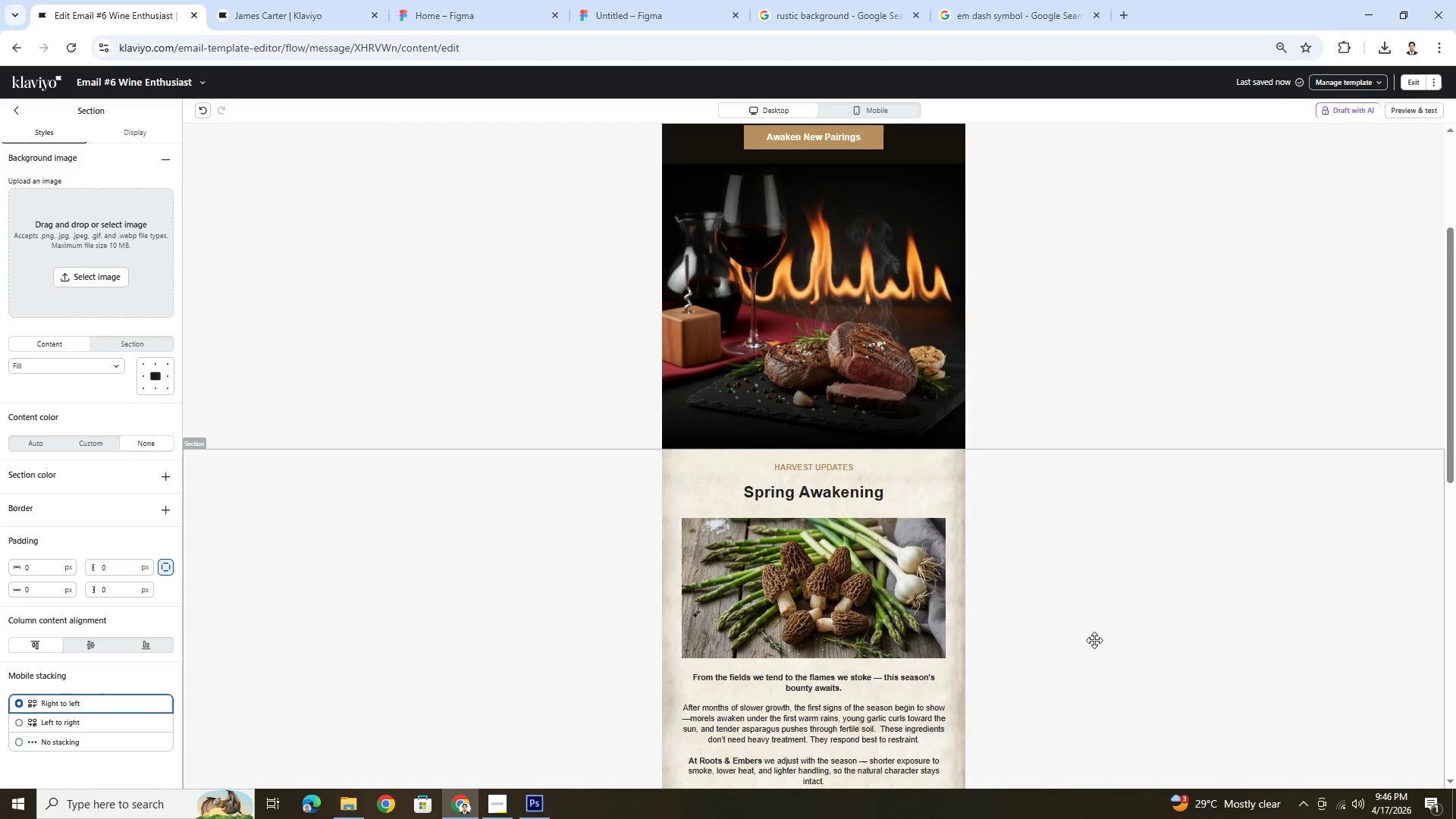 
scroll: coordinate [1094, 640], scroll_direction: up, amount: 2.0
 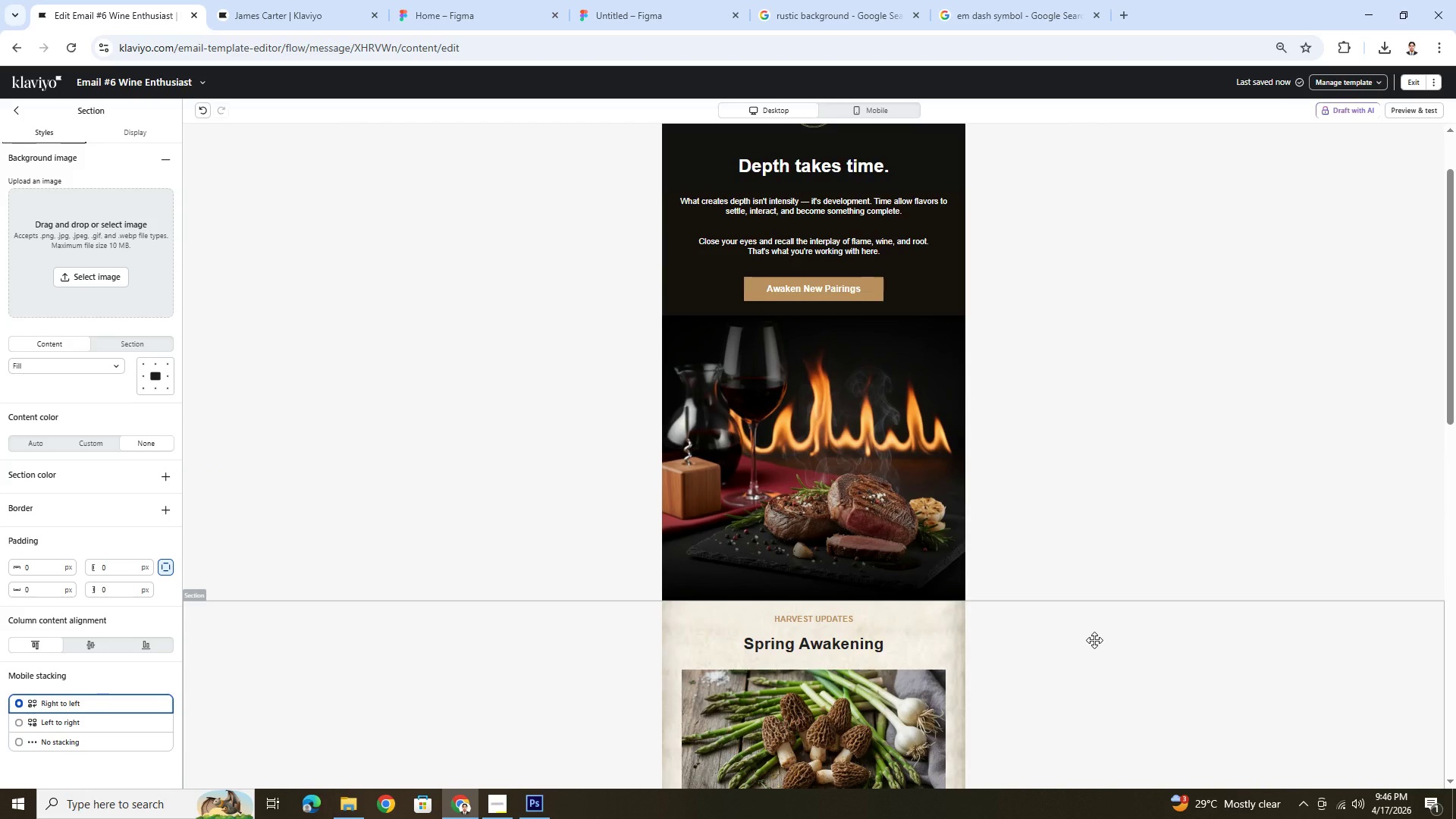 
scroll: coordinate [1094, 640], scroll_direction: down, amount: 7.0
 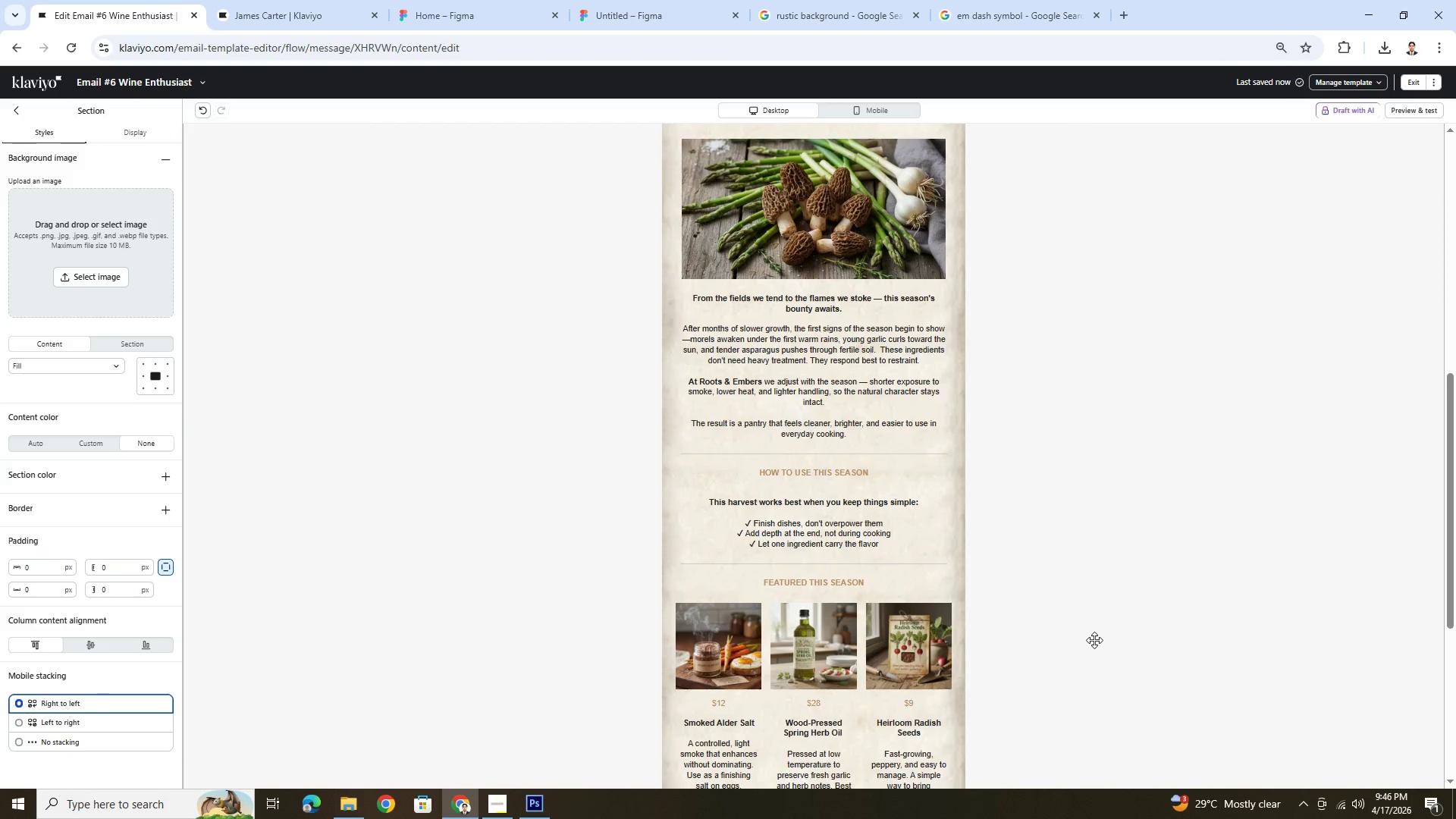 
scroll: coordinate [1094, 640], scroll_direction: up, amount: 9.0
 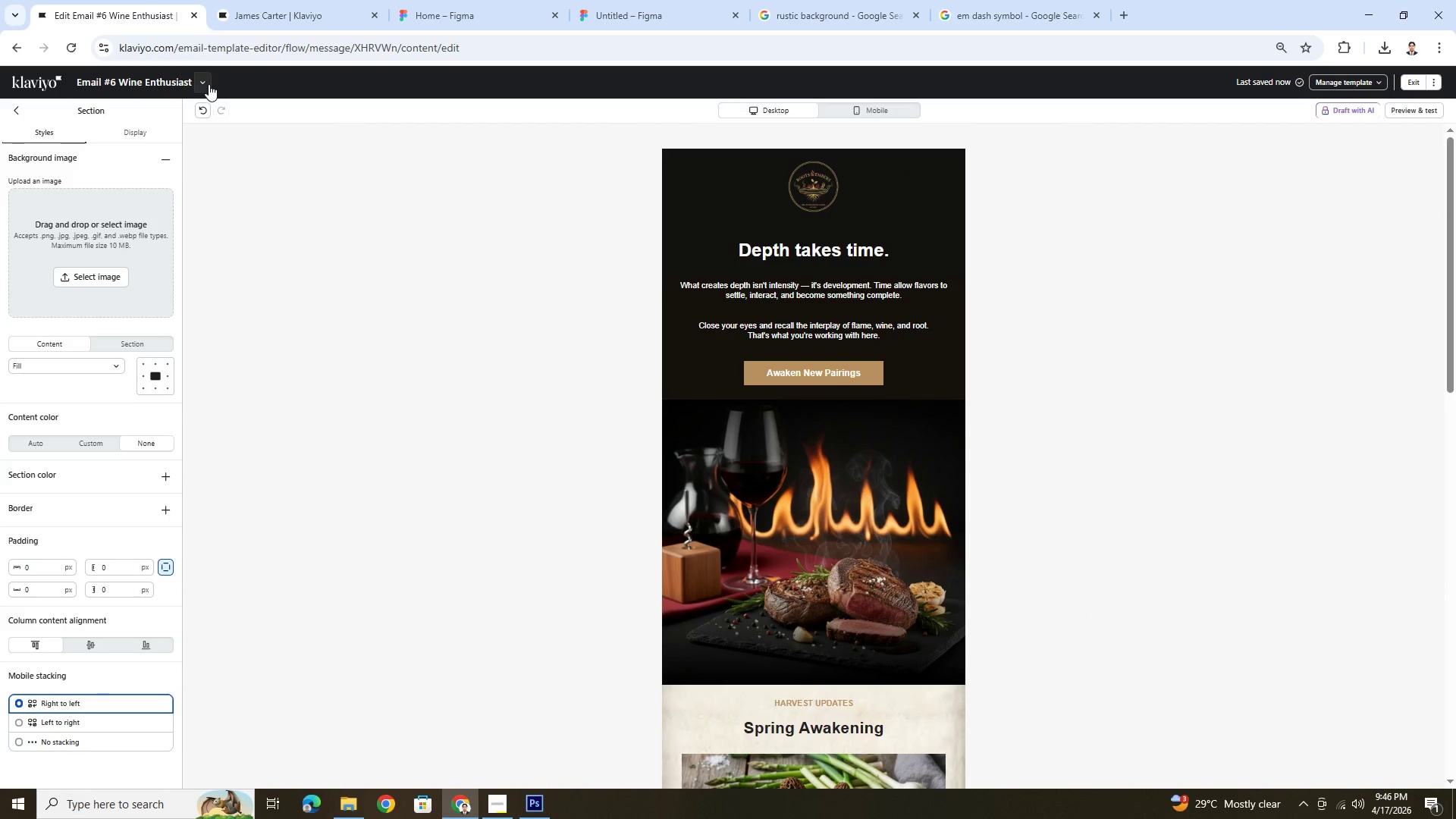 
left_click([209, 84])
 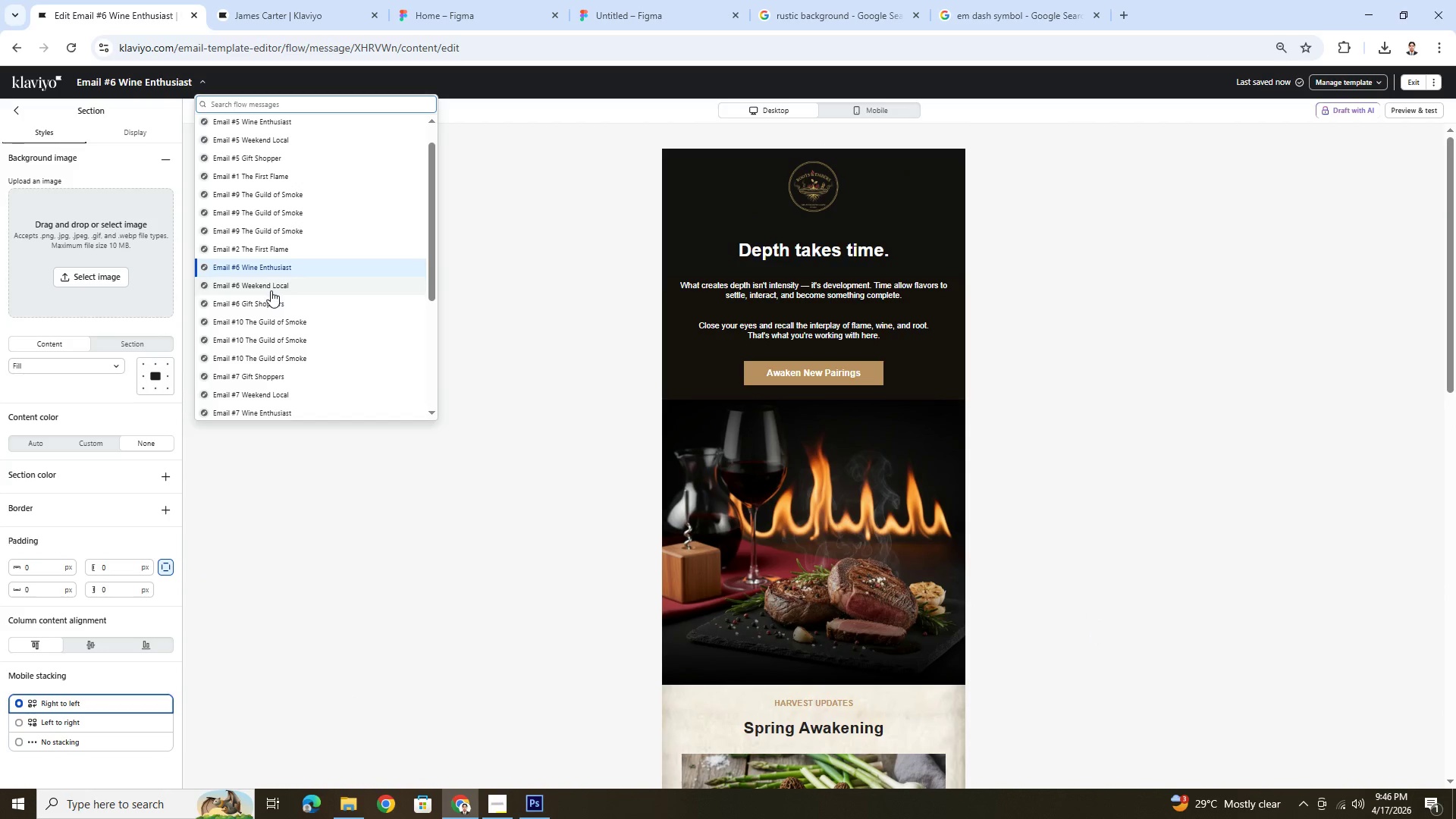 
left_click([271, 290])
 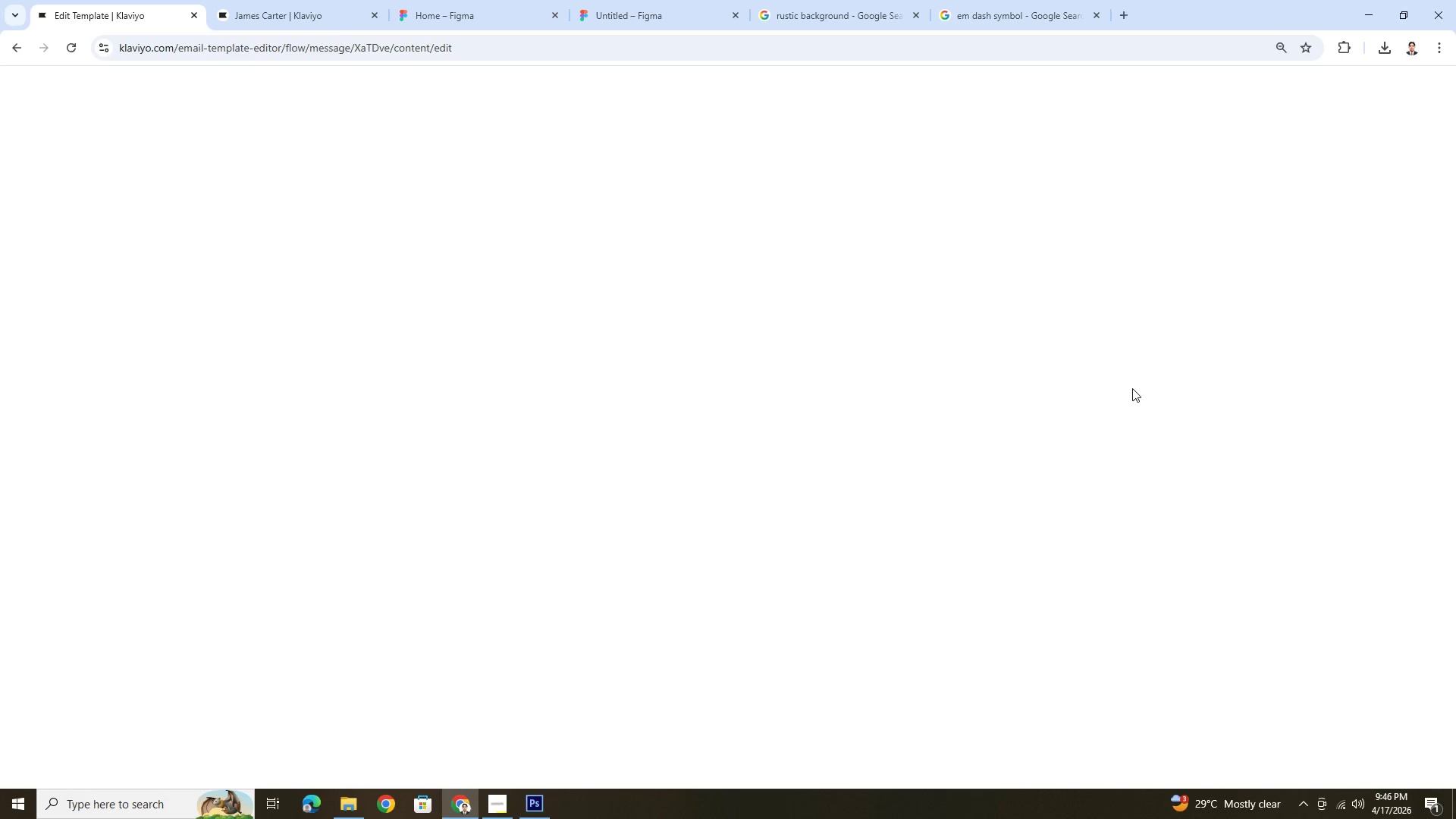 
wait(9.83)
 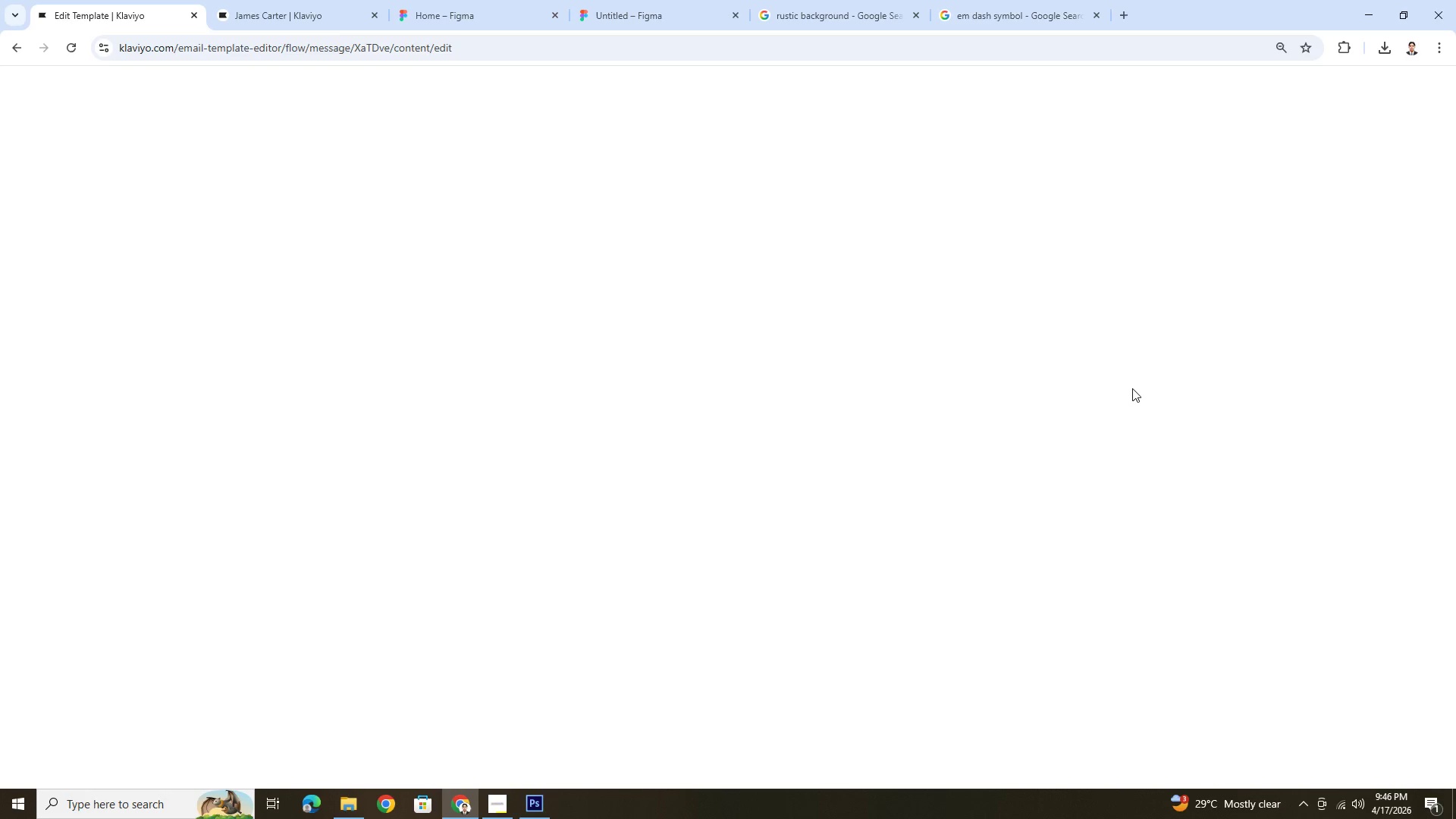 
scroll: coordinate [1132, 388], scroll_direction: down, amount: 1.0
 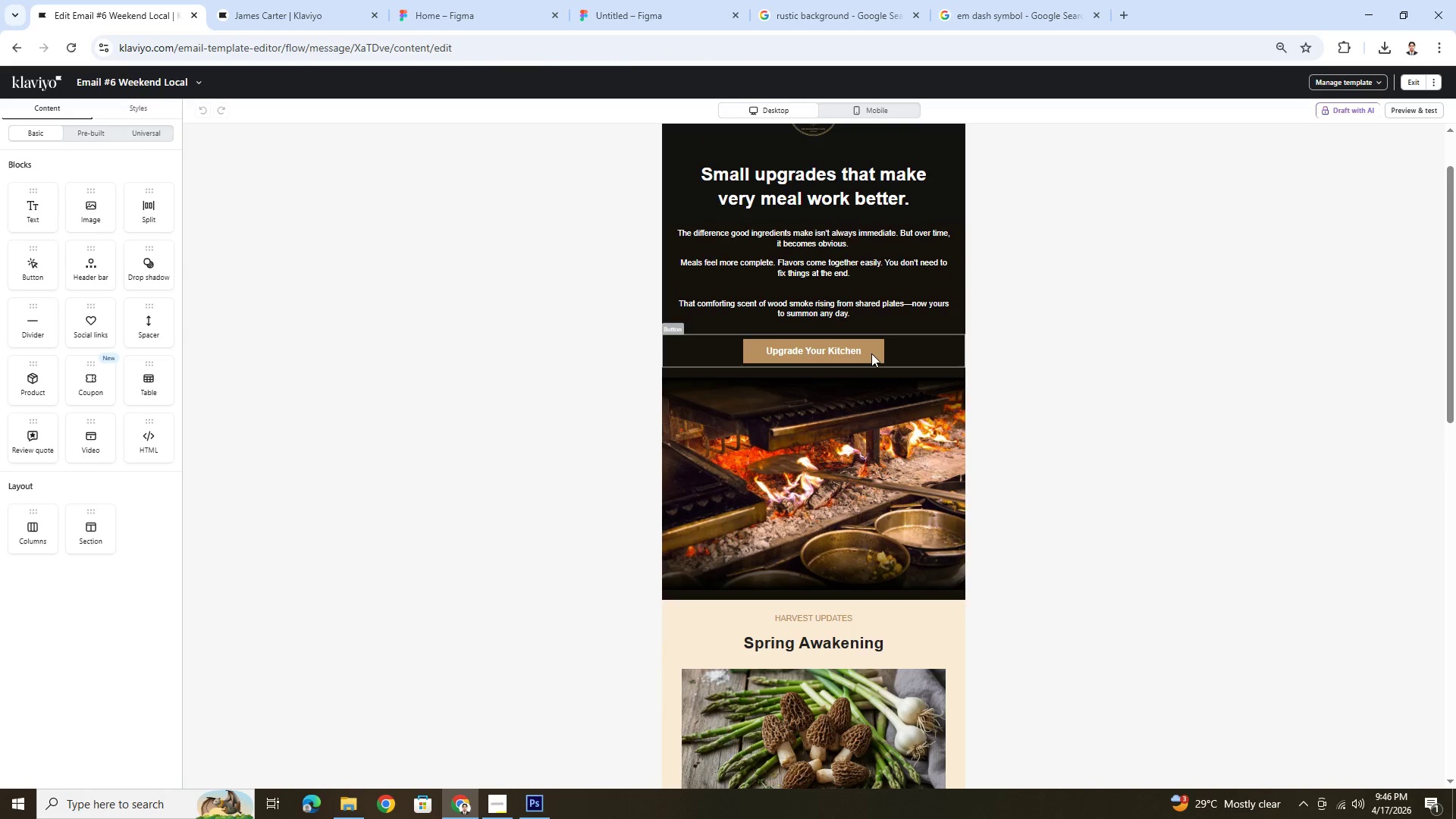 
left_click([868, 353])
 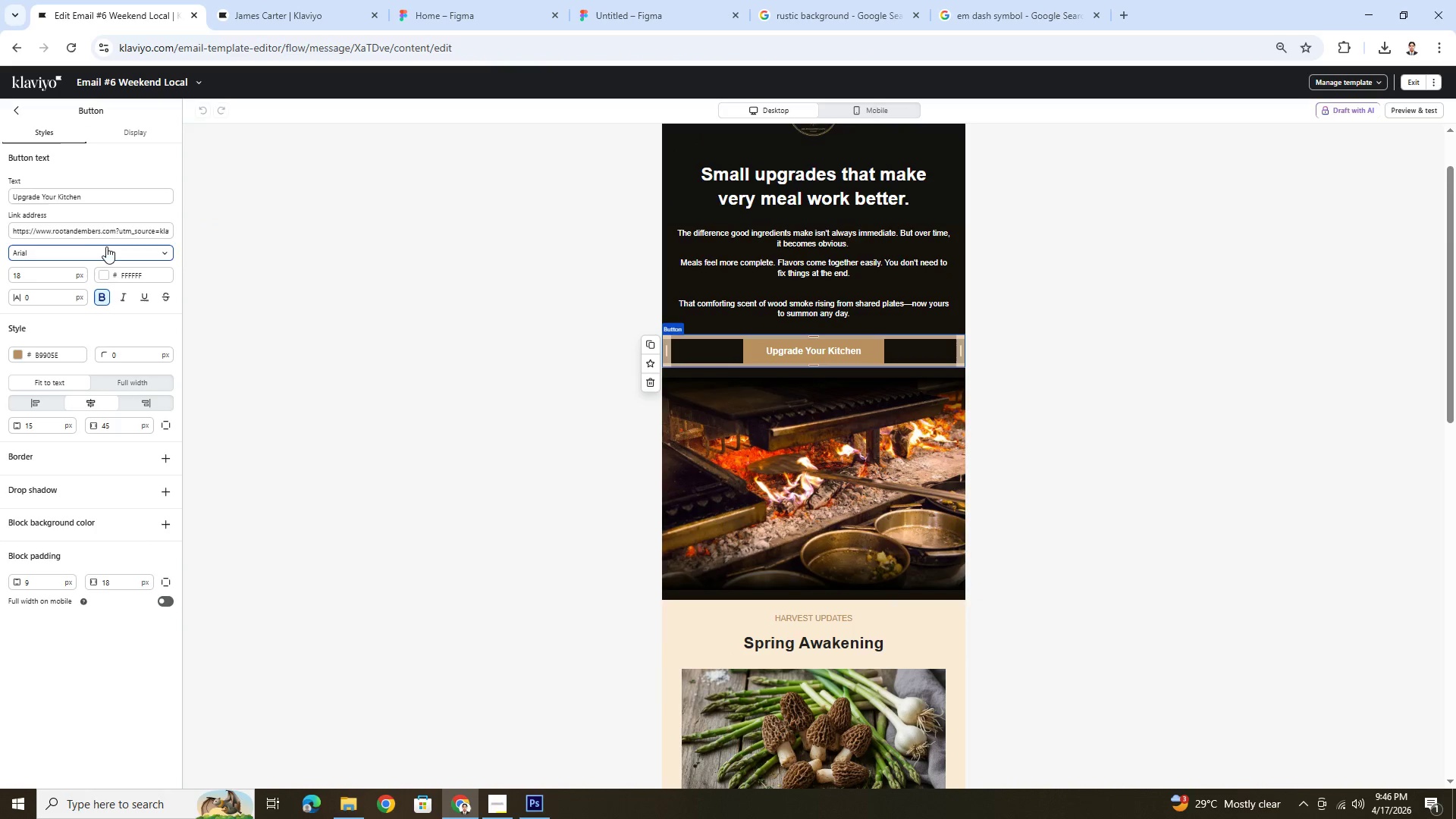 
left_click_drag(start_coordinate=[127, 232], to_coordinate=[174, 240])
 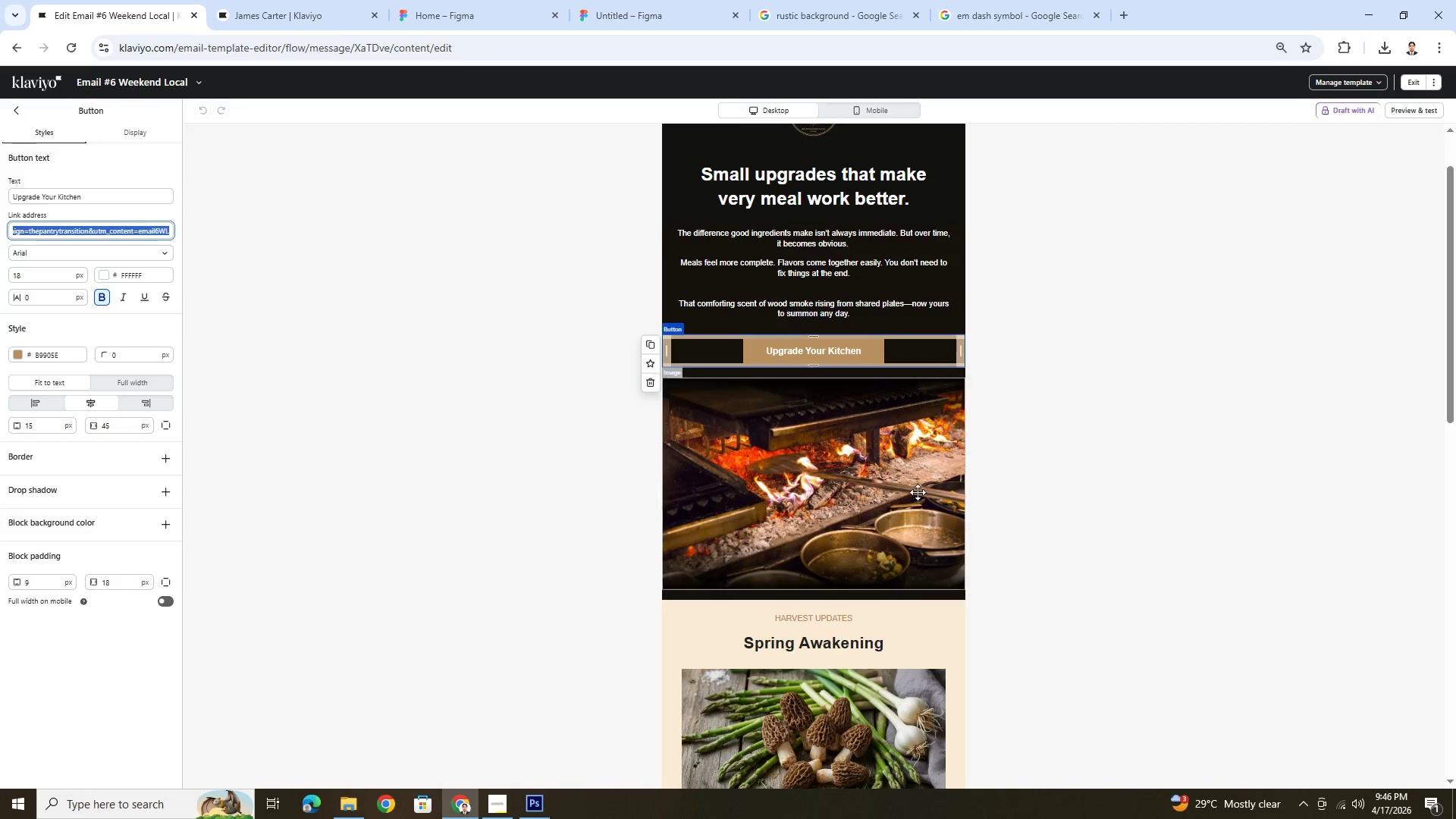 
scroll: coordinate [1003, 529], scroll_direction: down, amount: 4.0
 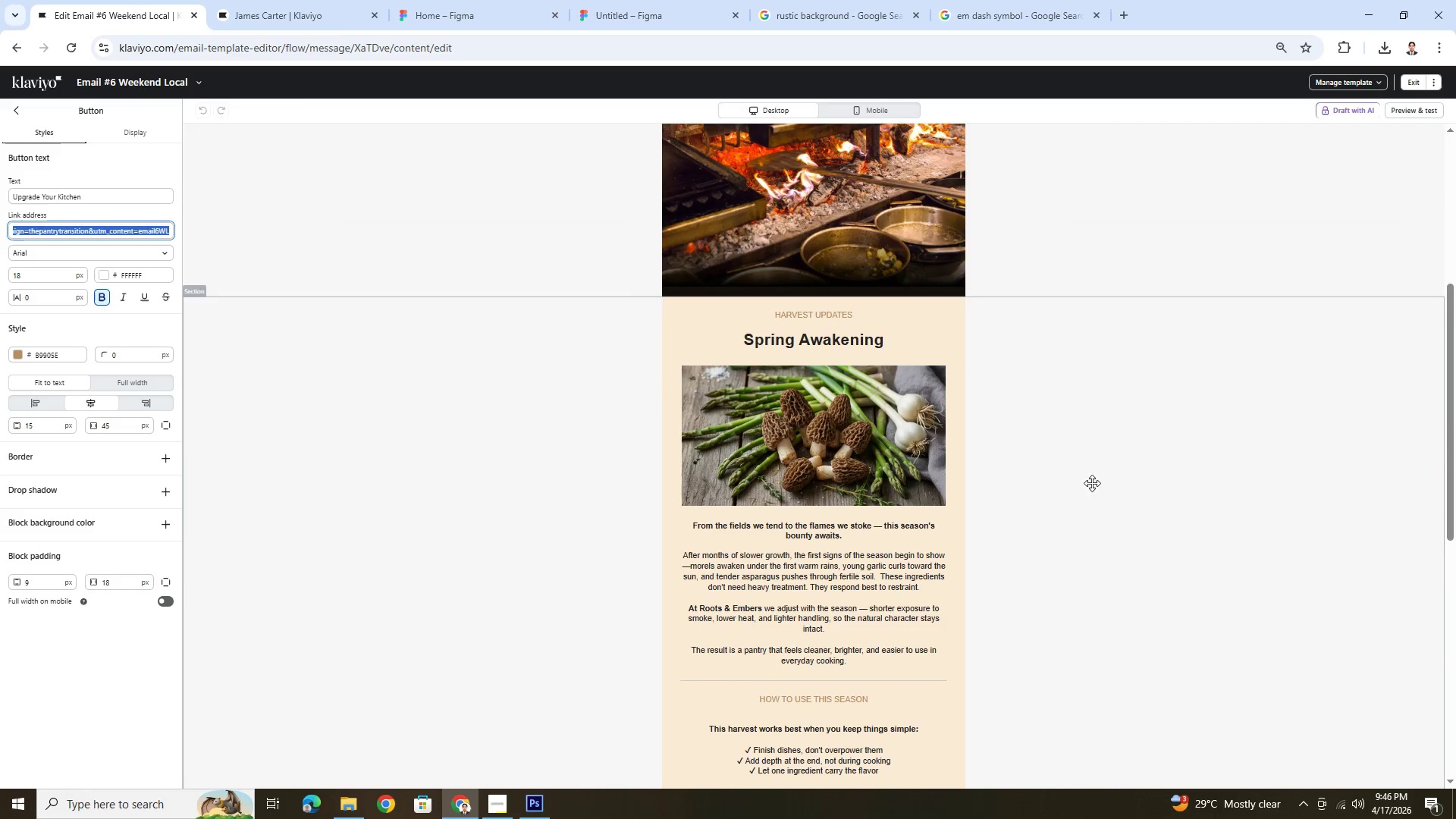 
left_click([1118, 467])
 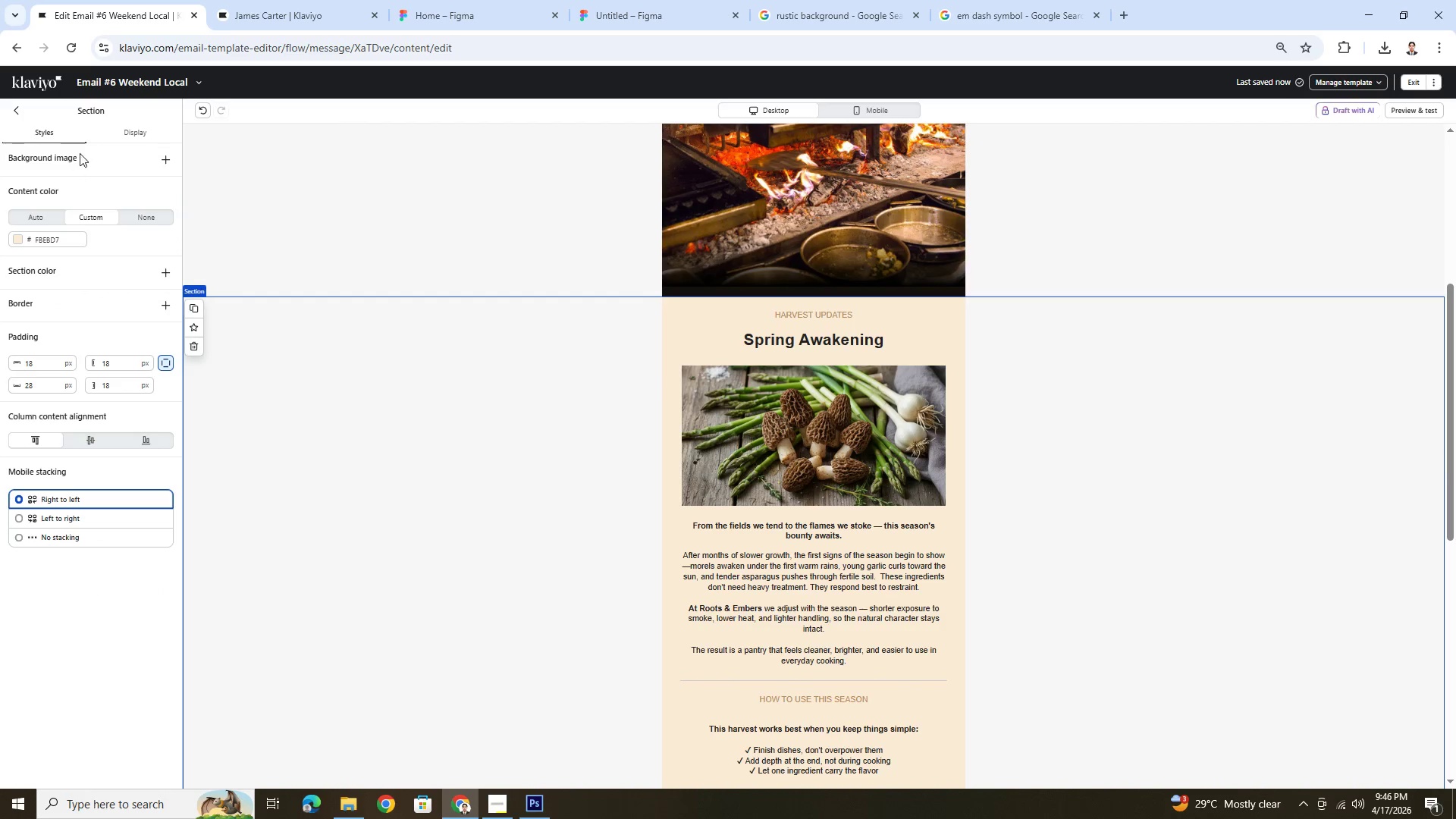 
left_click([165, 163])
 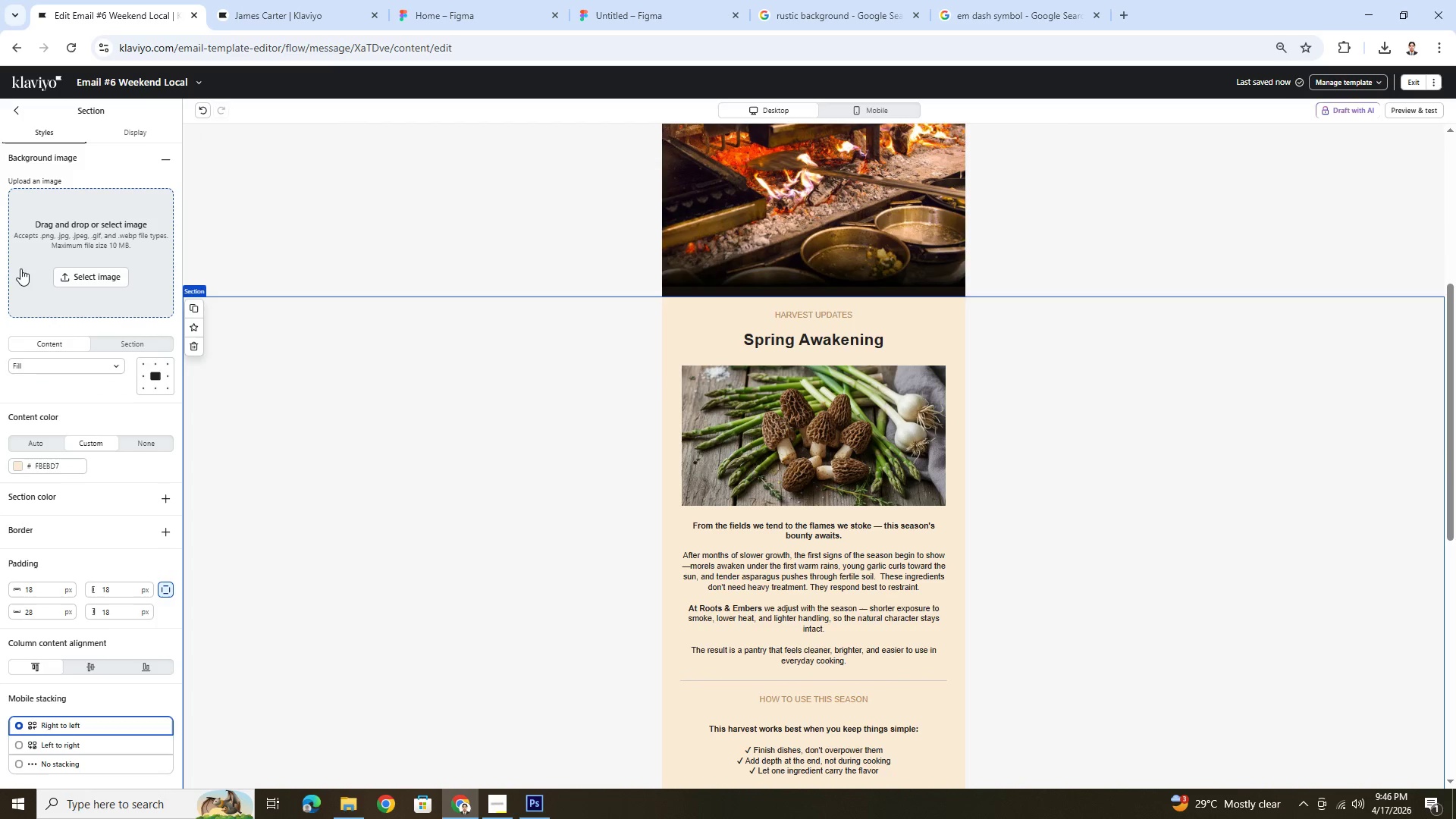 
left_click([63, 278])
 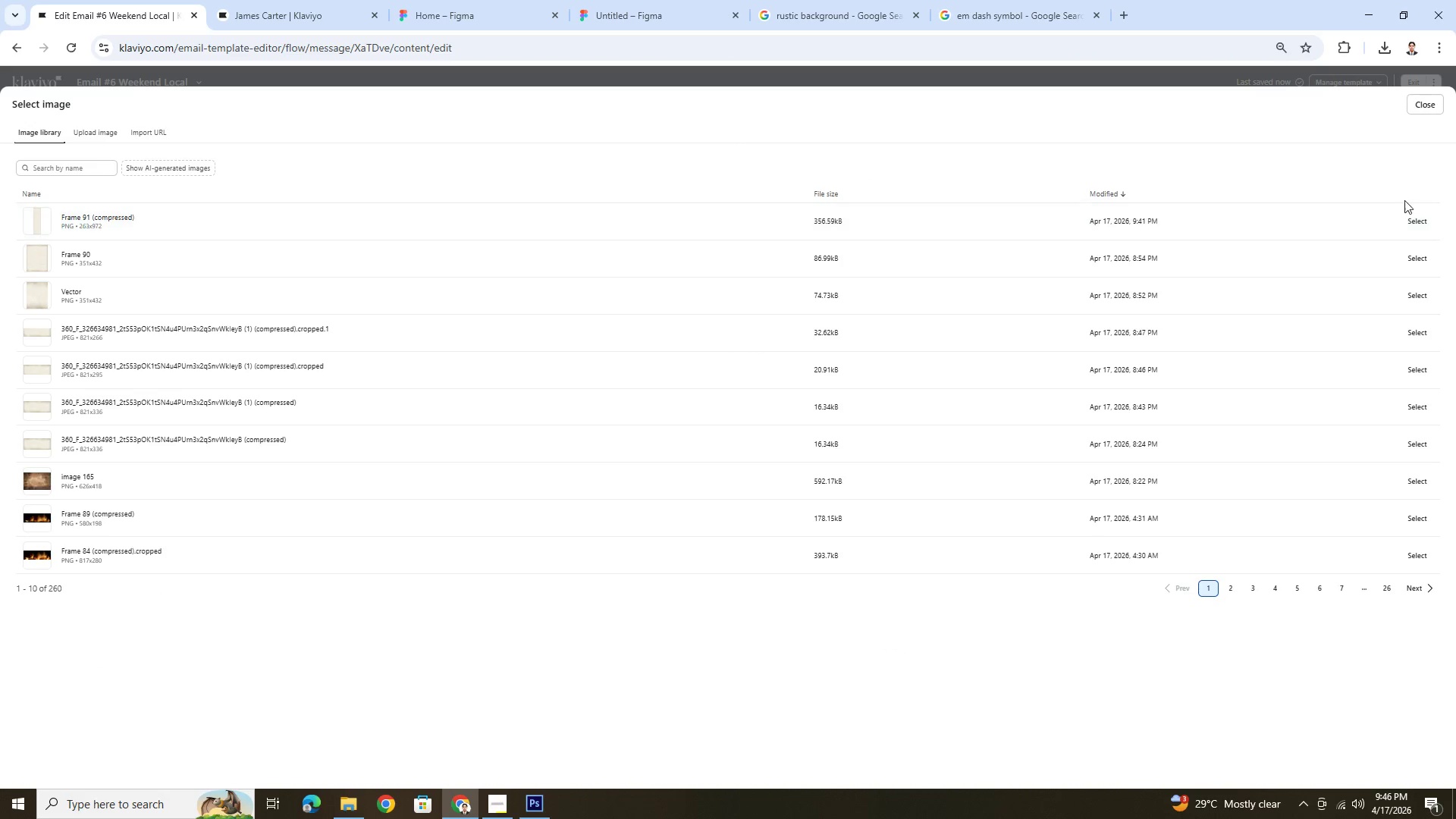 
left_click([1423, 219])
 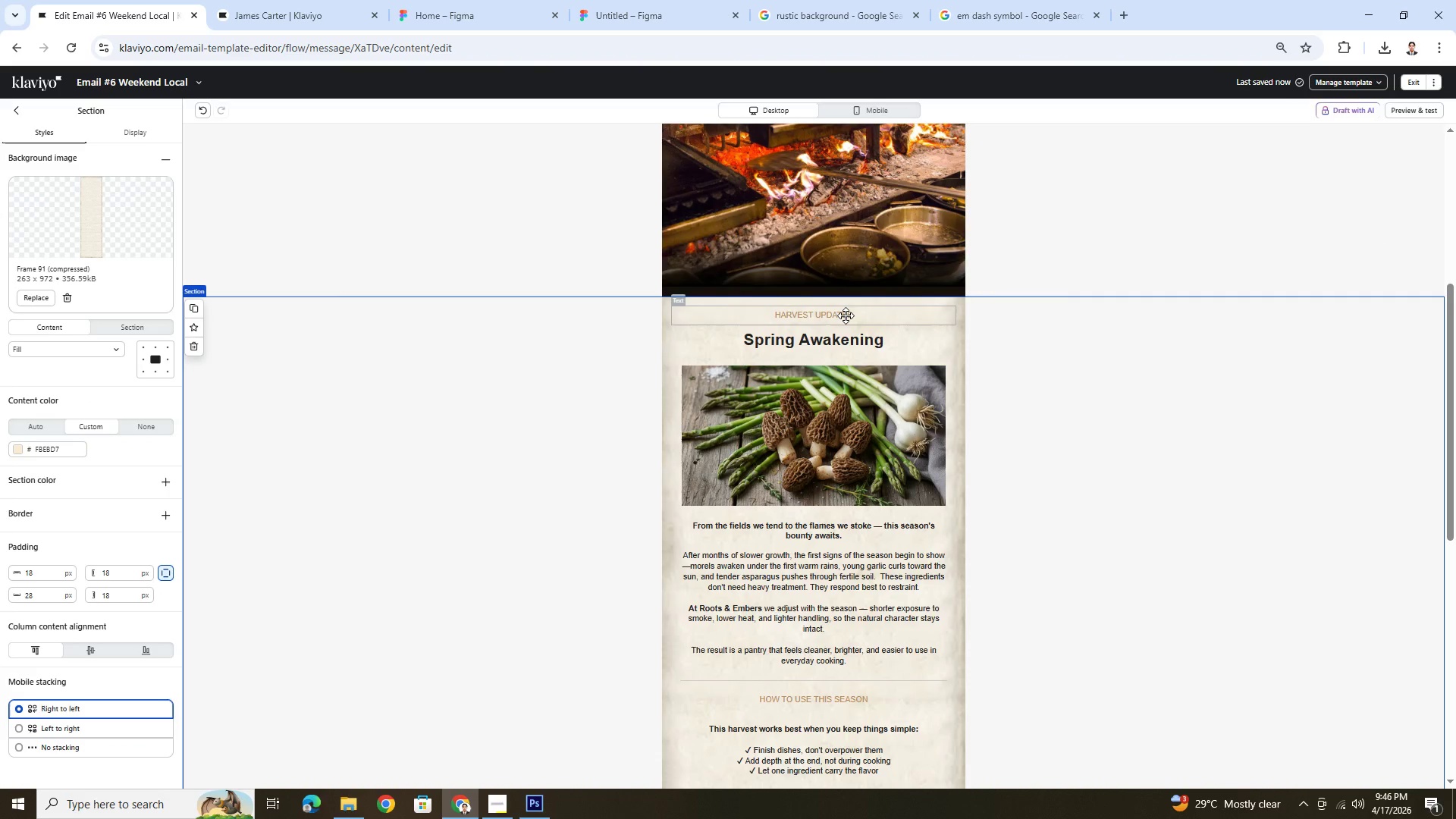 
double_click([846, 315])
 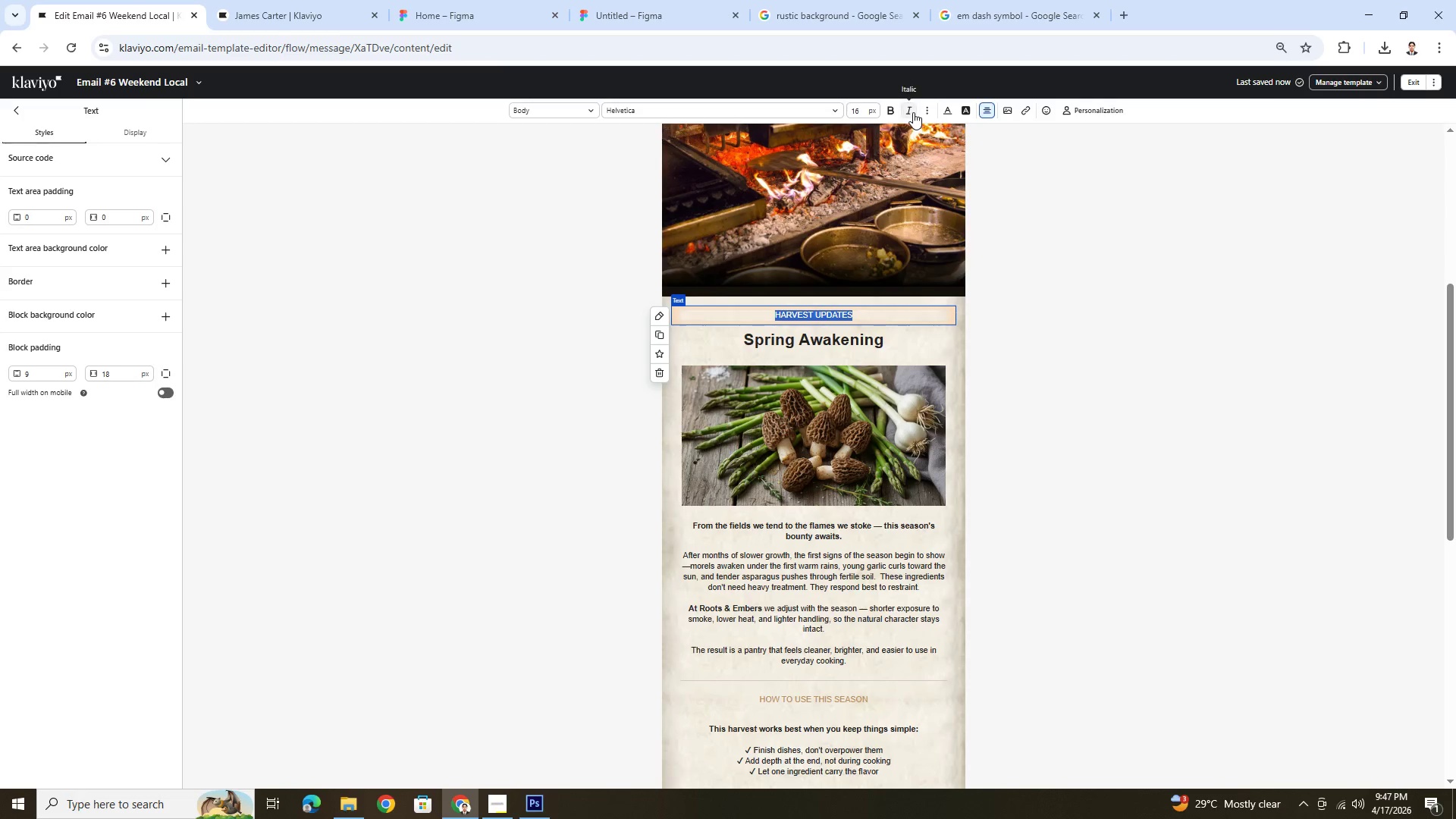 
left_click([895, 111])
 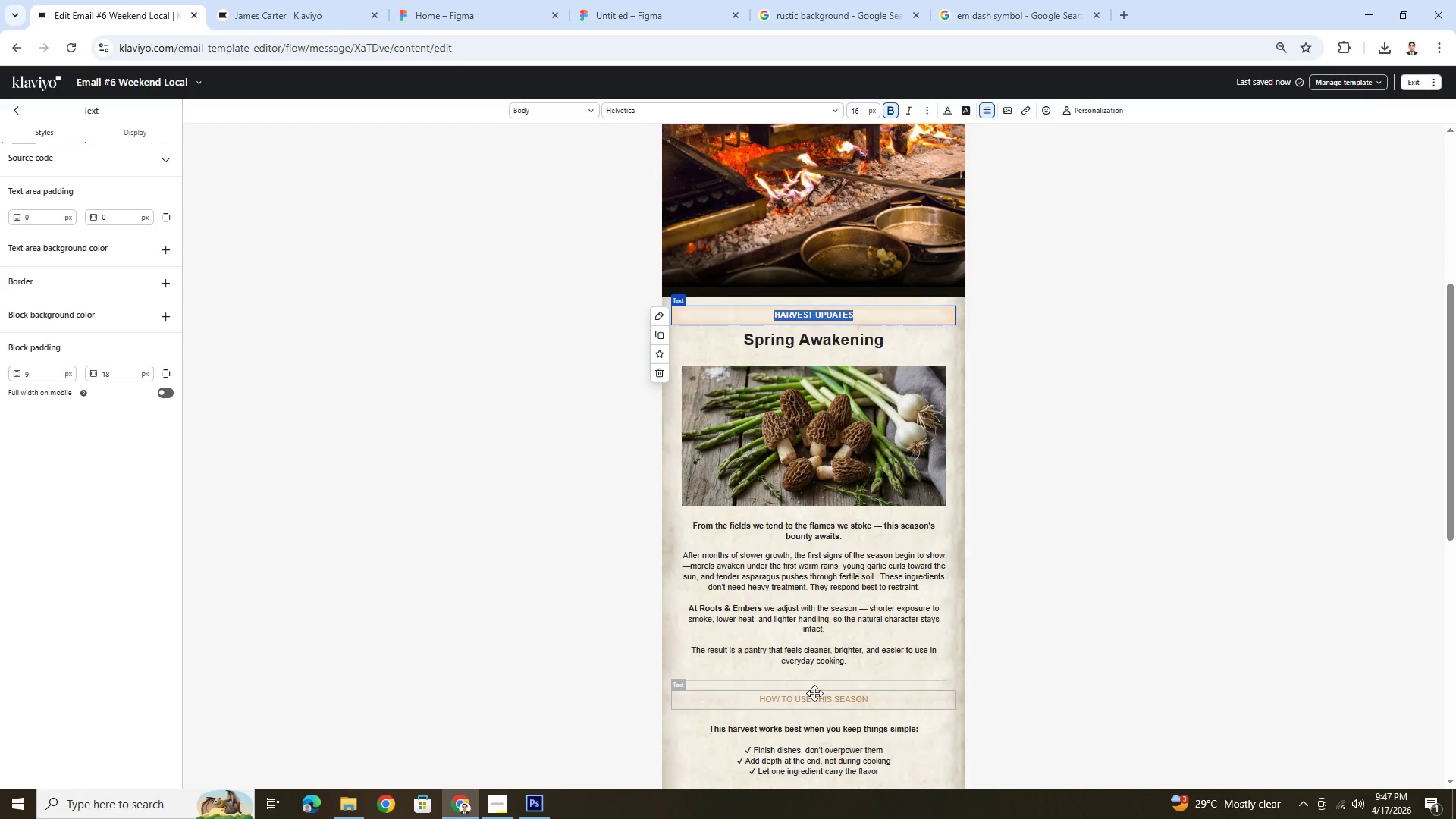 
double_click([816, 698])
 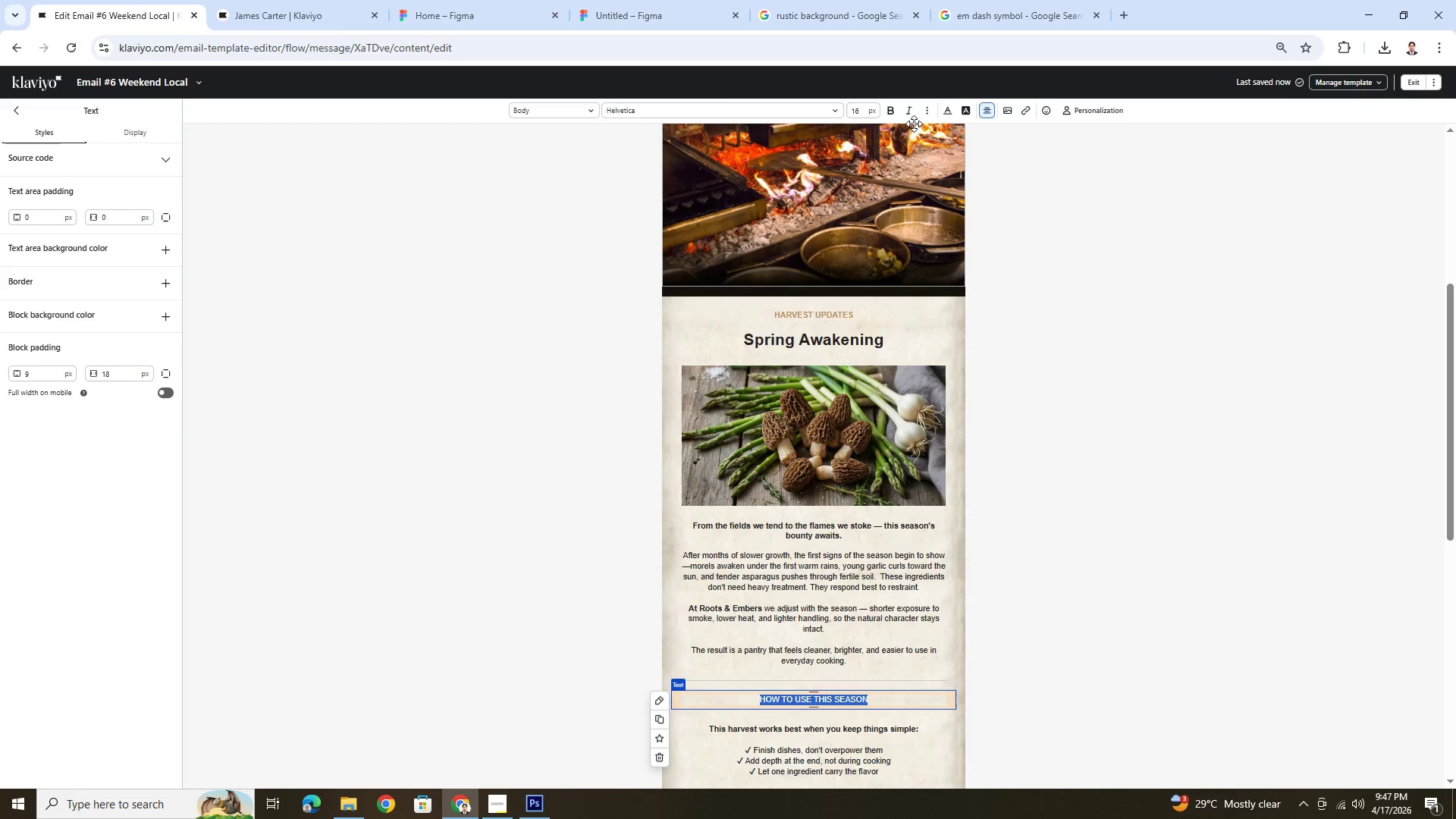 
left_click([892, 113])
 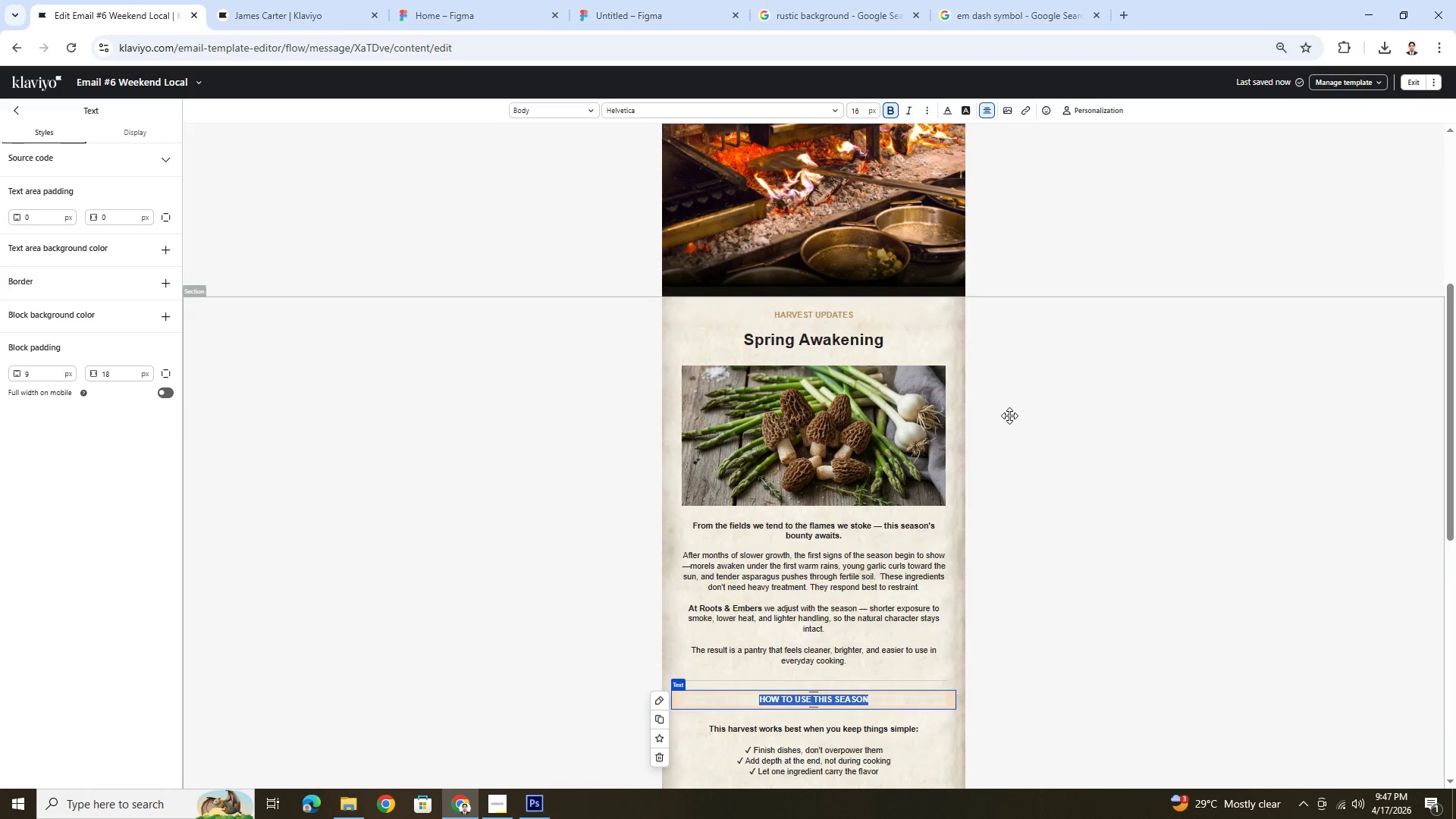 
scroll: coordinate [1009, 417], scroll_direction: down, amount: 5.0
 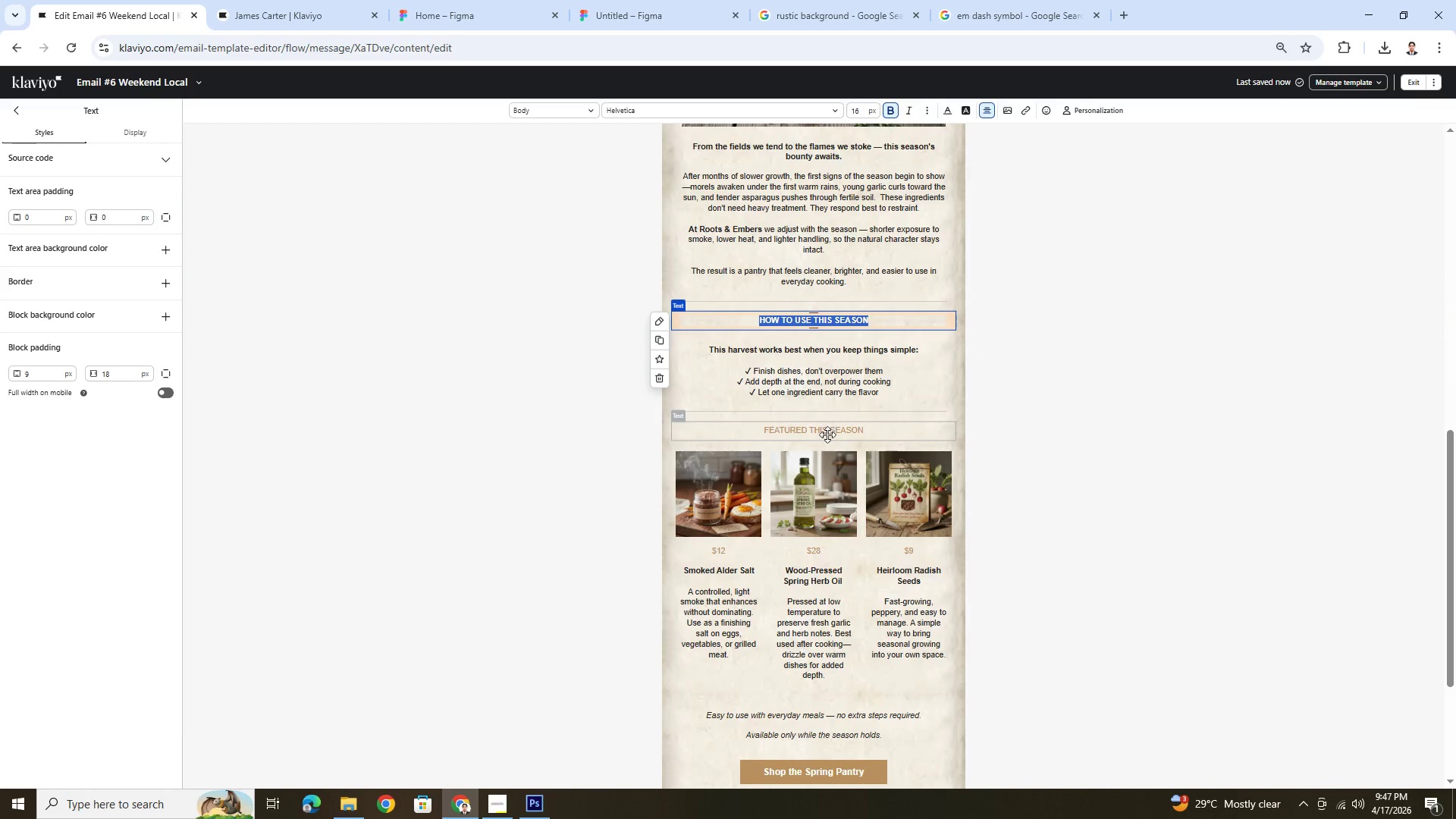 
double_click([828, 432])
 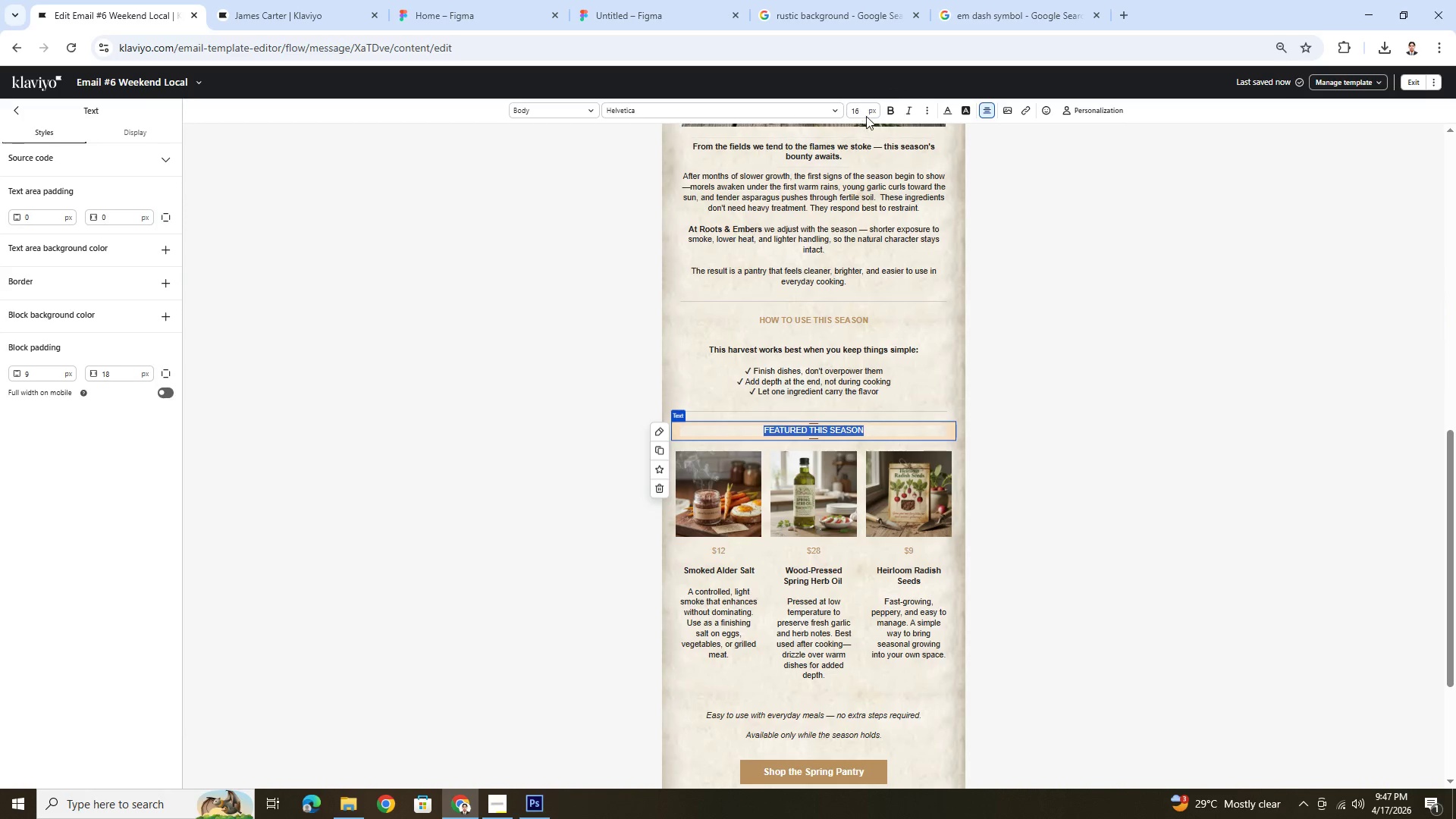 
left_click([895, 114])
 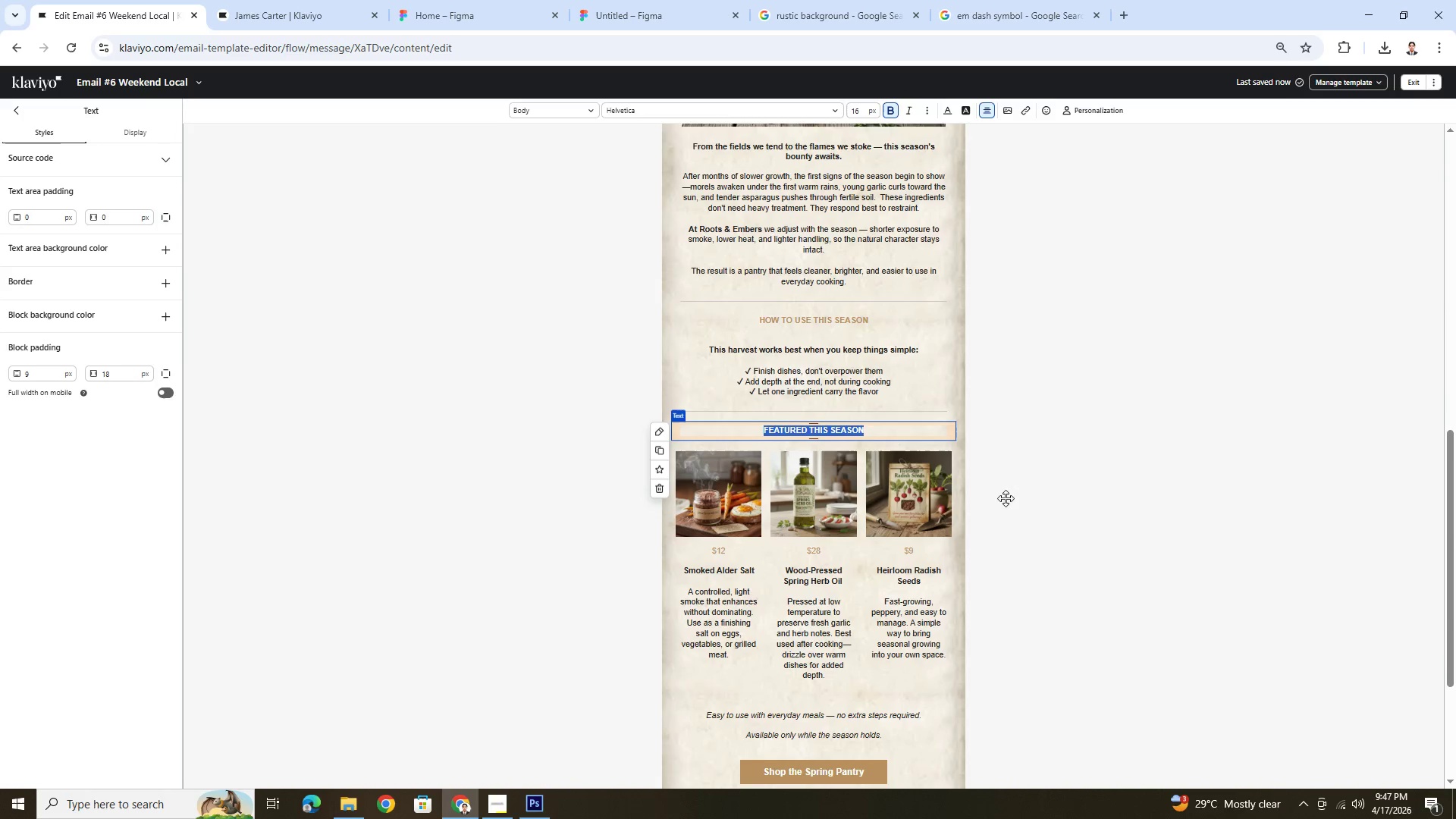 
scroll: coordinate [1010, 514], scroll_direction: down, amount: 3.0
 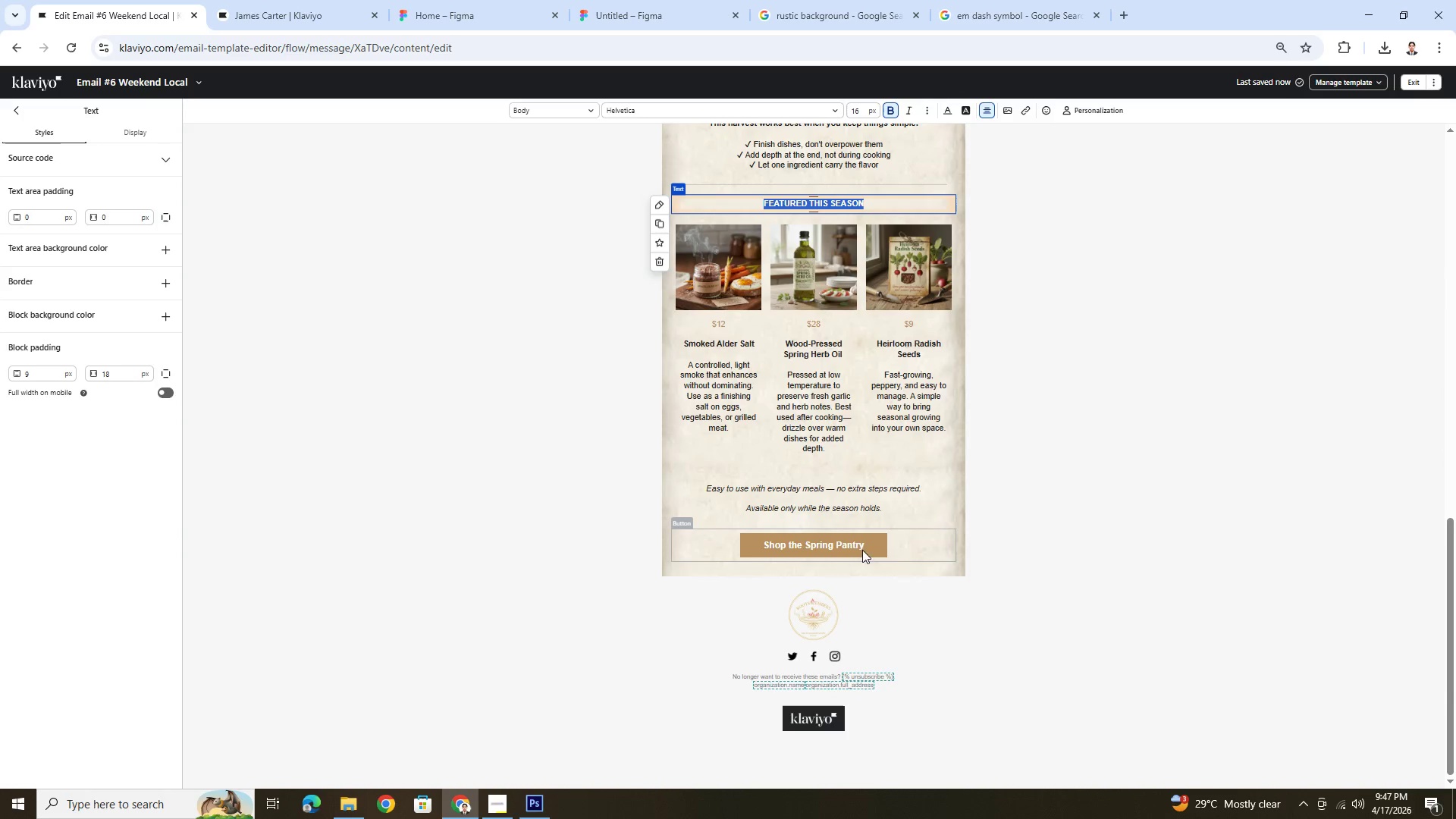 
left_click([869, 545])
 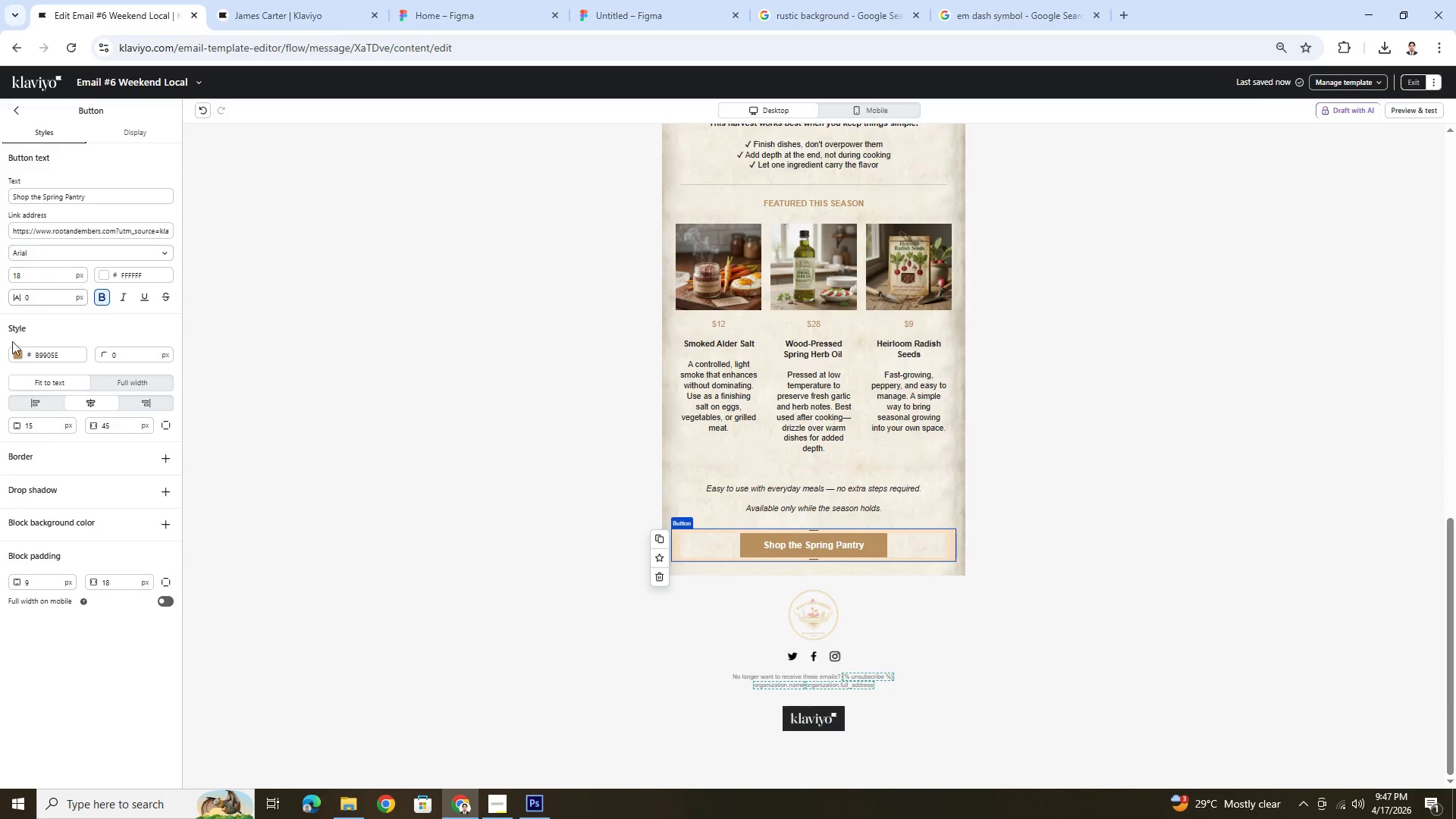 
left_click([16, 357])
 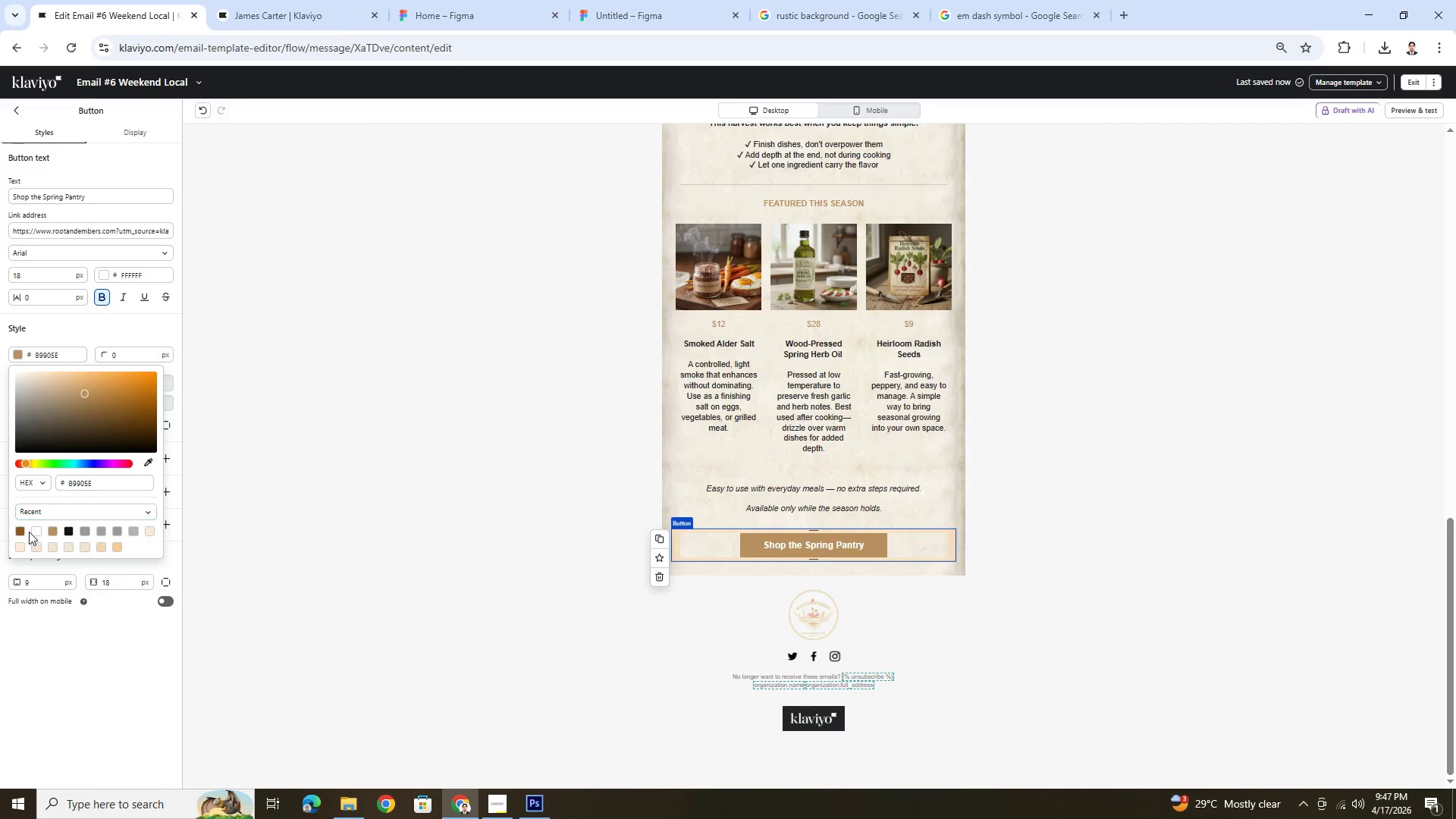 
left_click([24, 532])
 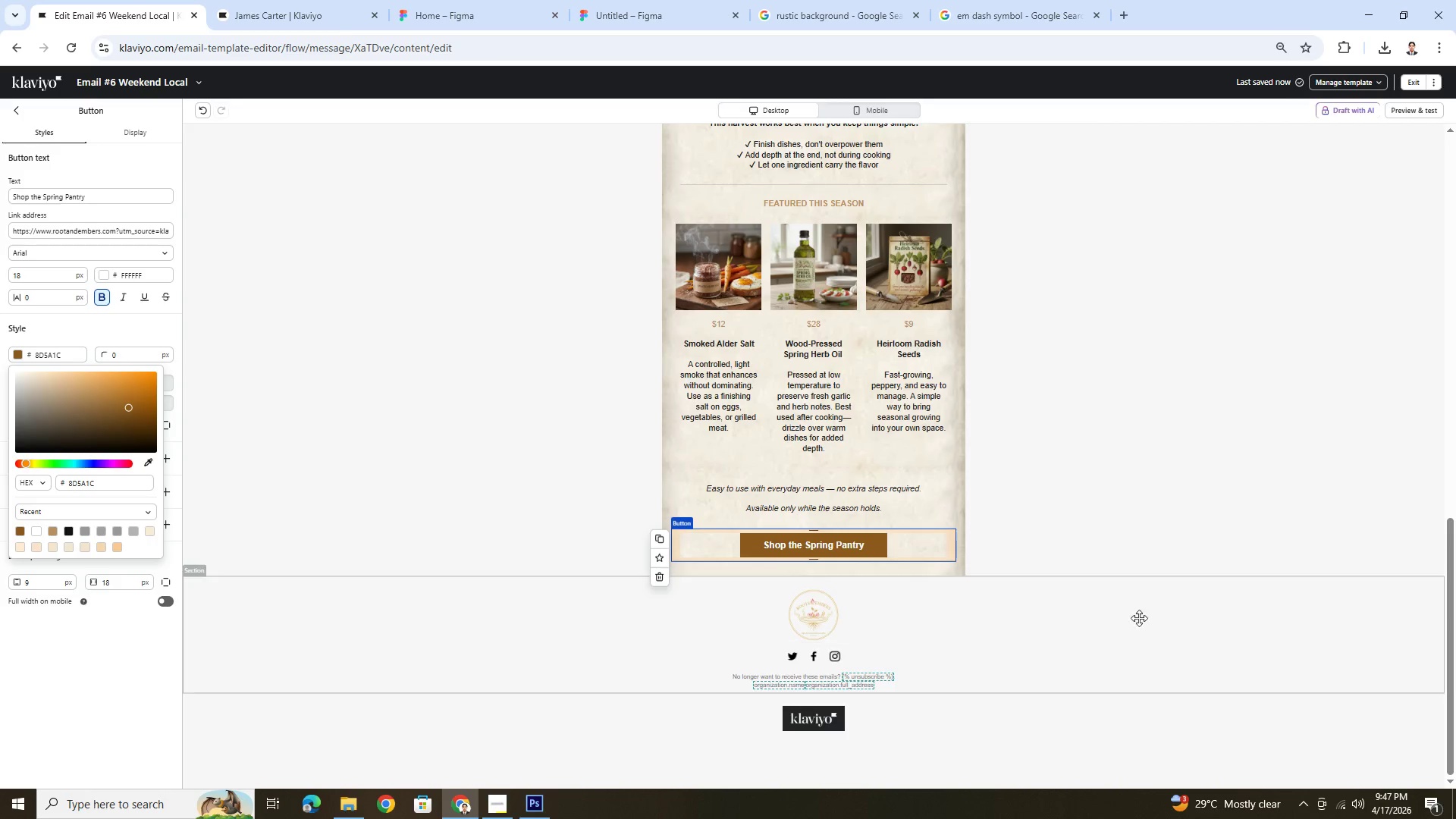 
left_click([1144, 619])
 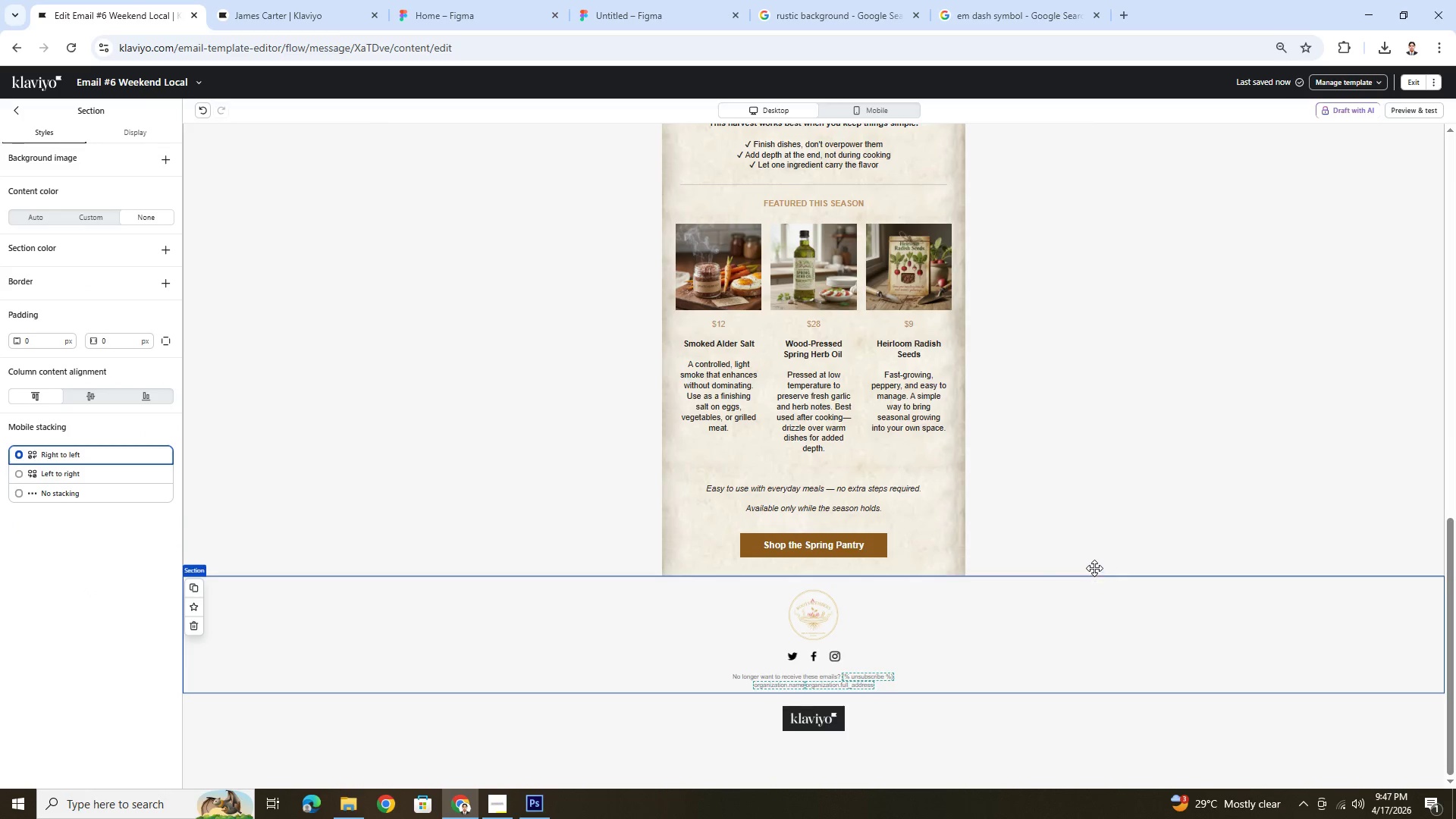 
left_click([891, 551])
 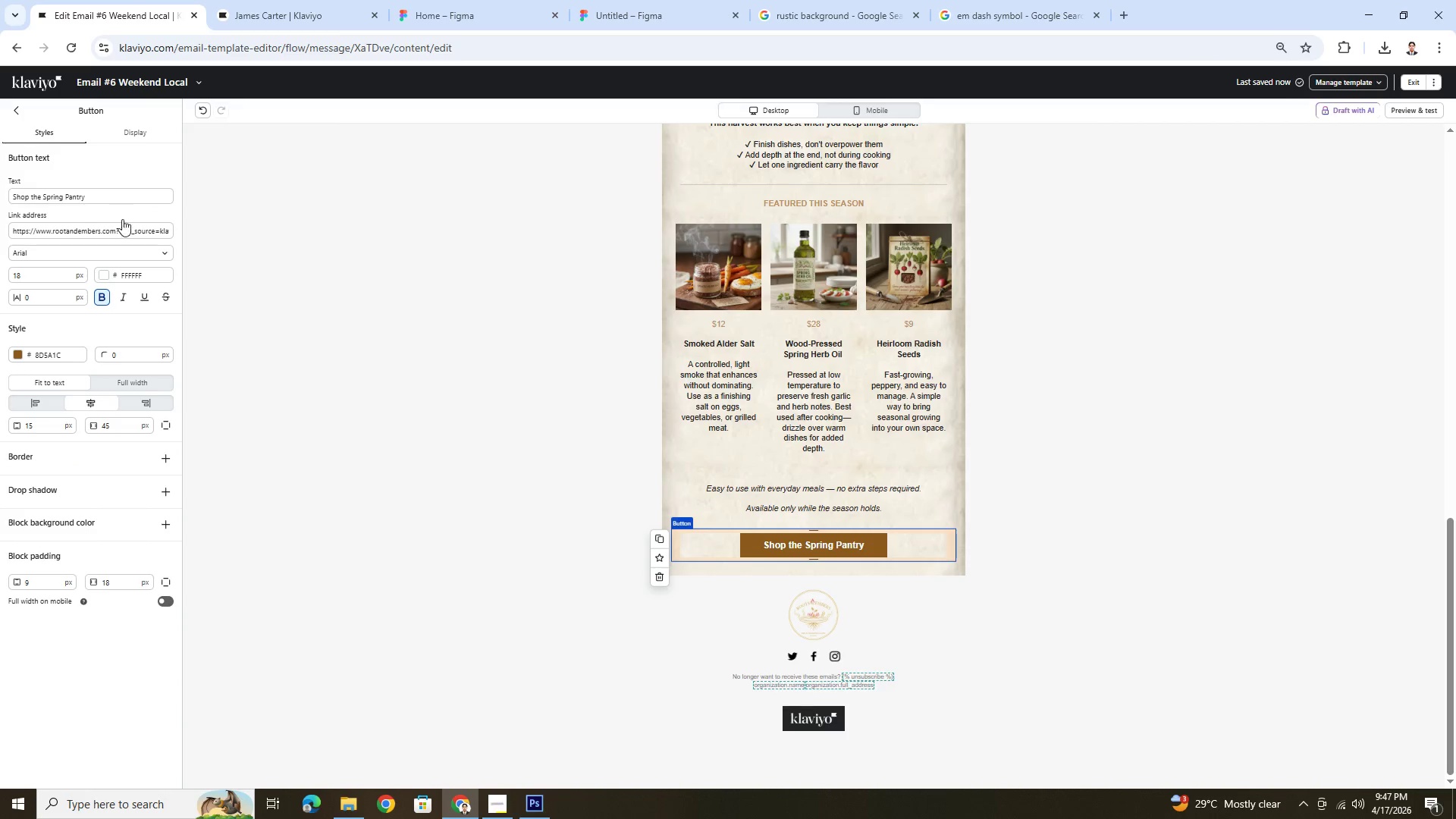 
left_click_drag(start_coordinate=[127, 236], to_coordinate=[235, 236])
 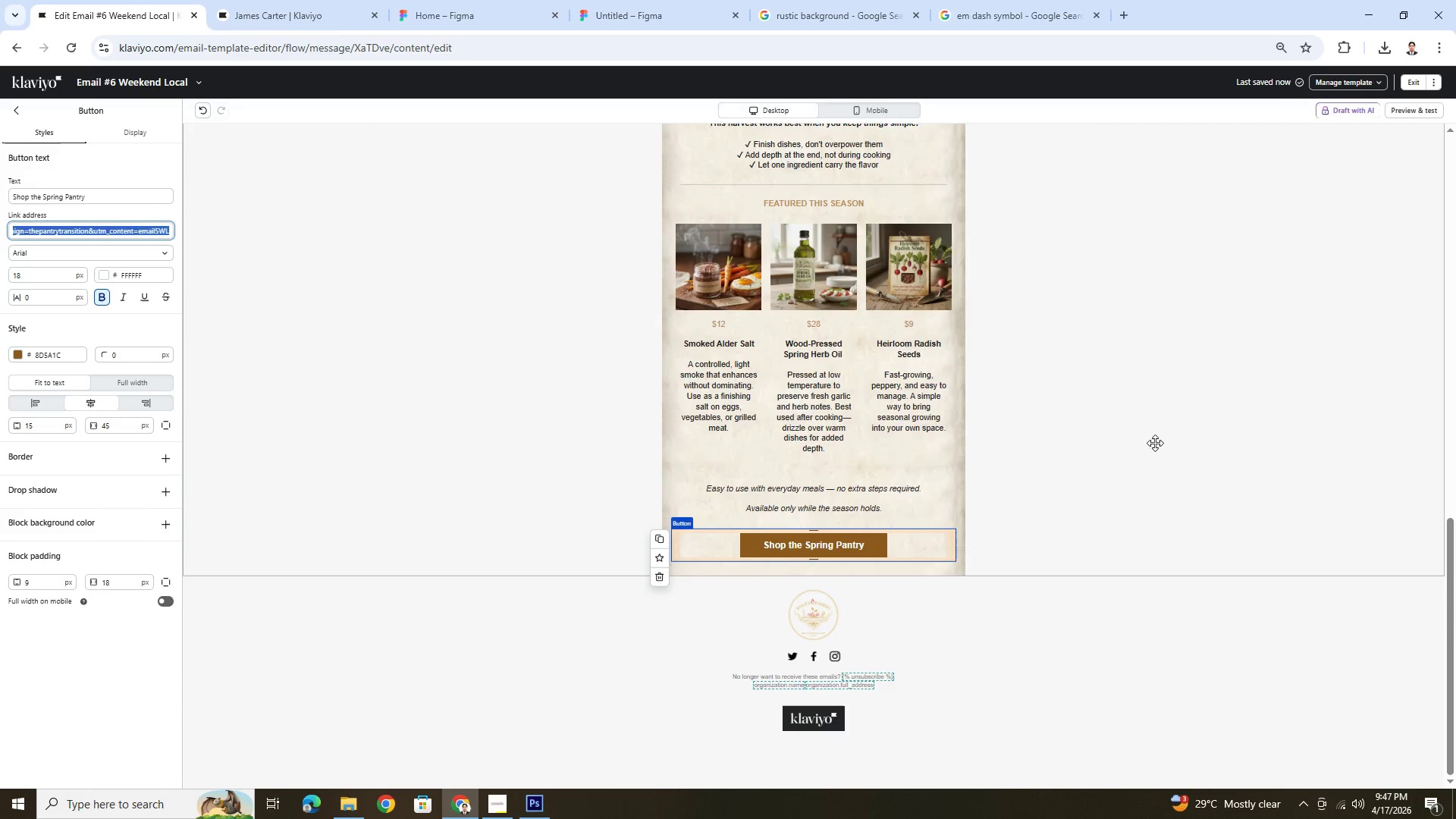 
left_click([1264, 443])
 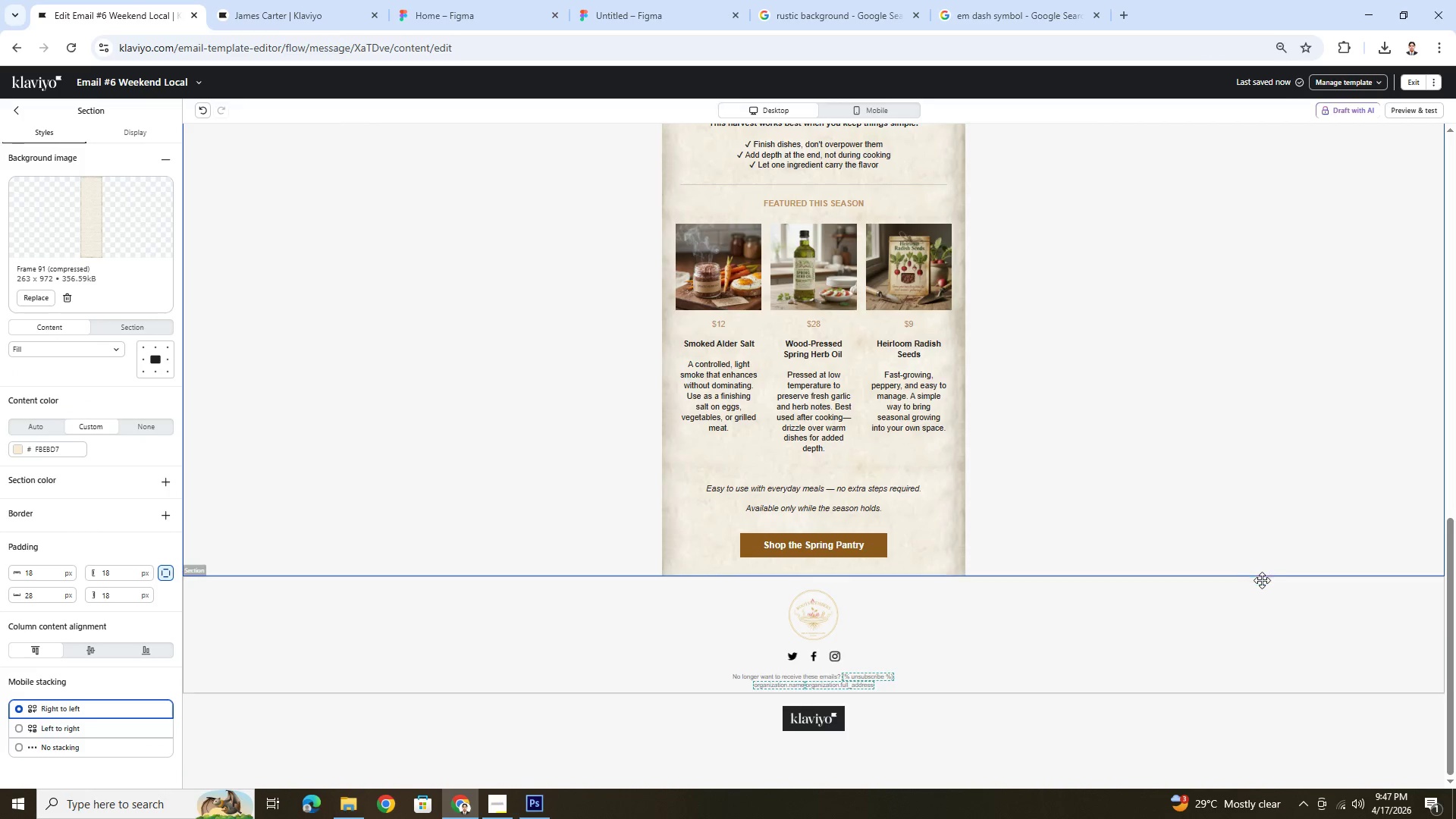 
scroll: coordinate [1272, 345], scroll_direction: up, amount: 9.0
 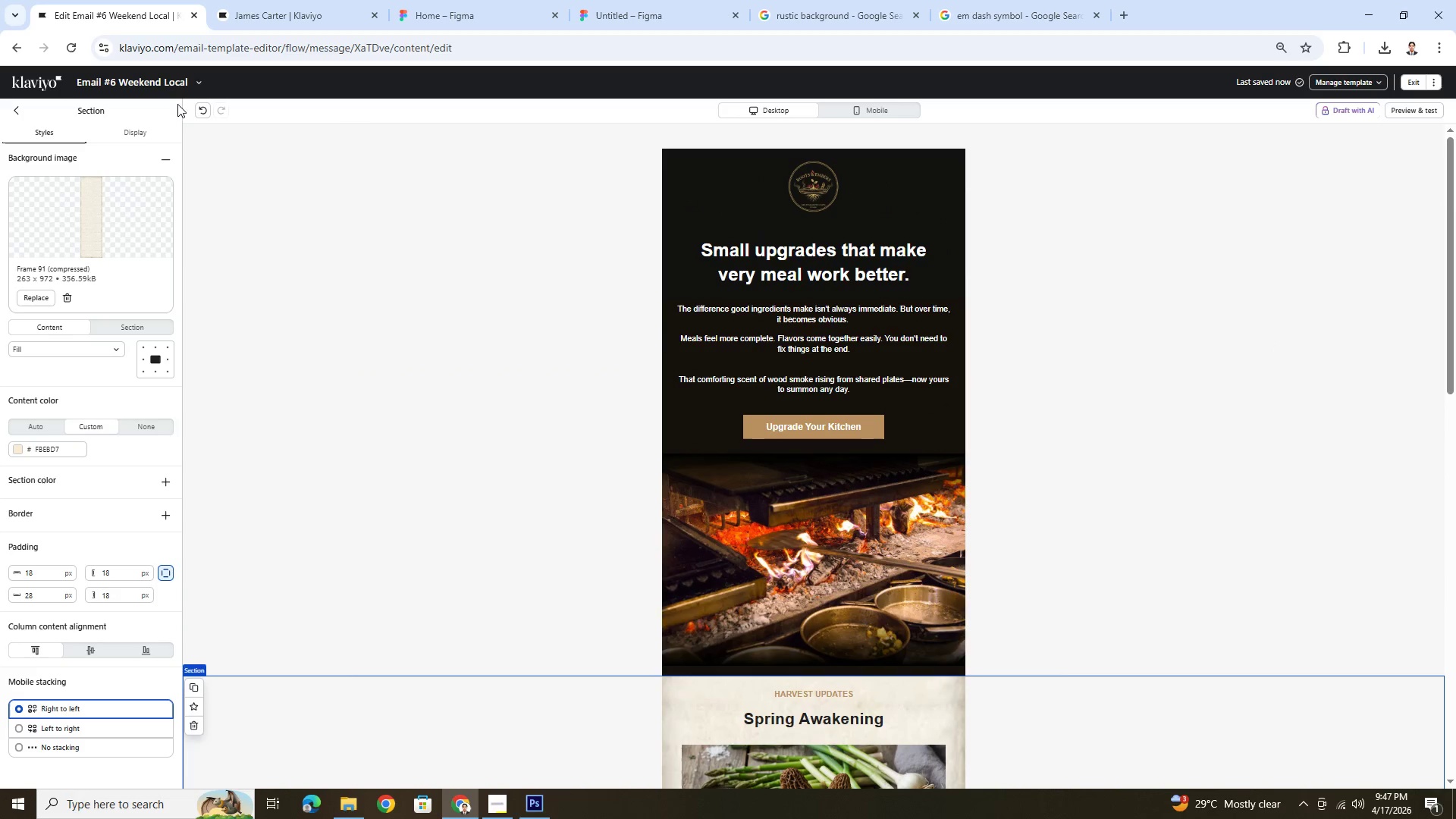 
left_click([199, 80])
 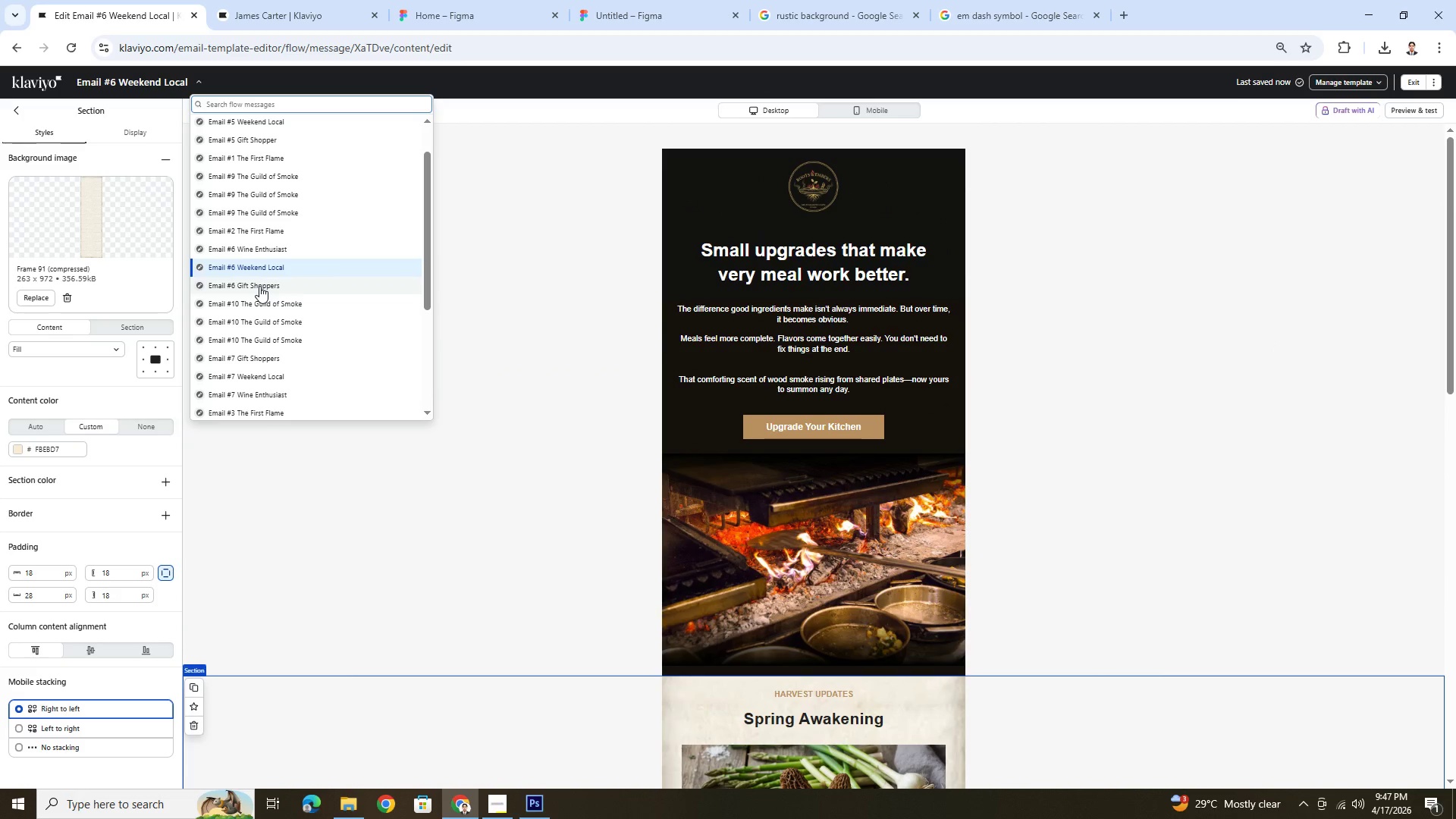 
left_click([259, 286])
 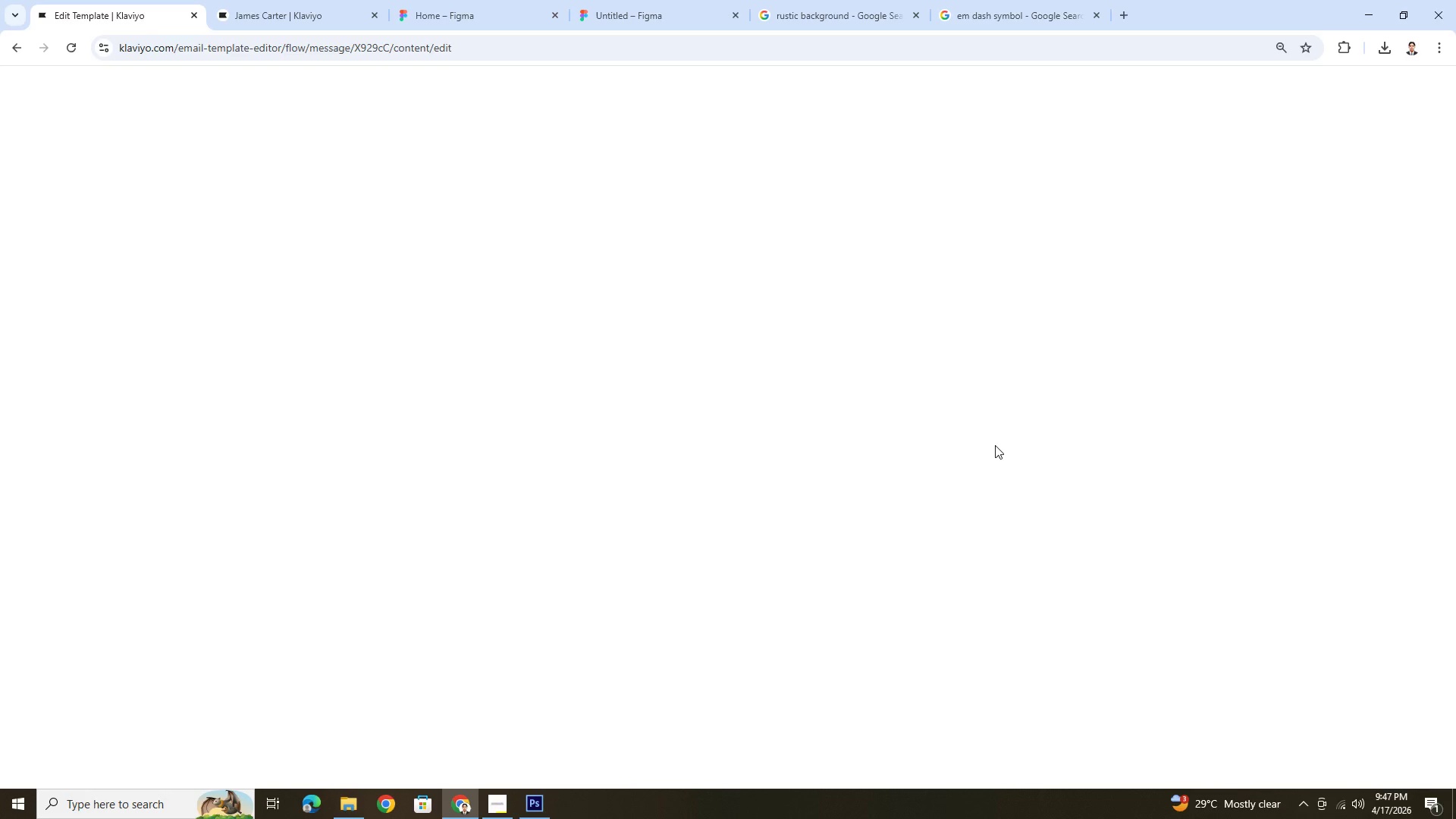 
wait(11.56)
 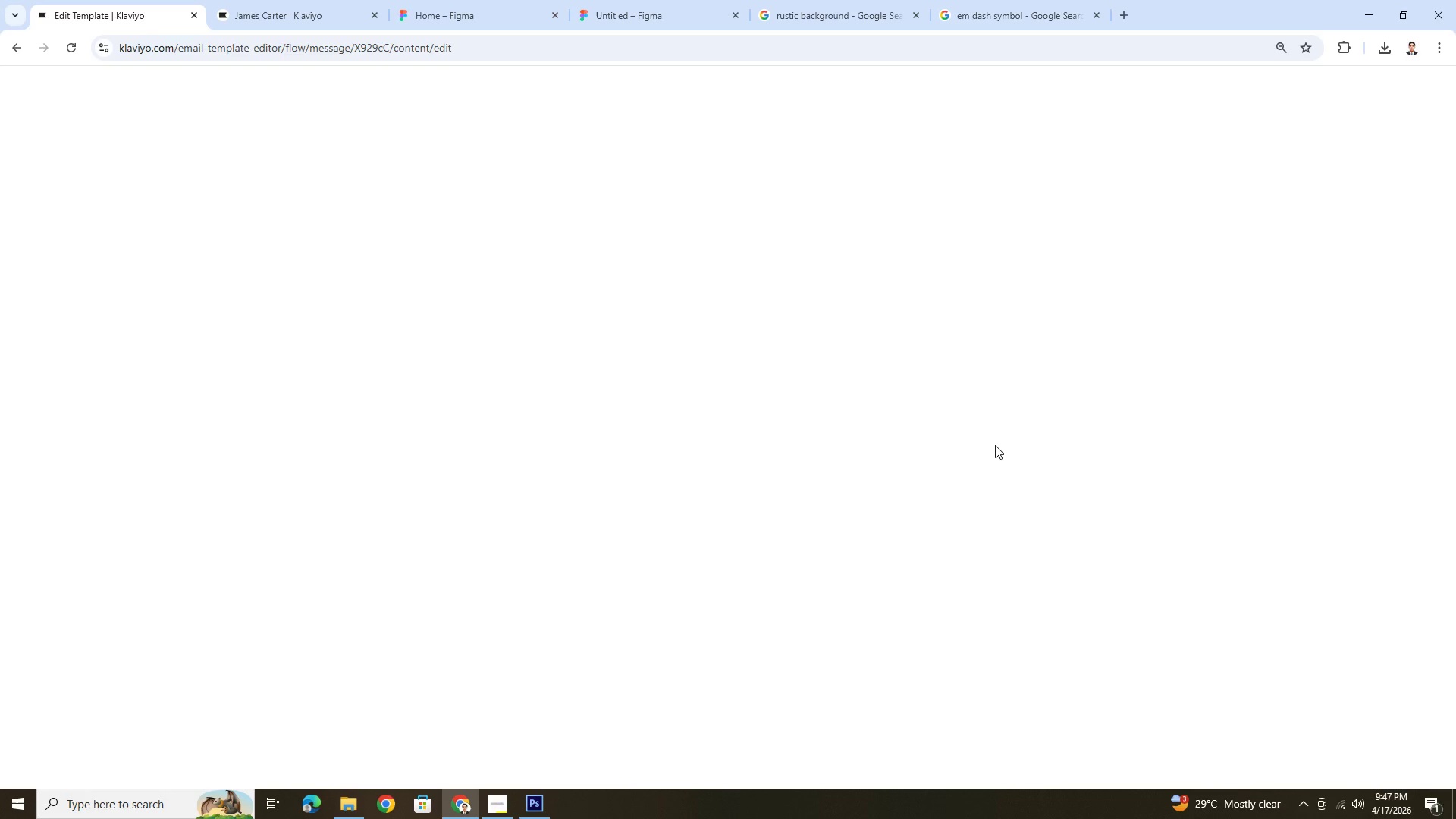 
left_click([881, 379])
 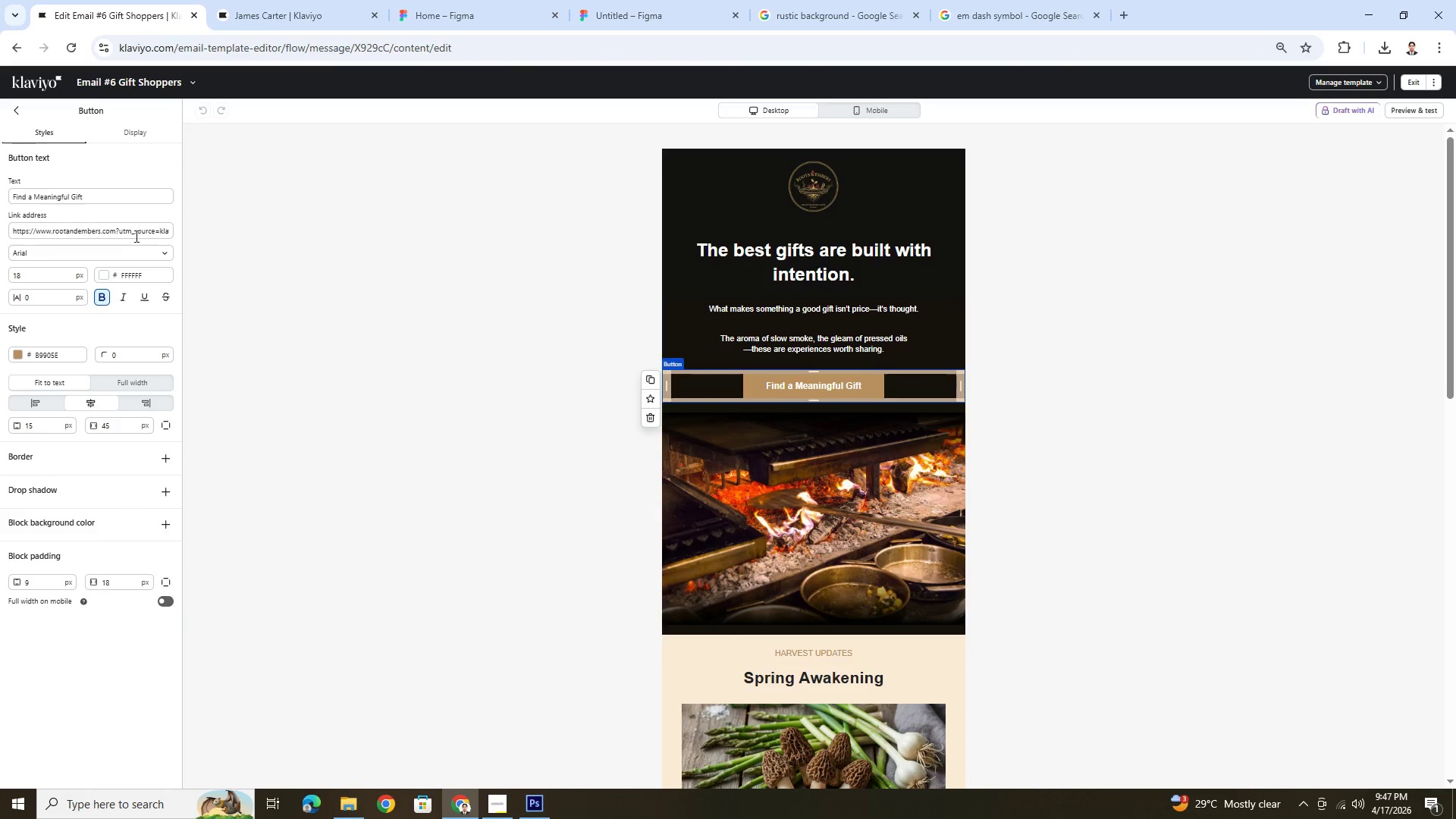 
scroll: coordinate [628, 429], scroll_direction: down, amount: 5.0
 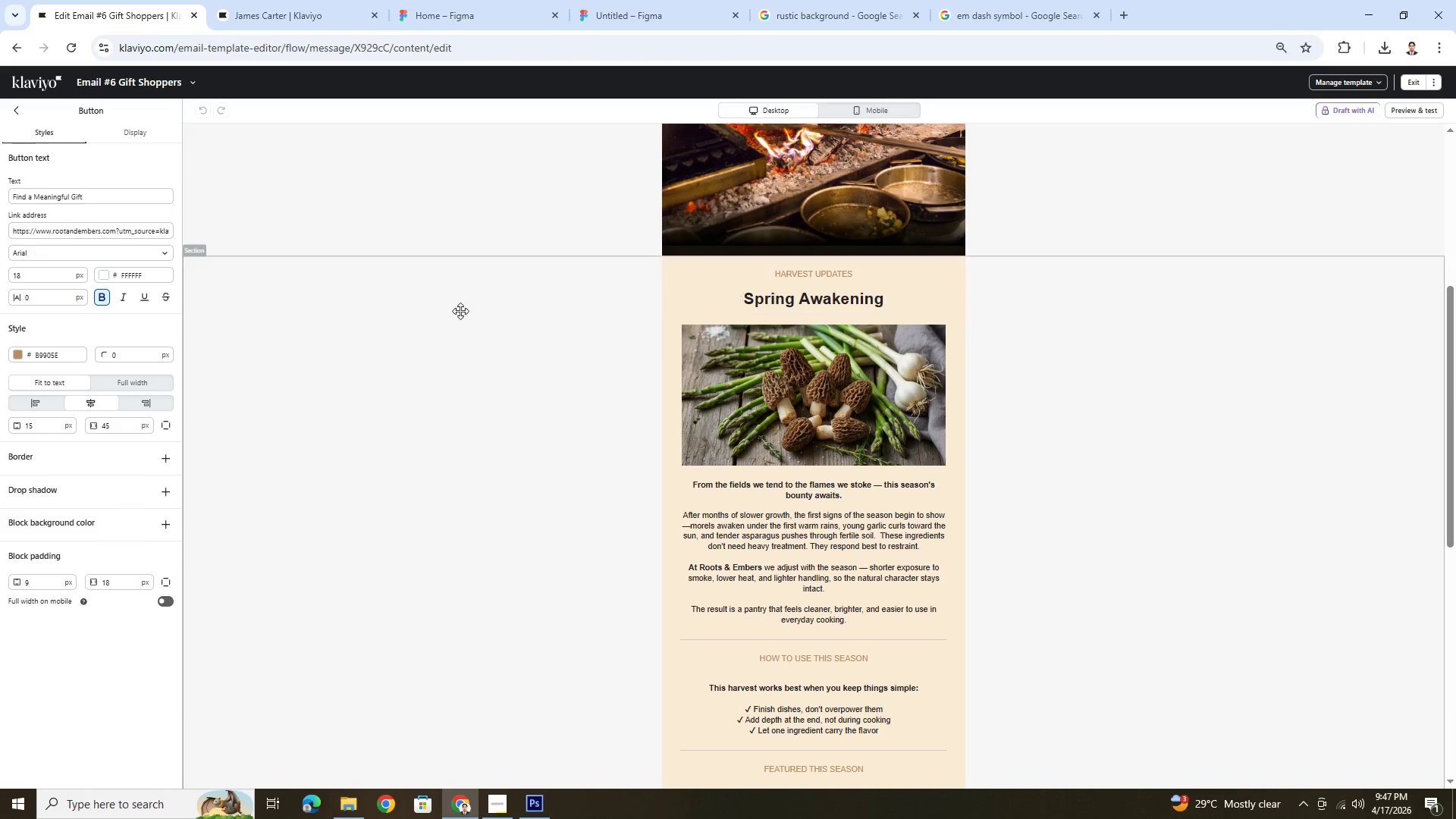 
left_click([356, 320])
 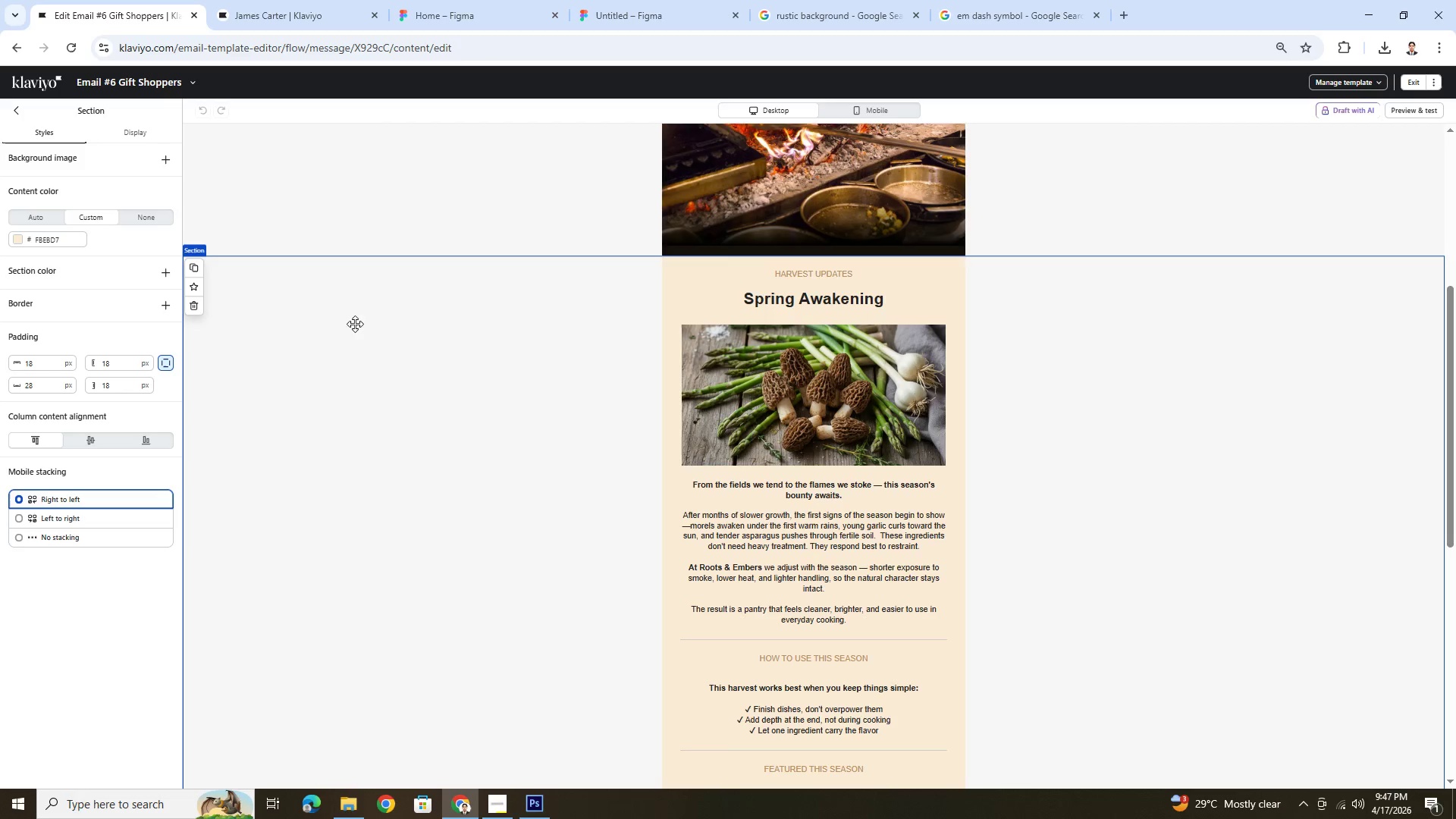 
scroll: coordinate [412, 375], scroll_direction: up, amount: 5.0
 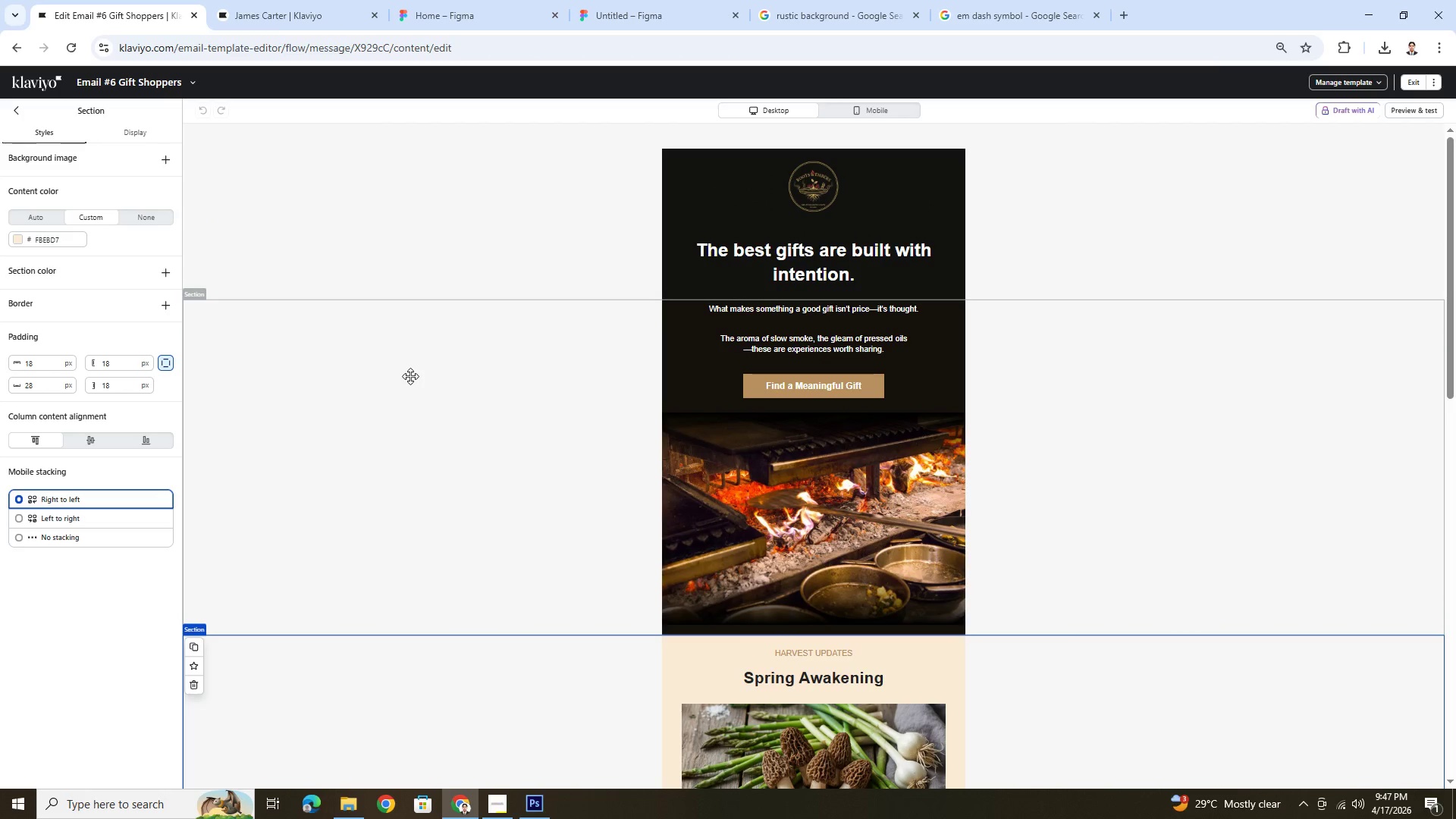 
scroll: coordinate [410, 377], scroll_direction: down, amount: 2.0
 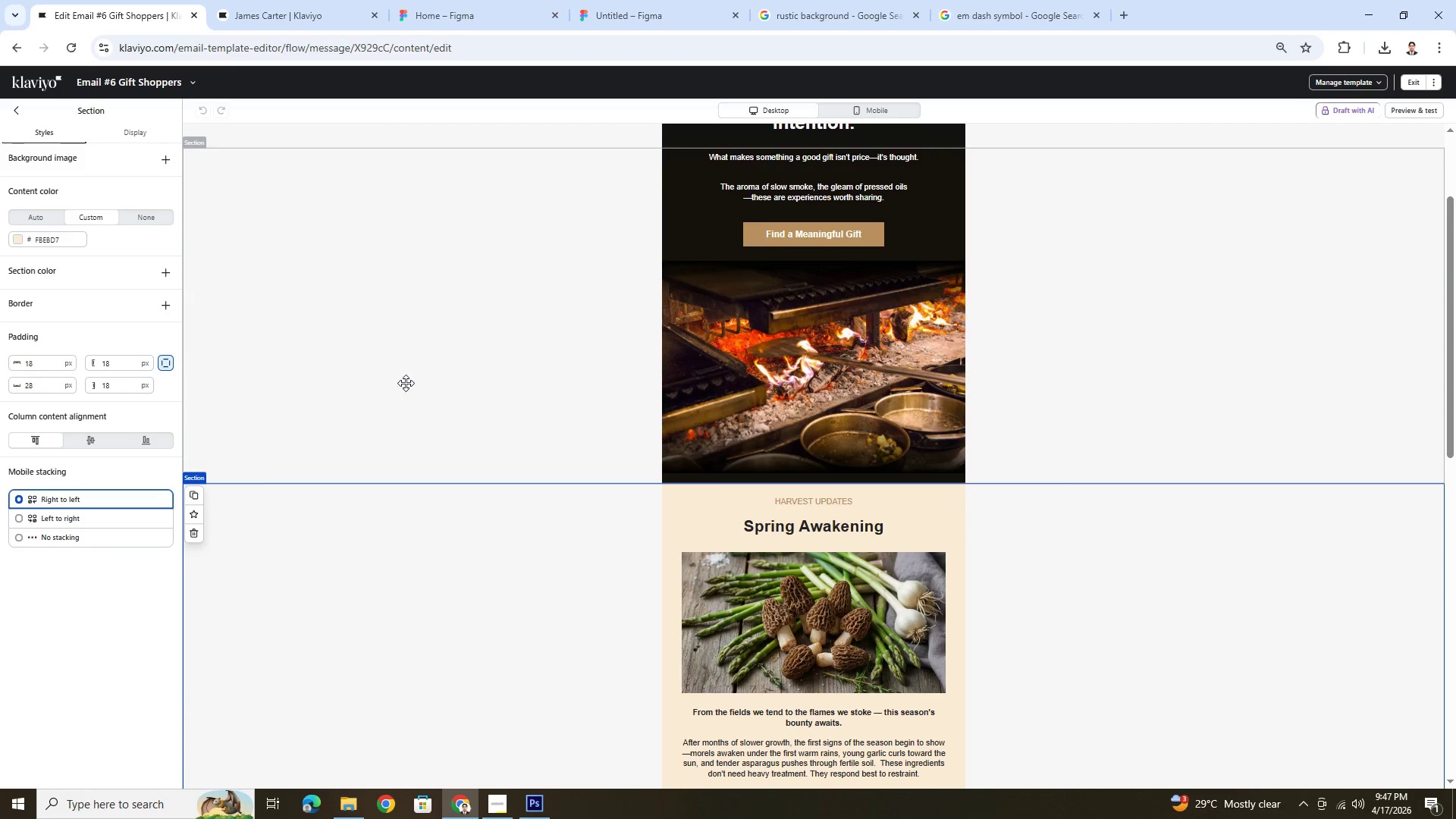 
scroll: coordinate [406, 383], scroll_direction: up, amount: 3.0
 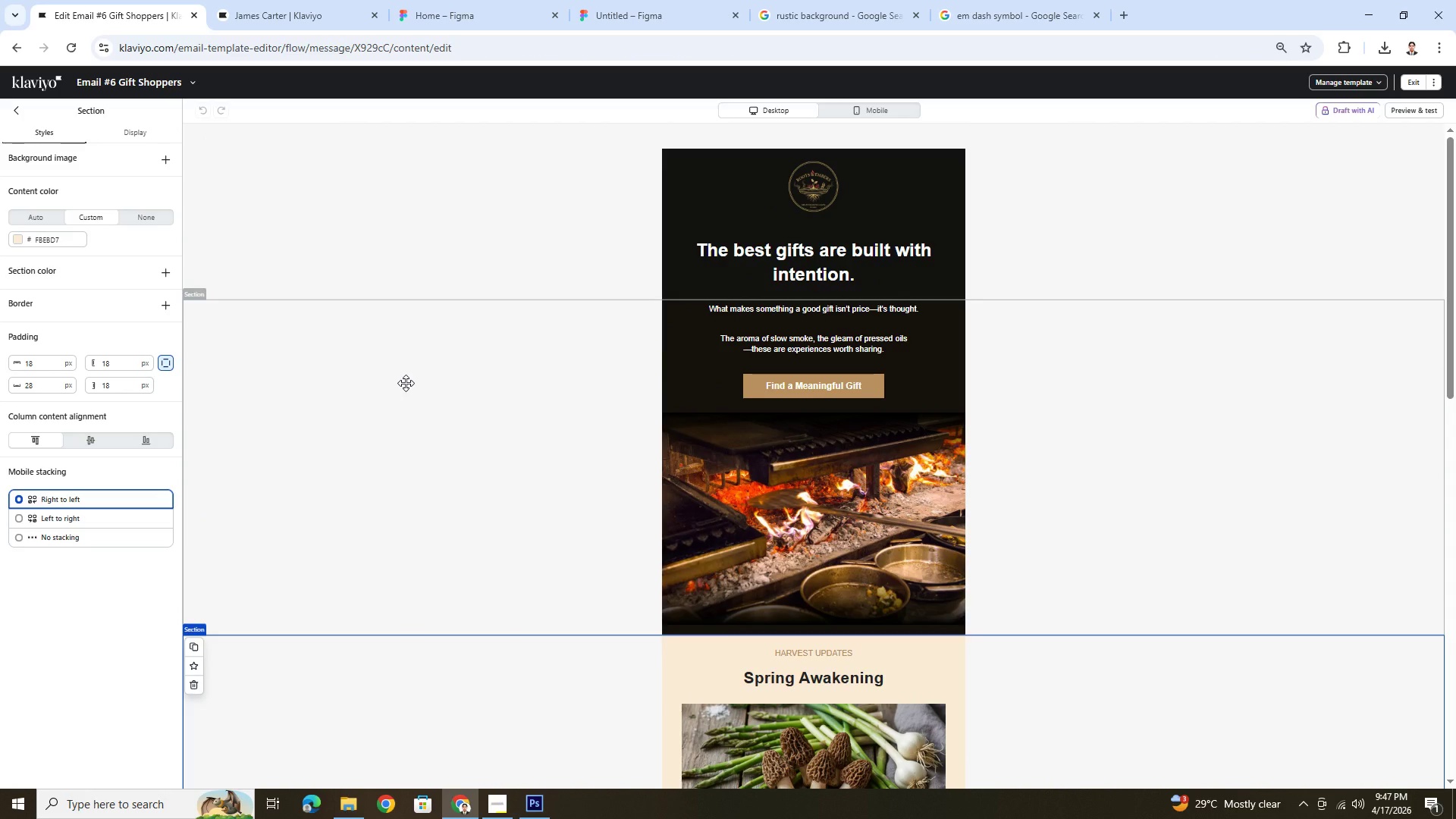 
scroll: coordinate [406, 383], scroll_direction: down, amount: 1.0
 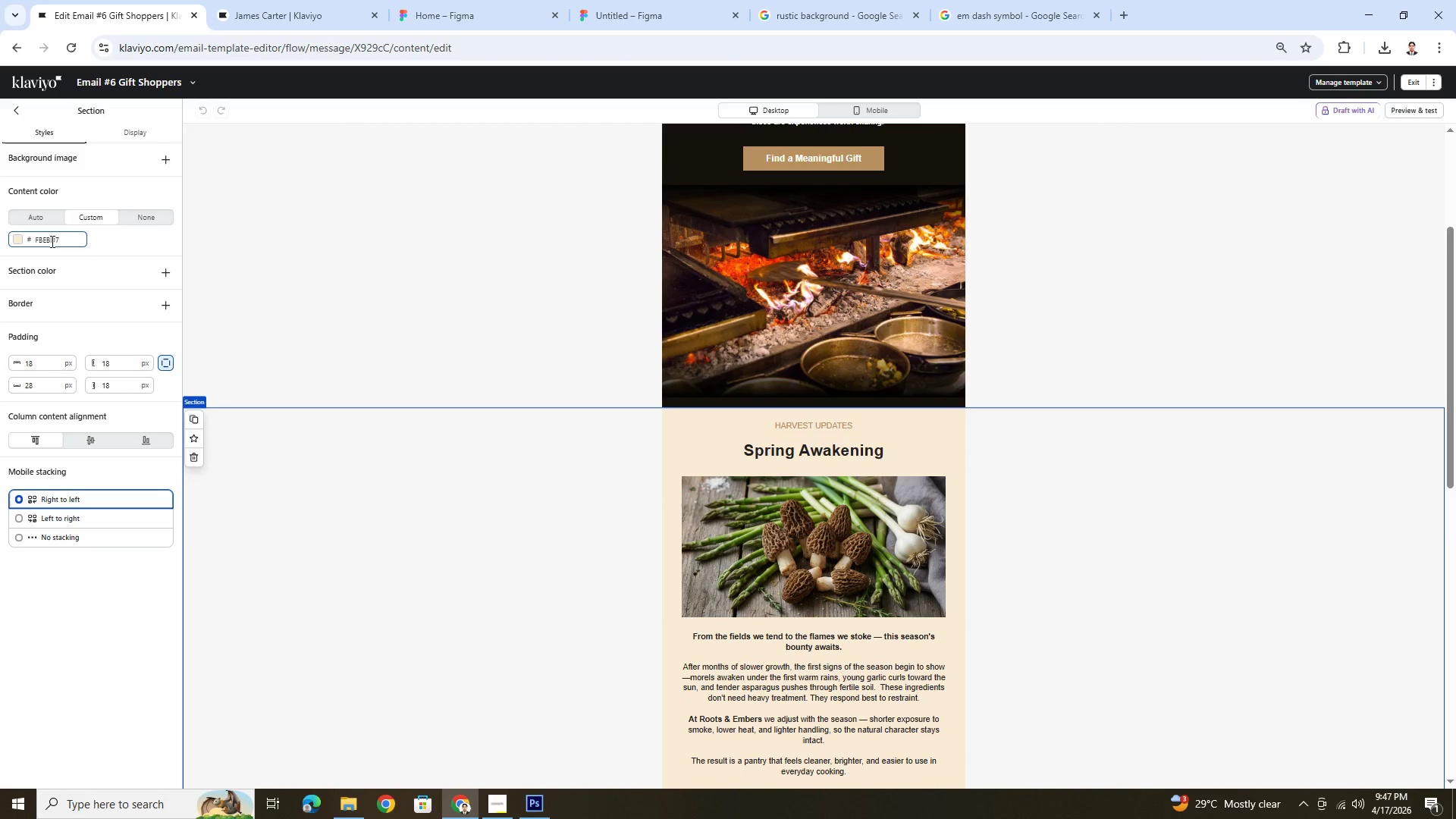 
left_click([17, 240])
 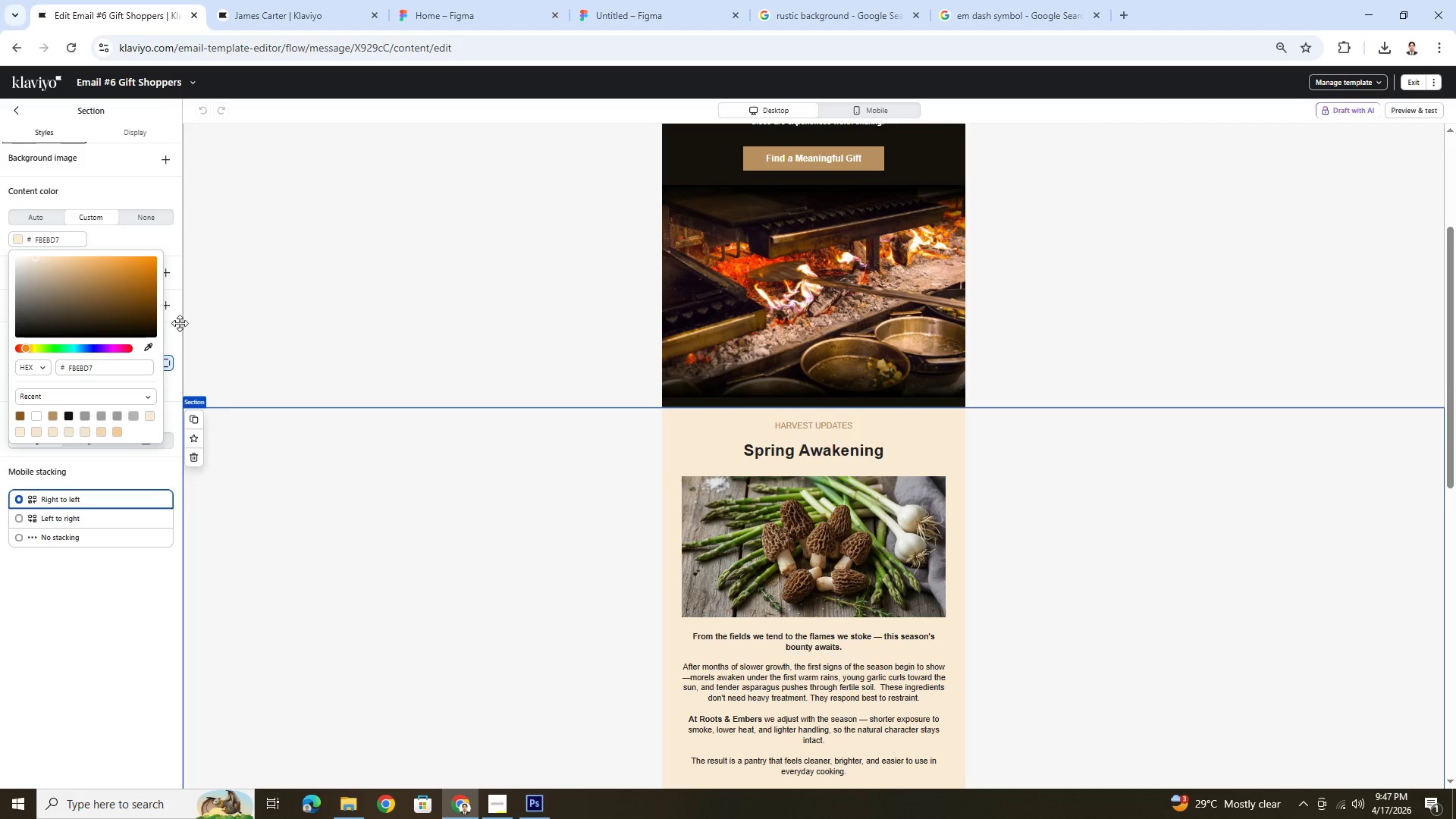 
wait(5.03)
 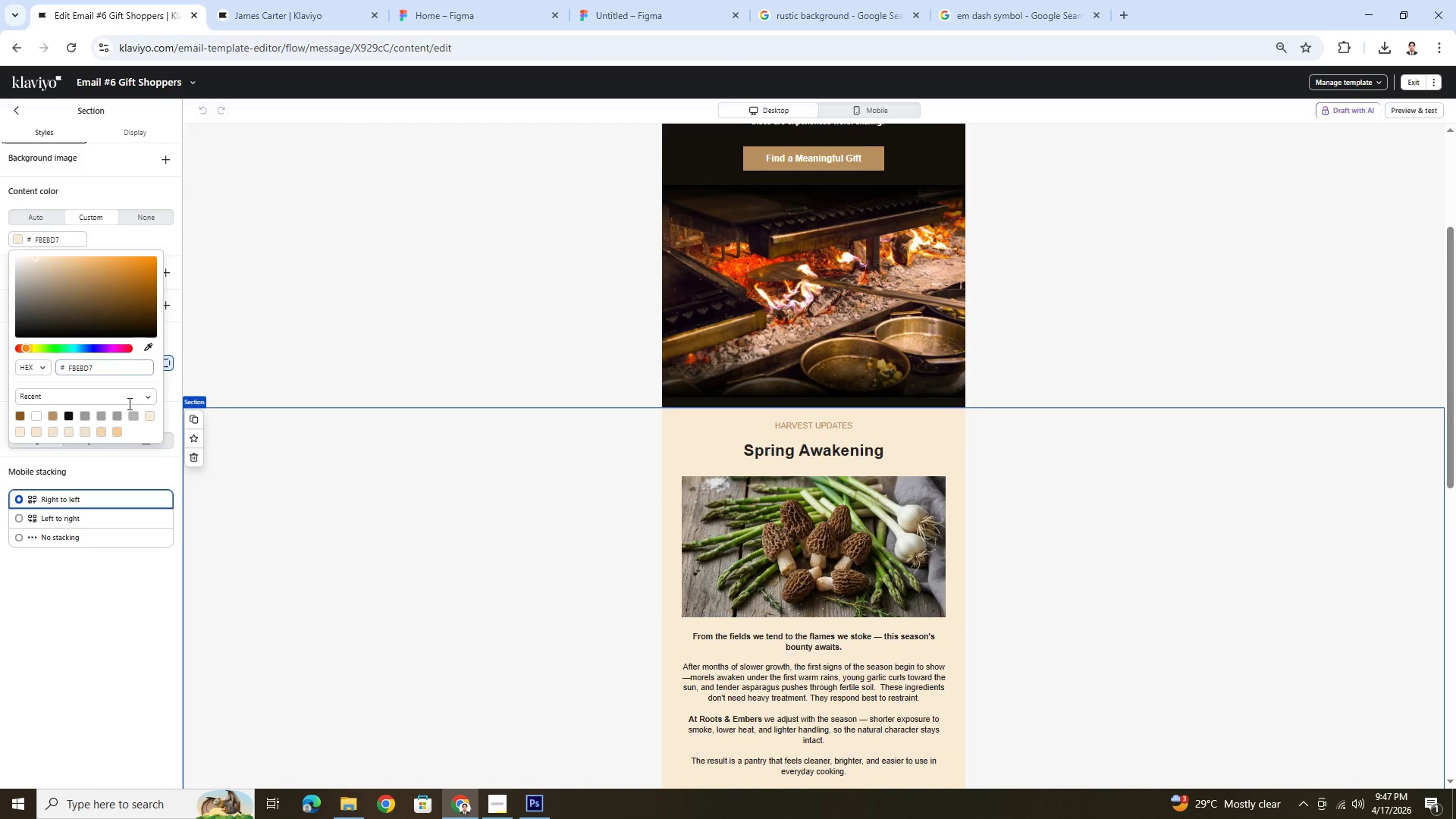 
left_click([159, 152])
 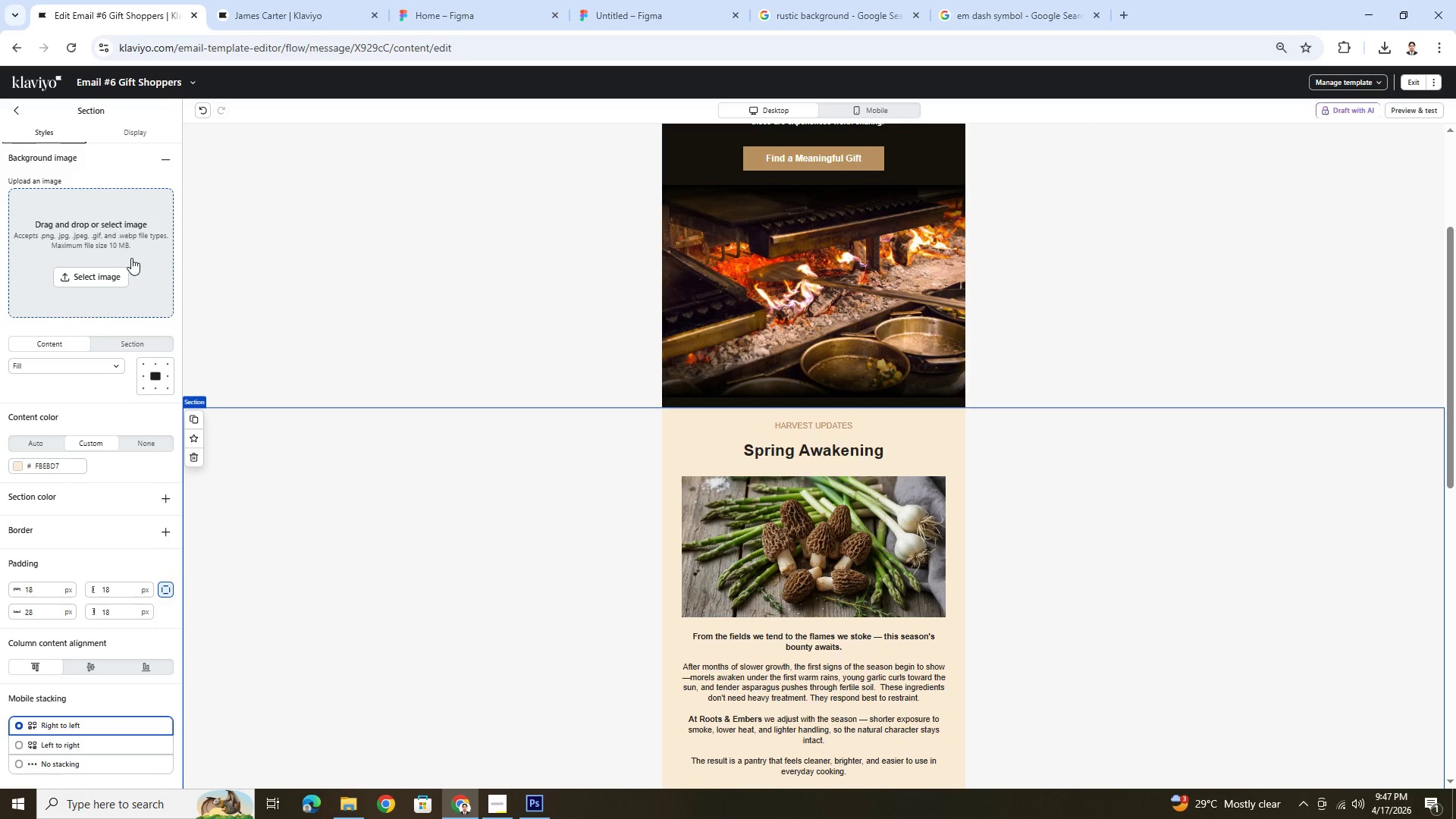 
left_click([105, 272])
 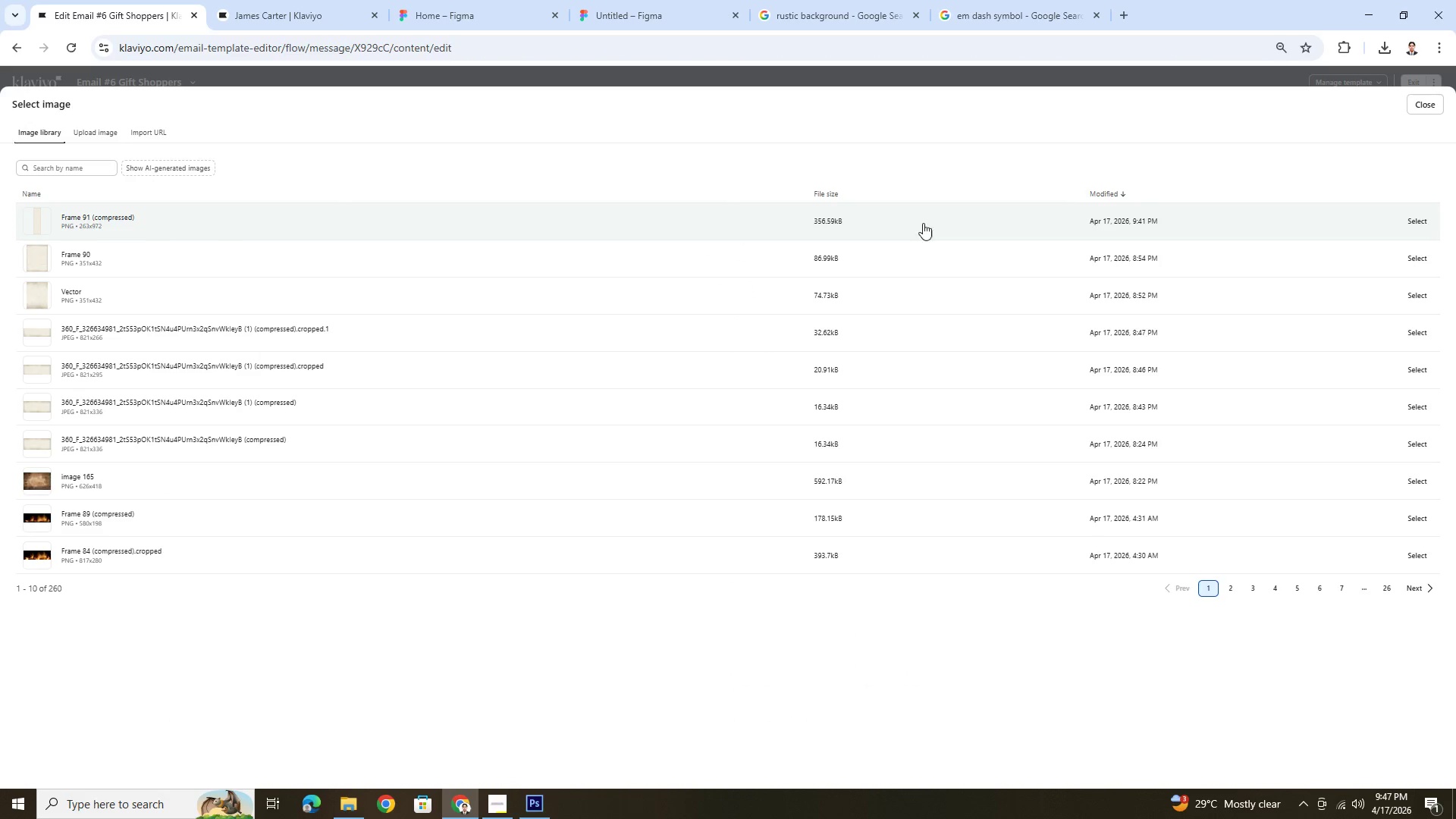 
left_click([1423, 228])
 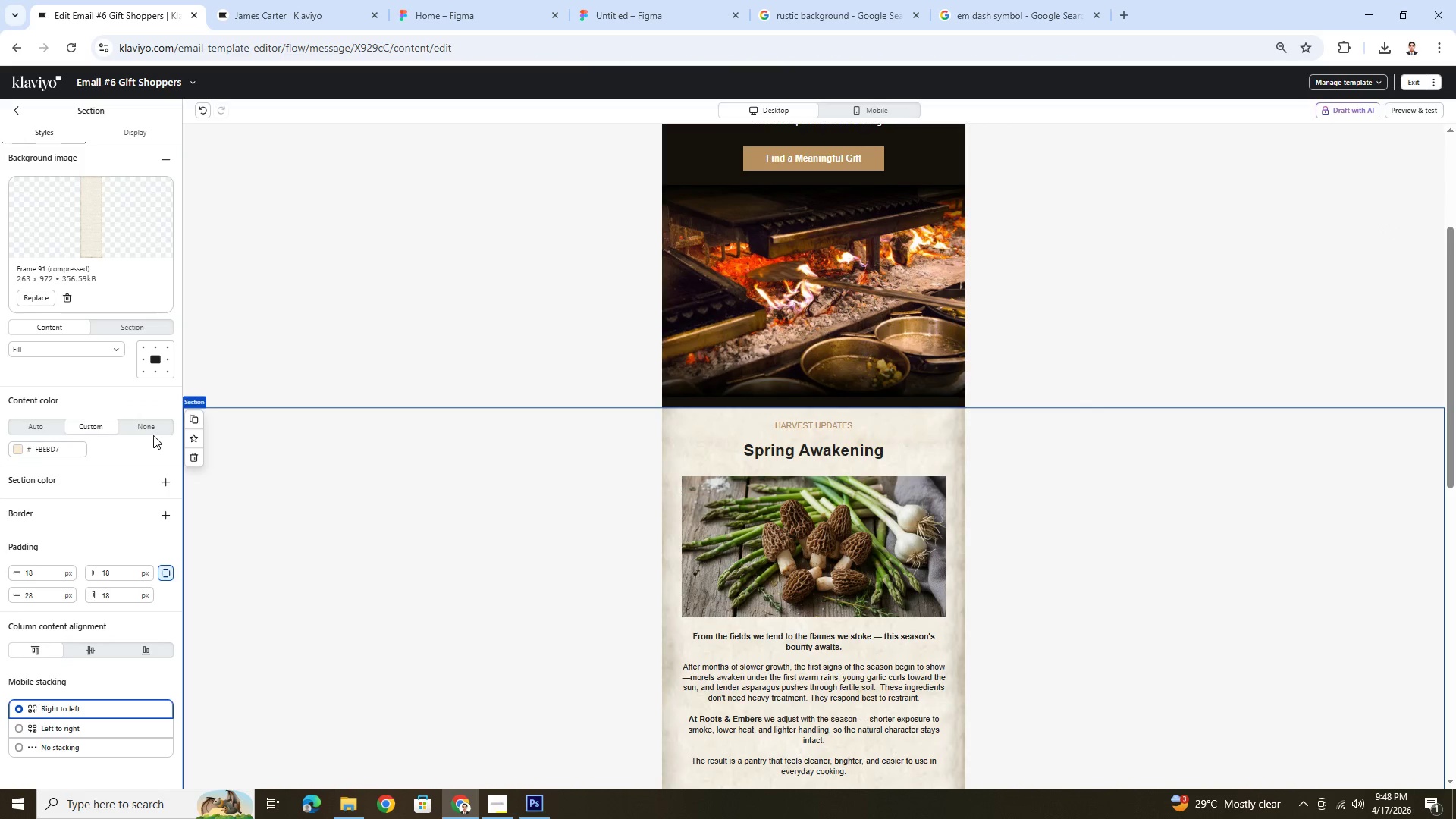 
scroll: coordinate [473, 475], scroll_direction: down, amount: 3.0
 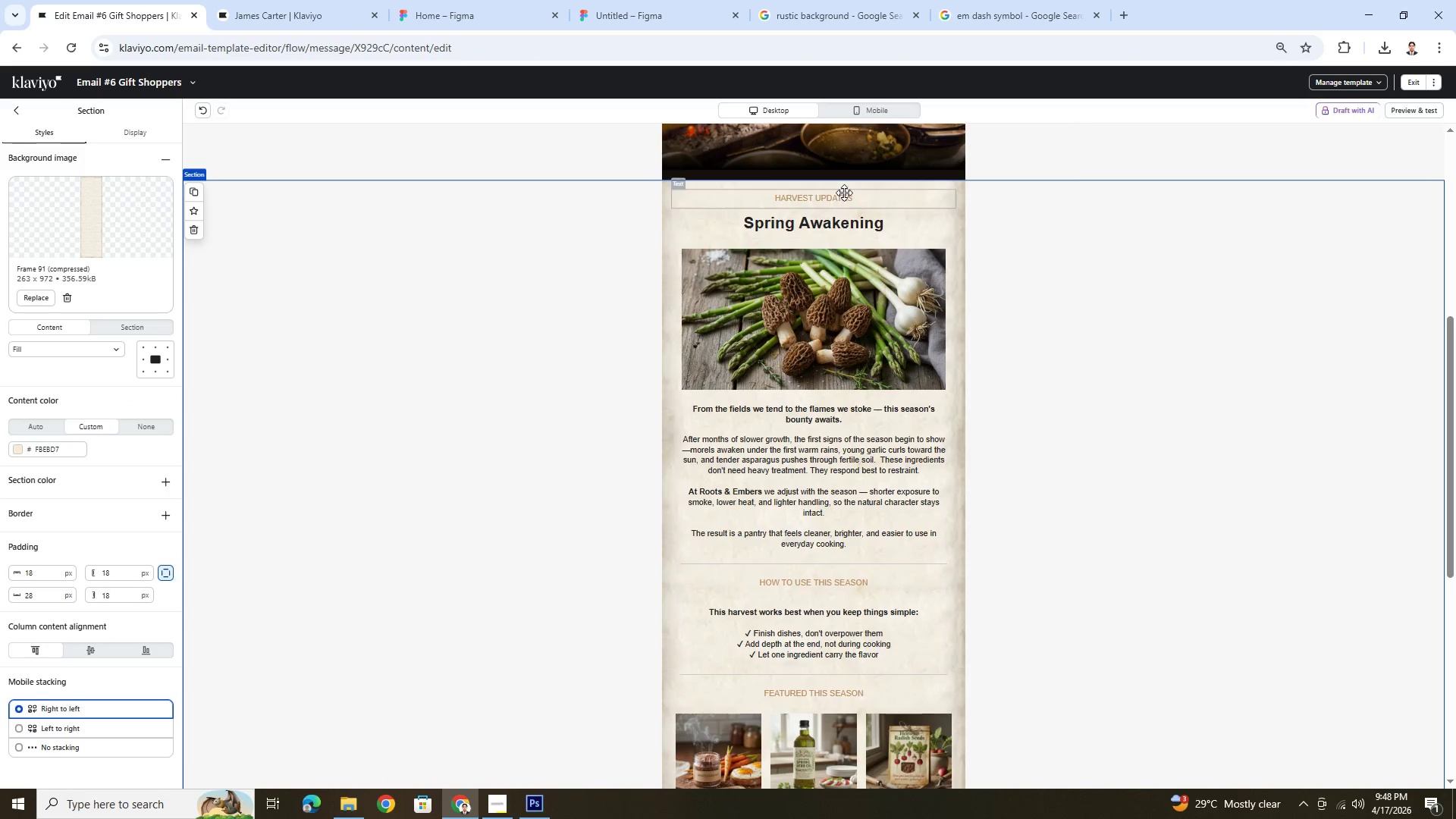 
double_click([845, 190])
 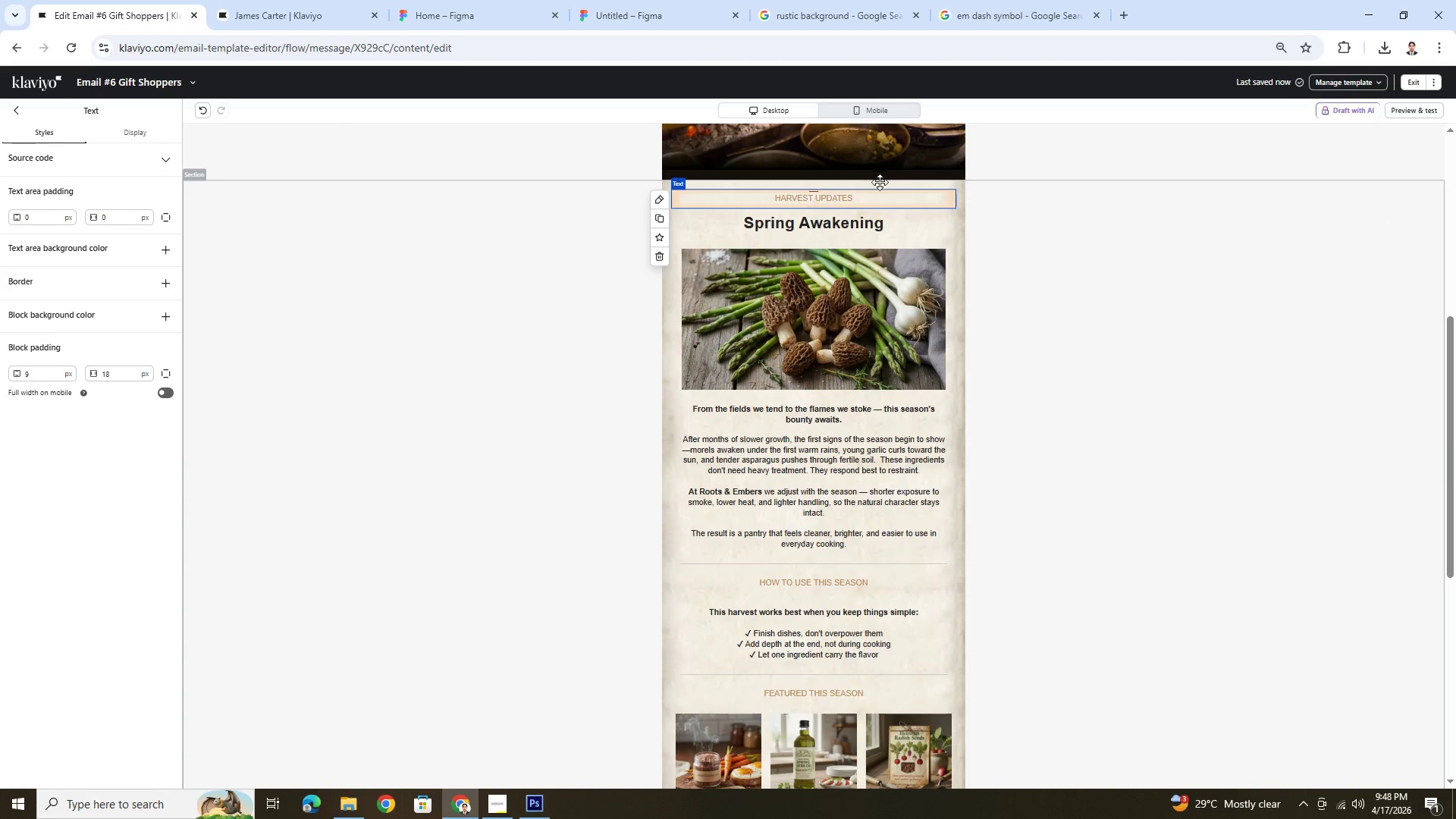 
double_click([877, 197])
 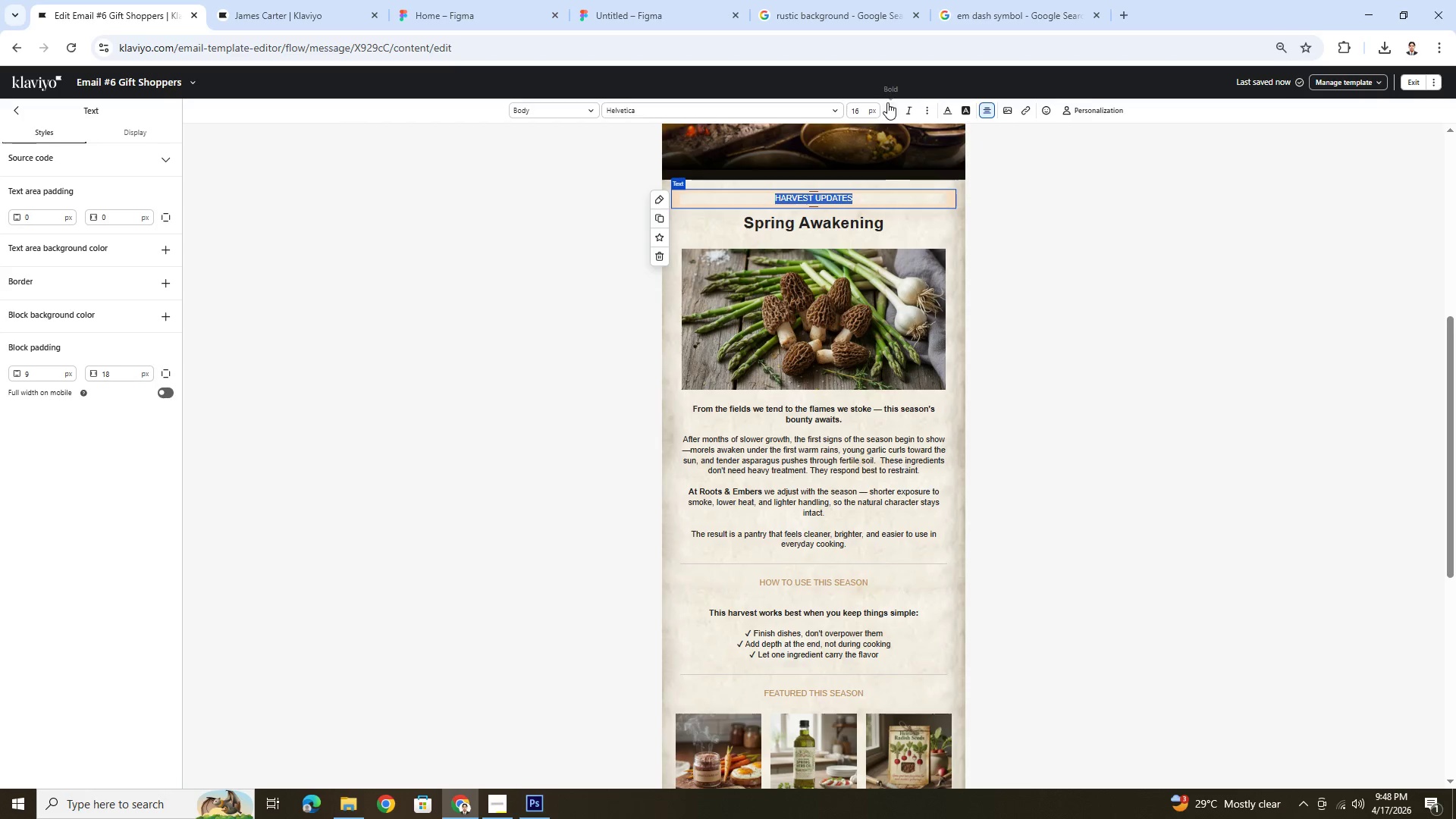 
left_click([893, 111])
 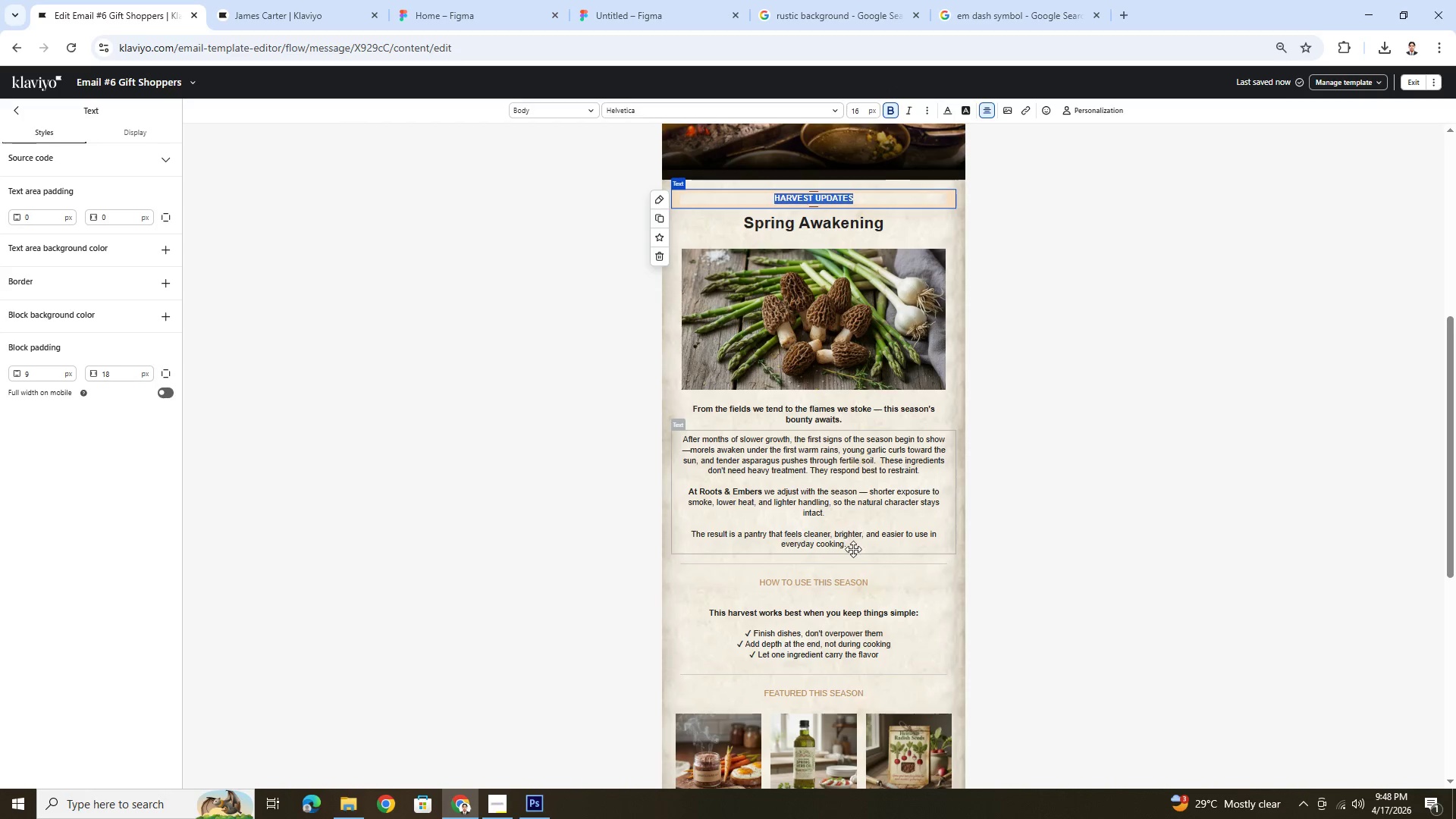 
double_click([849, 581])
 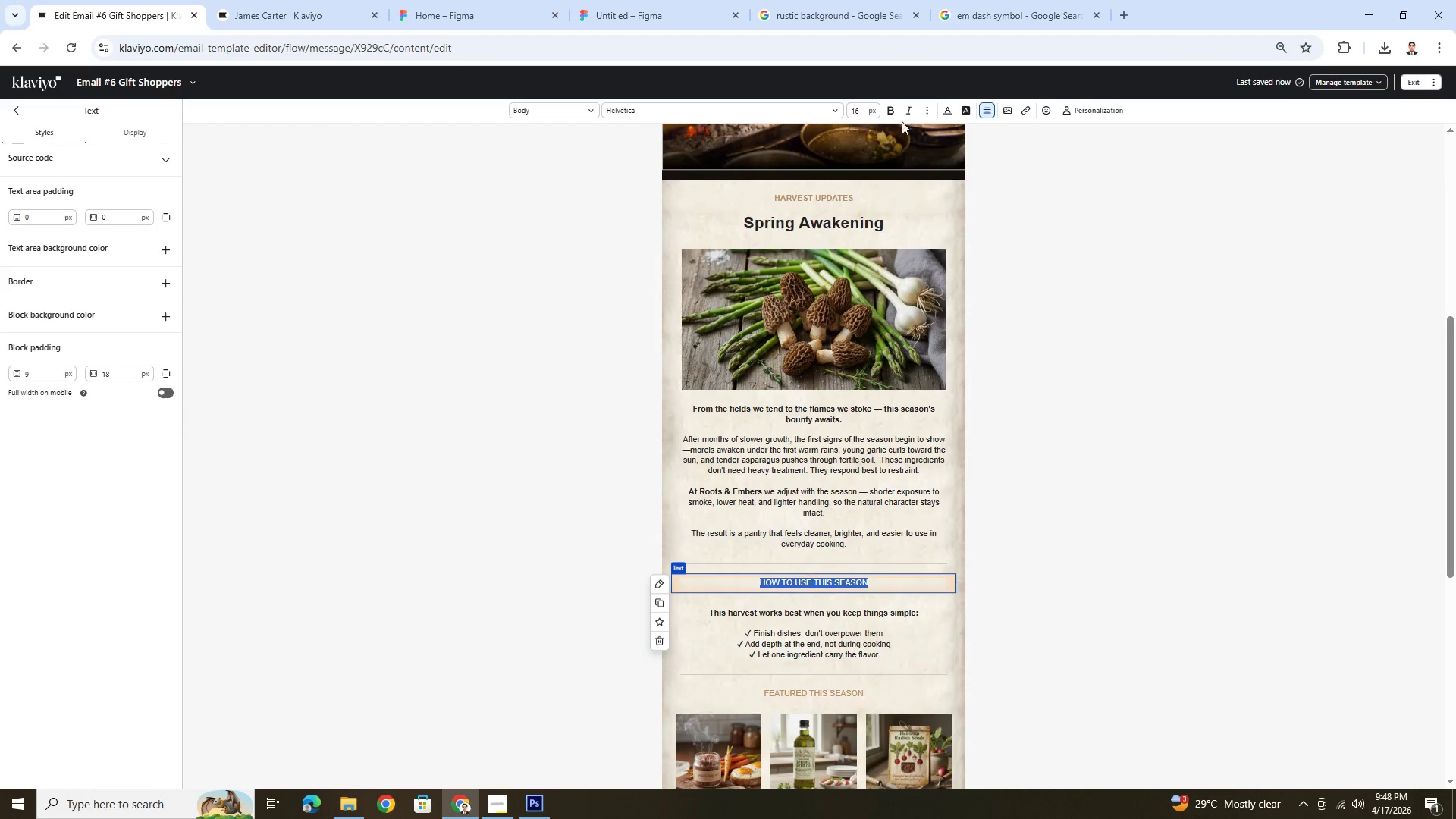 
left_click([890, 112])
 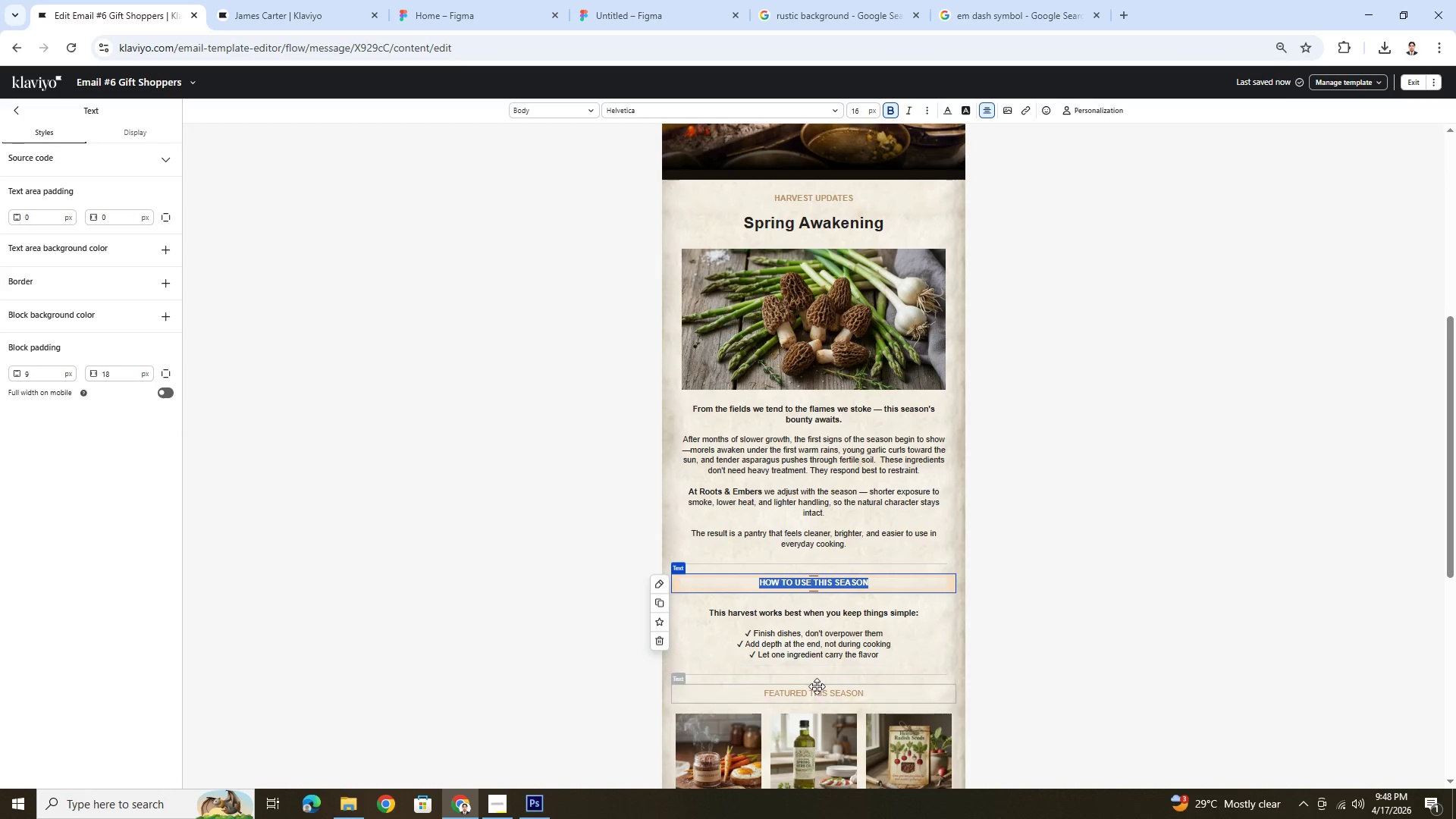 
double_click([818, 691])
 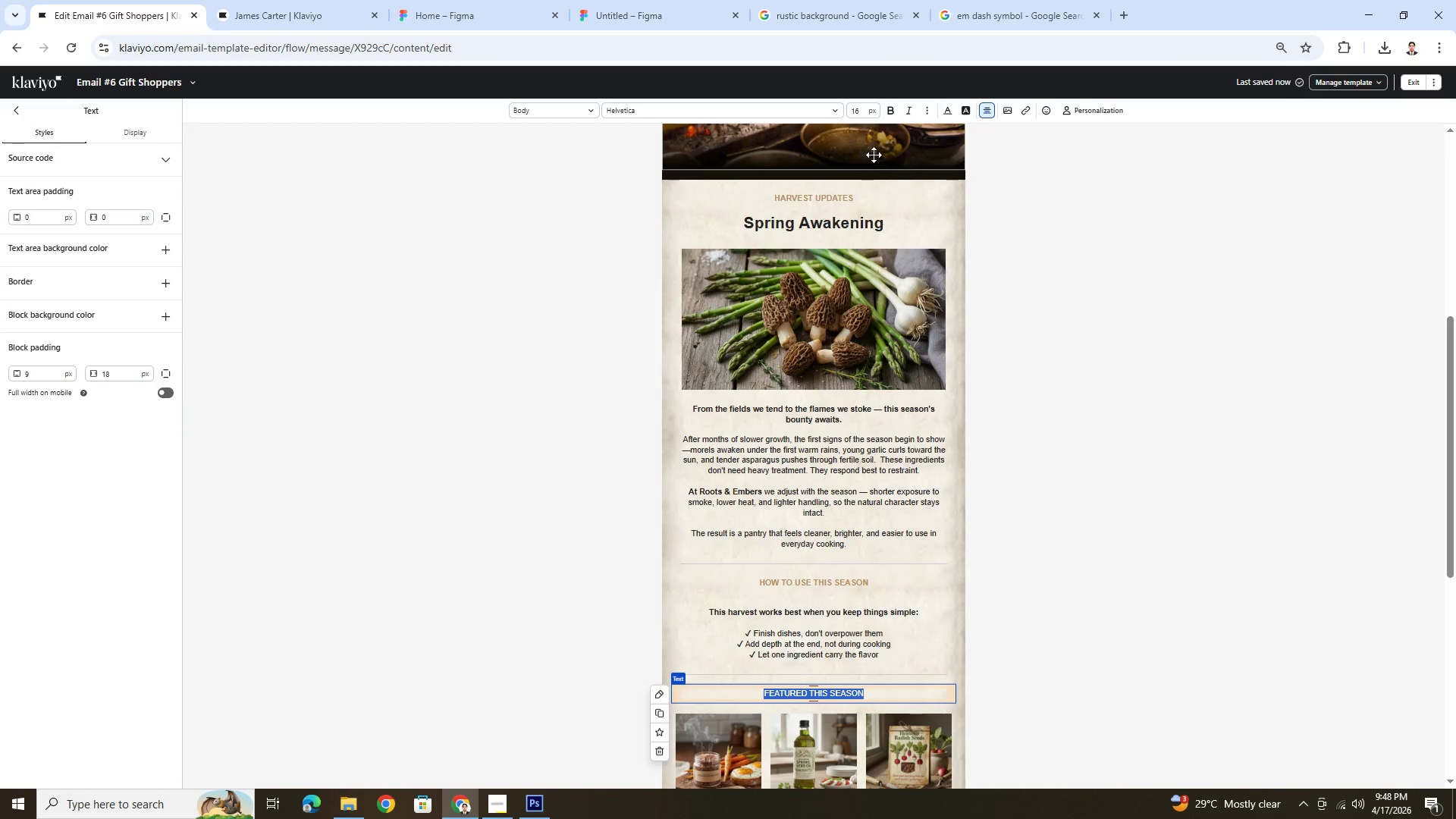 
left_click([890, 118])
 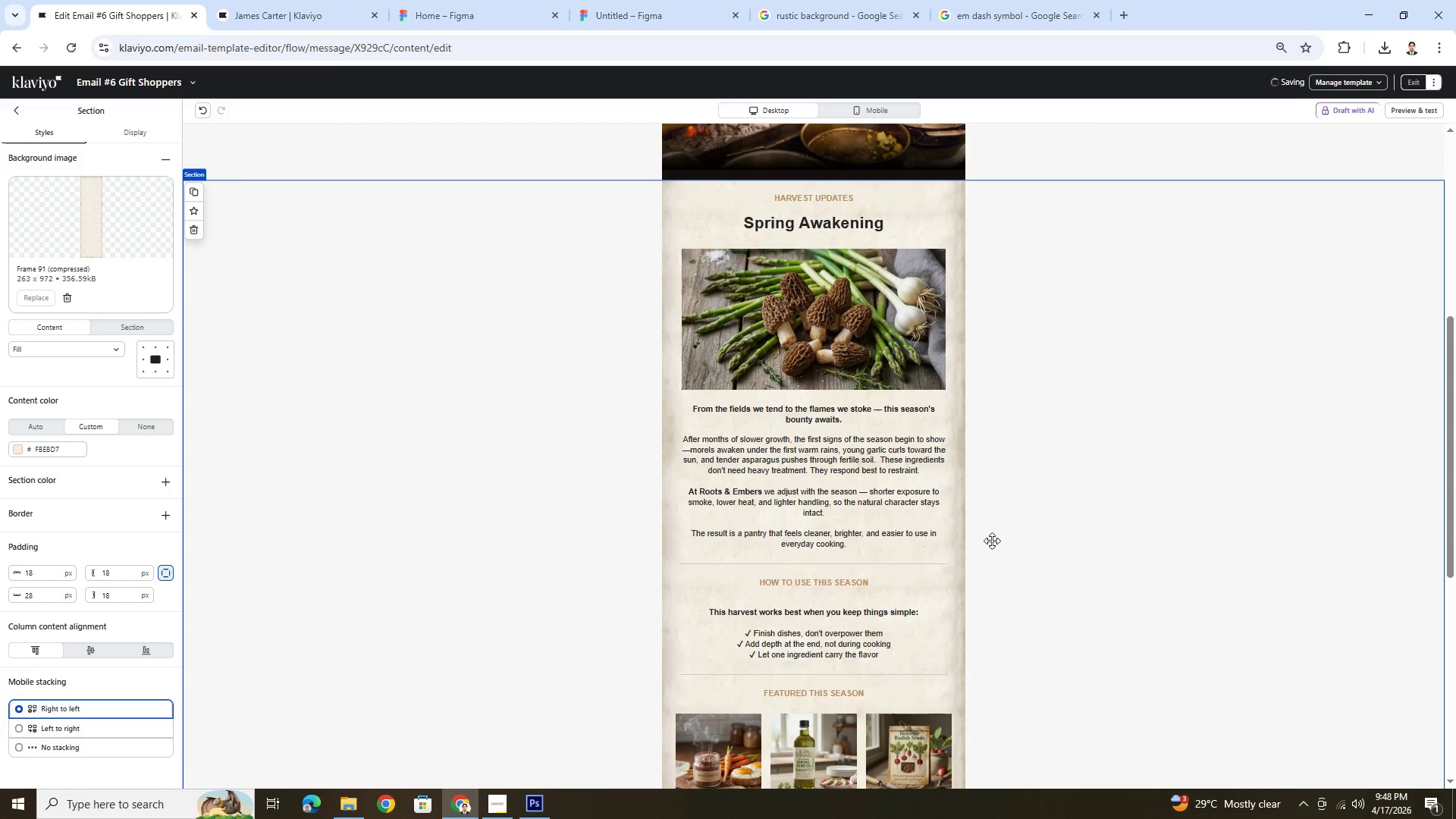 
scroll: coordinate [993, 541], scroll_direction: down, amount: 6.0
 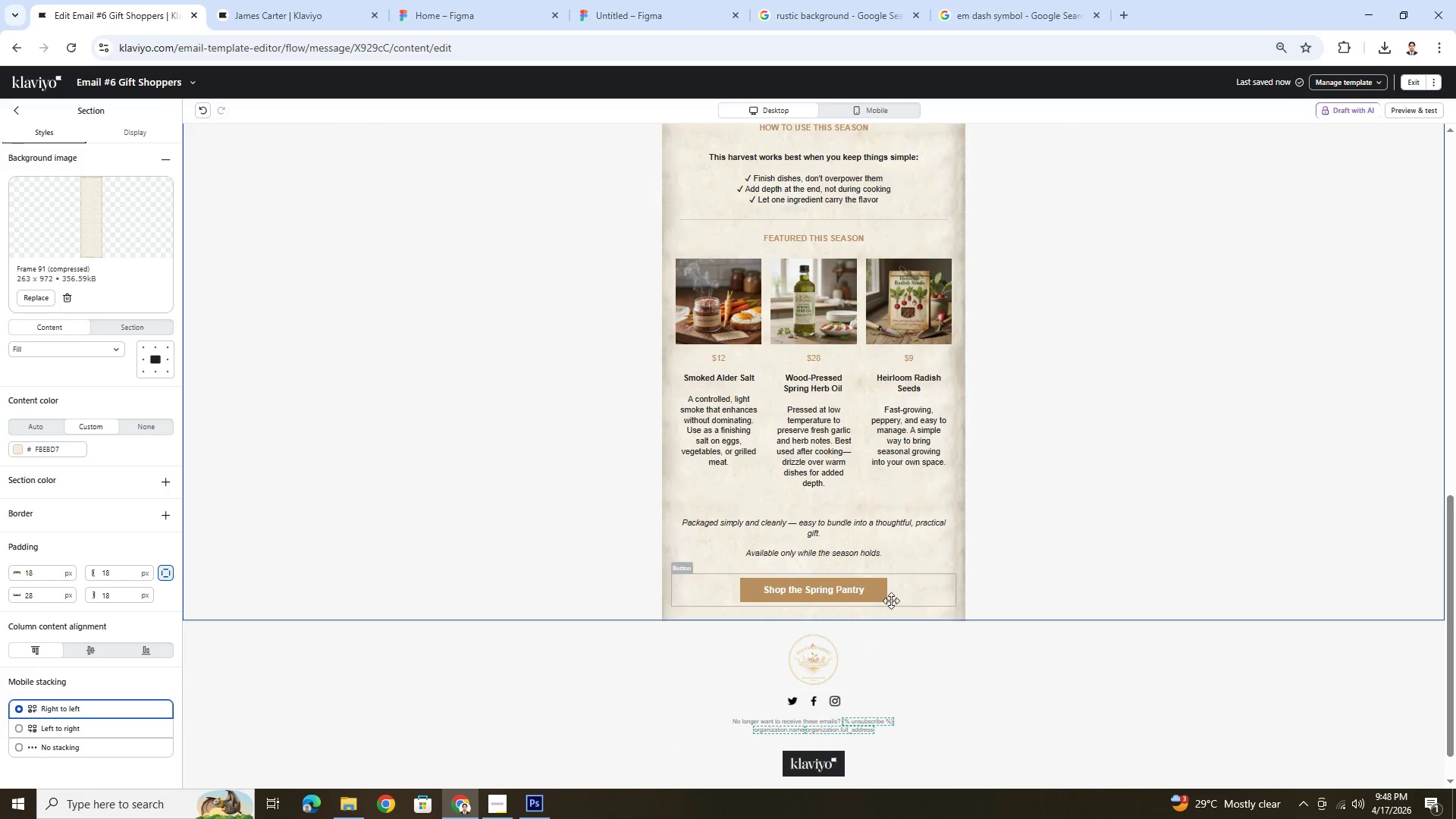 
left_click([905, 590])
 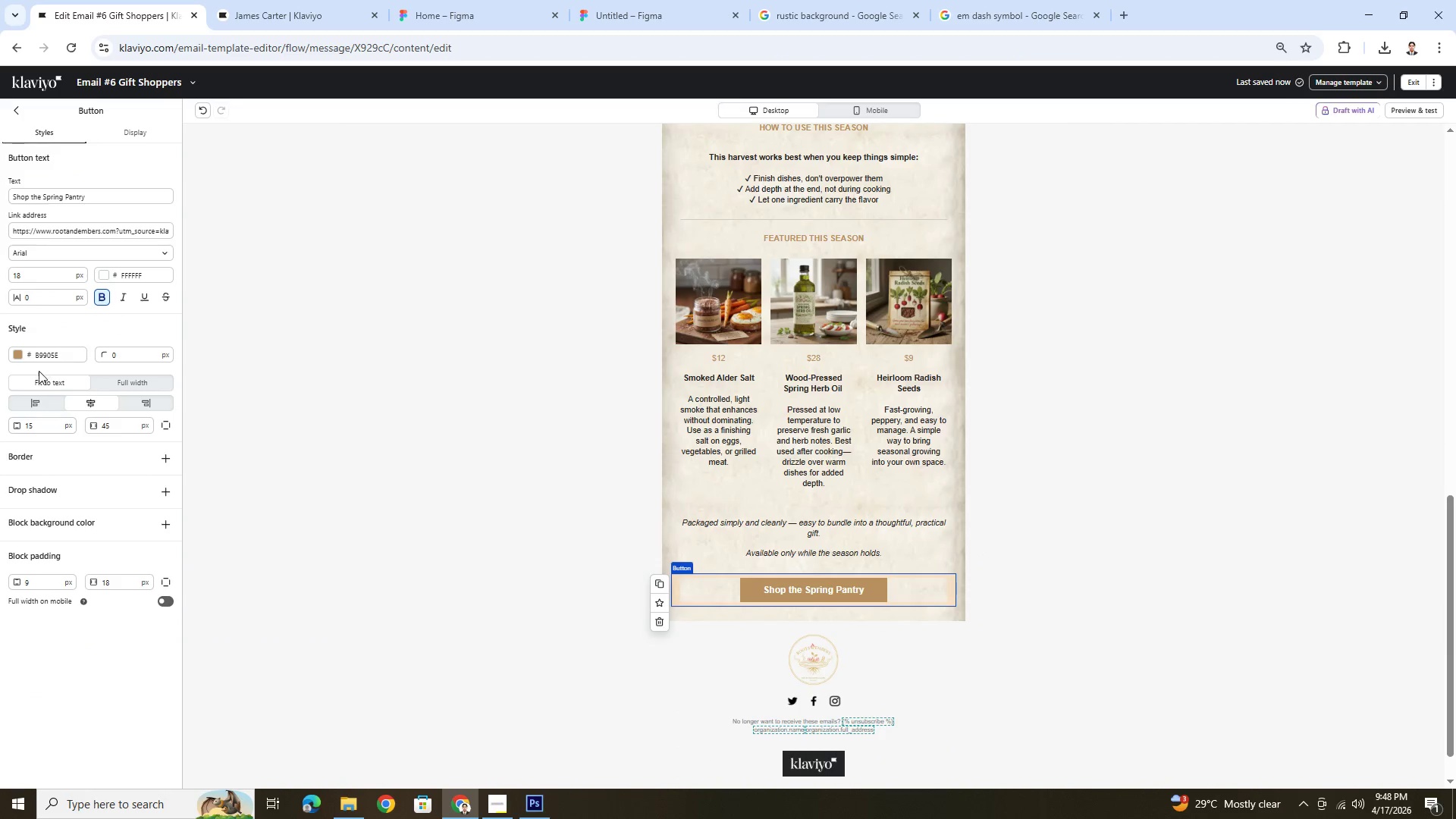 
left_click([23, 353])
 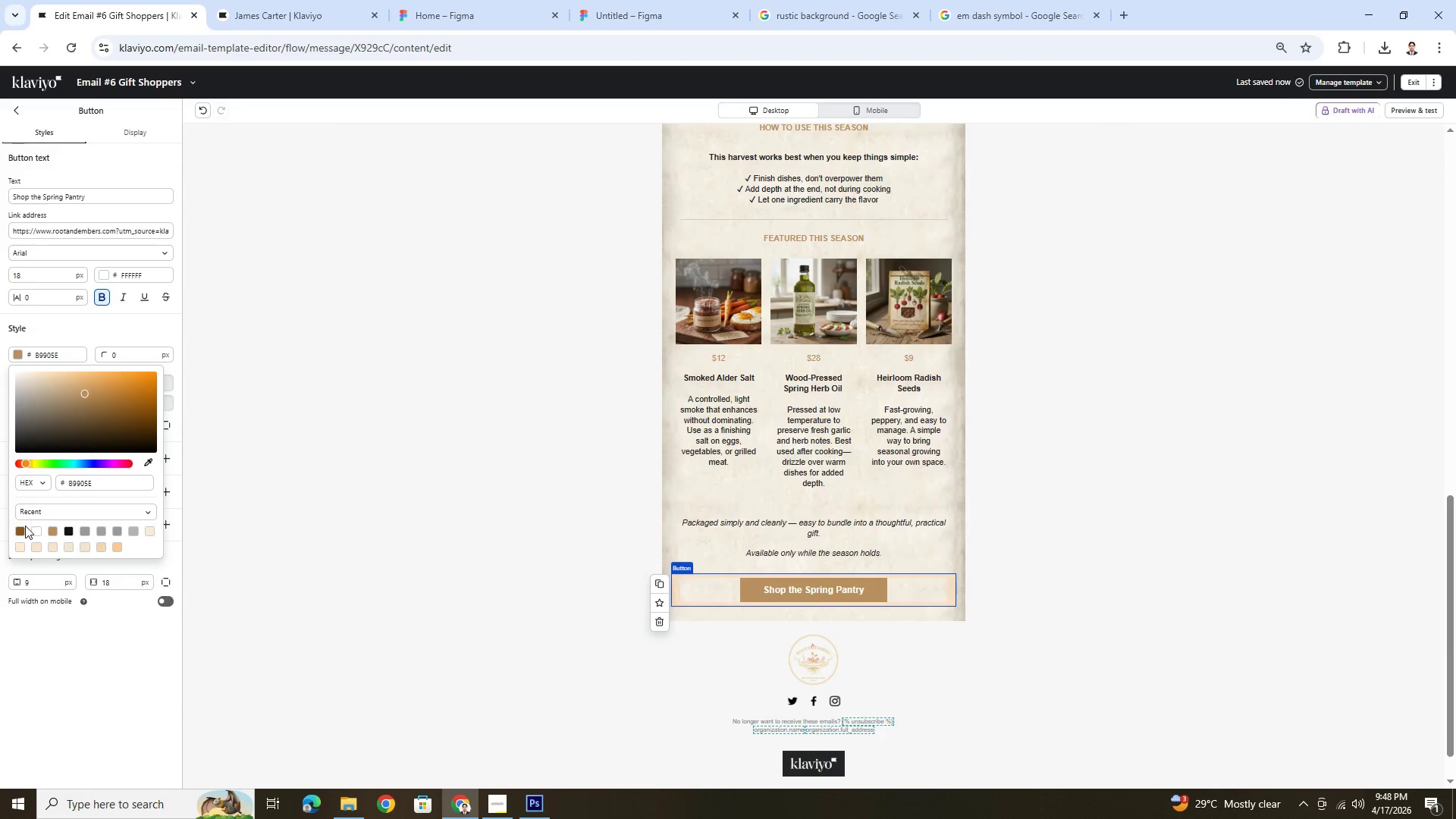 
left_click([22, 529])
 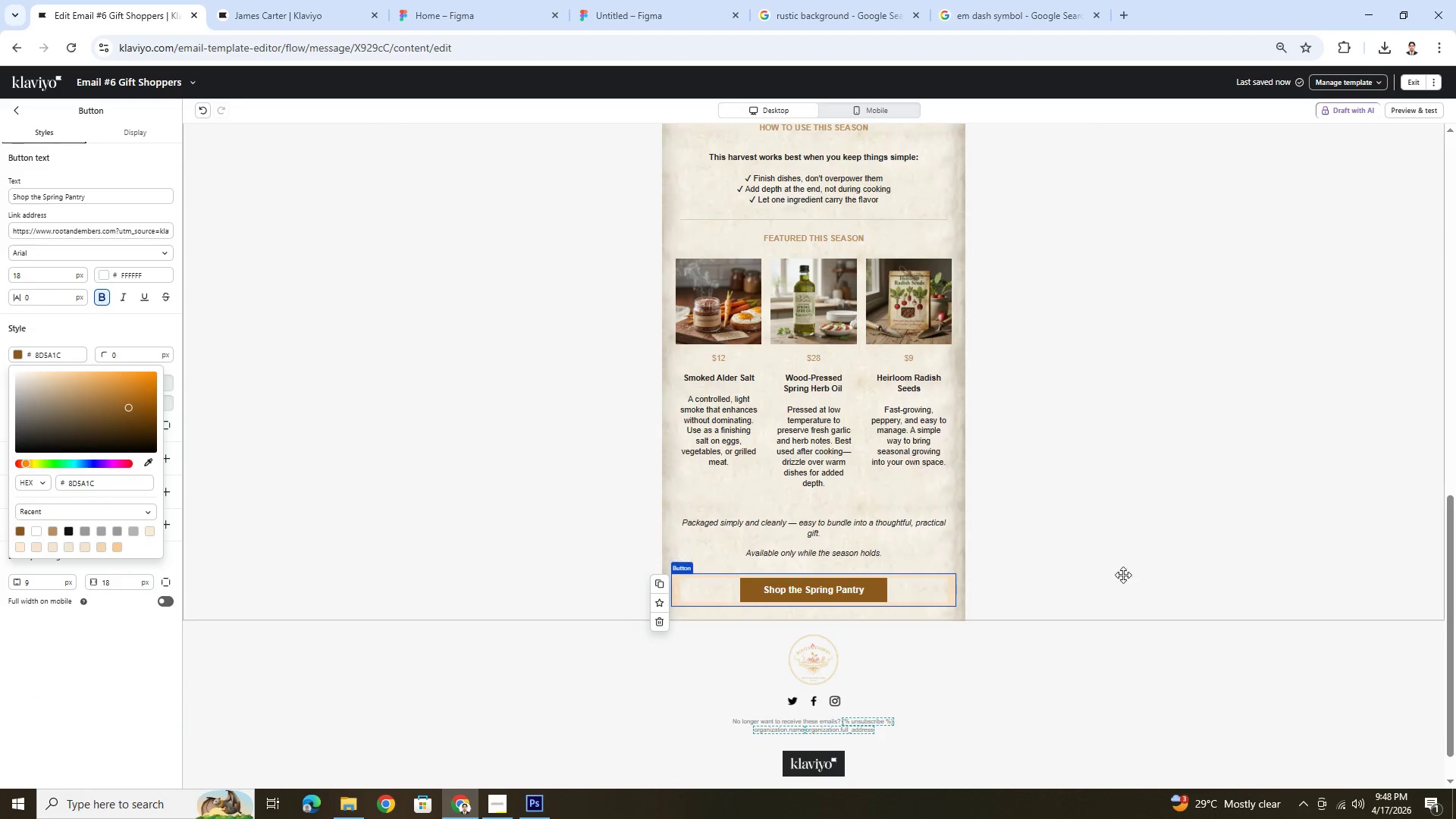 
left_click([1138, 574])
 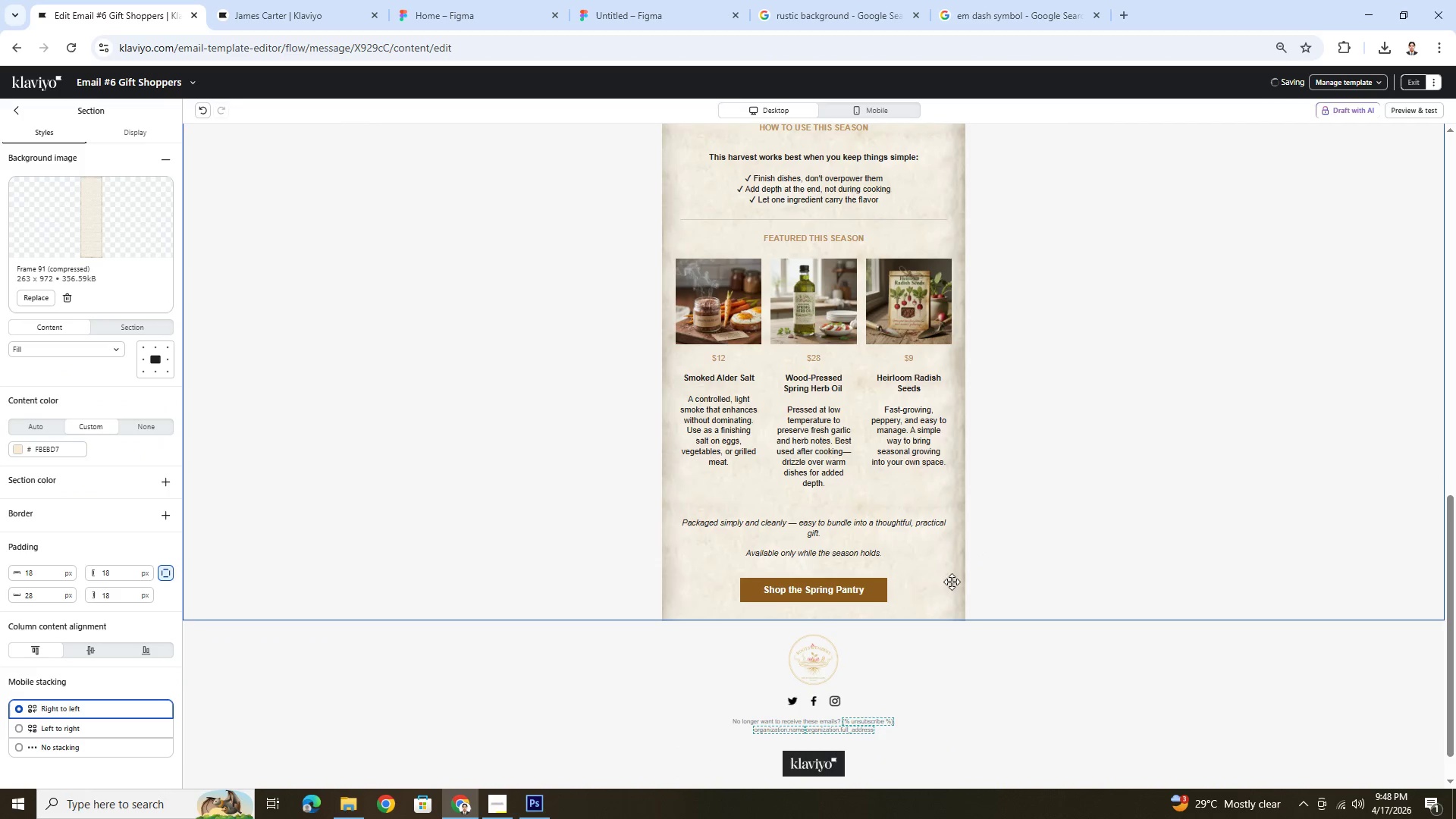 
left_click([900, 582])
 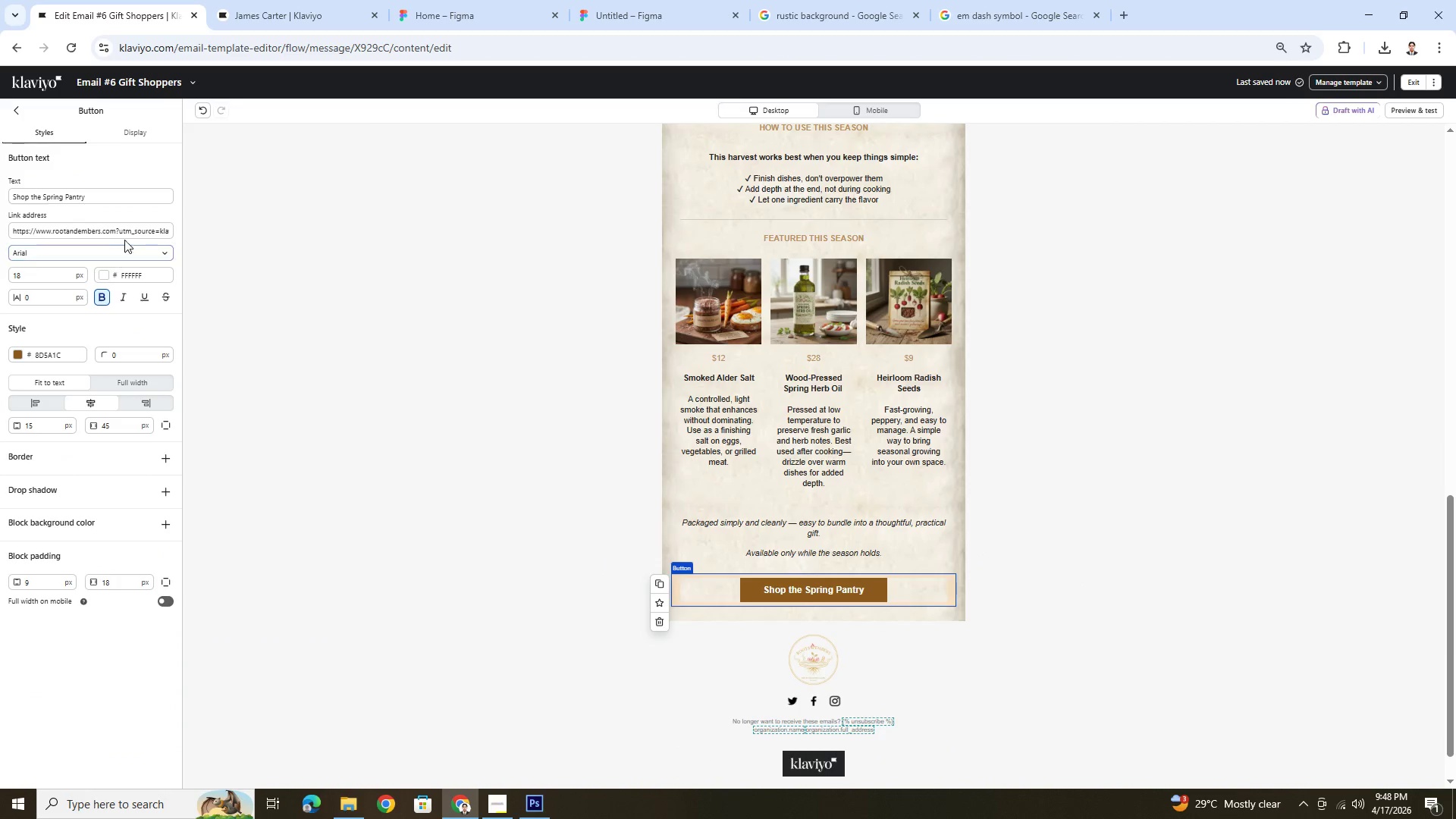 
left_click_drag(start_coordinate=[133, 230], to_coordinate=[177, 231])
 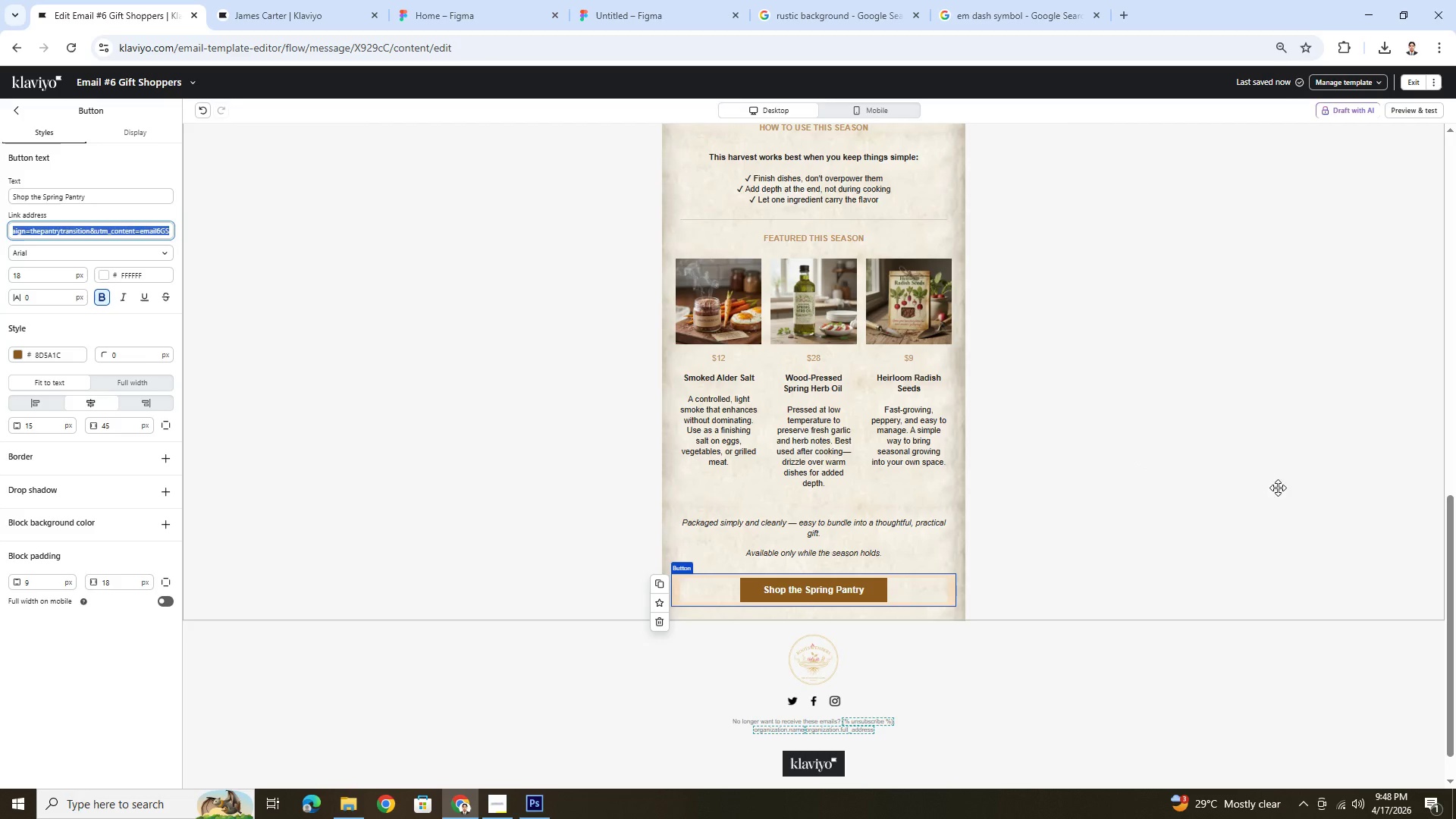 
left_click([1346, 491])
 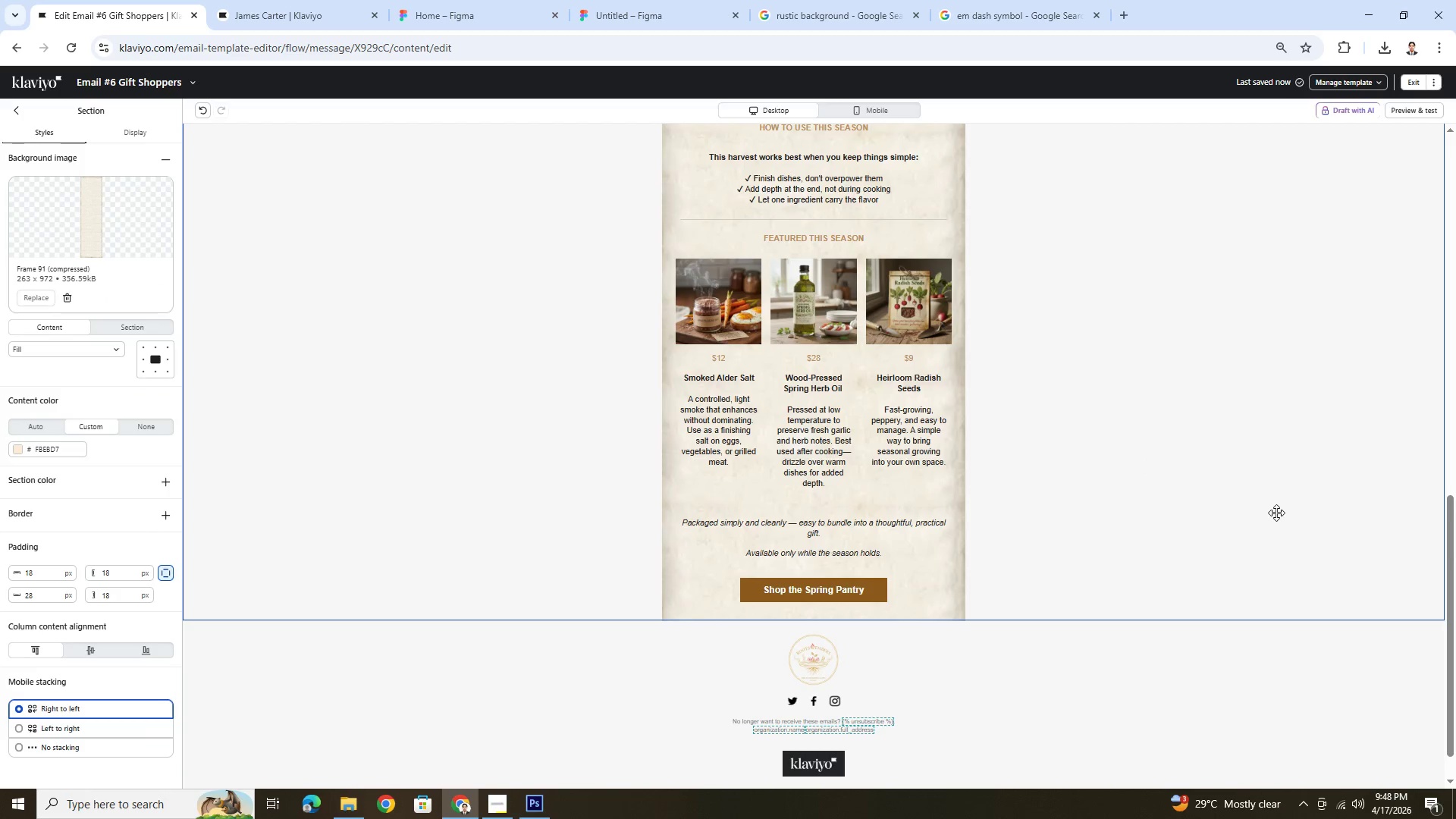 
scroll: coordinate [1262, 521], scroll_direction: up, amount: 17.0
 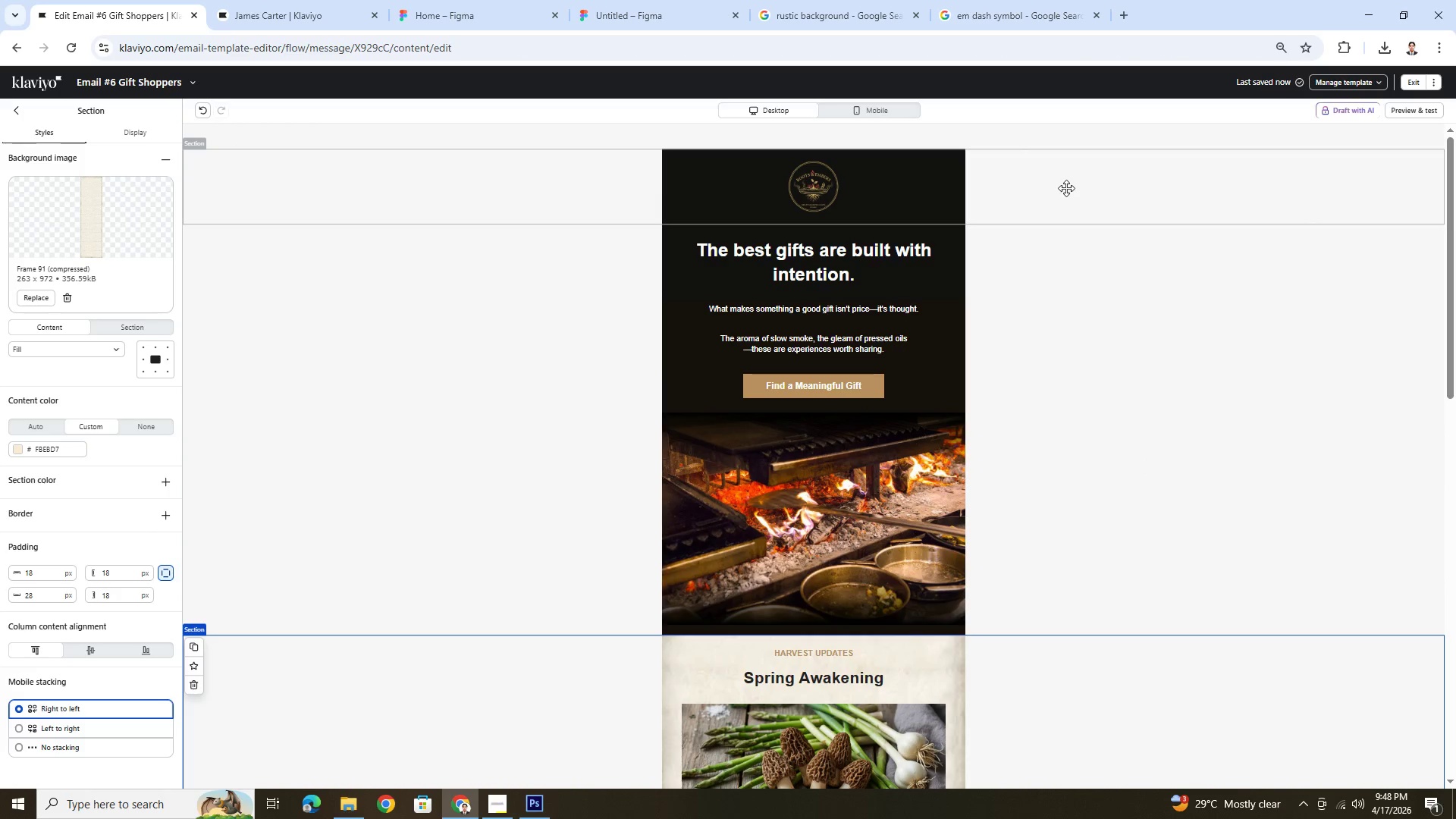 
left_click([193, 82])
 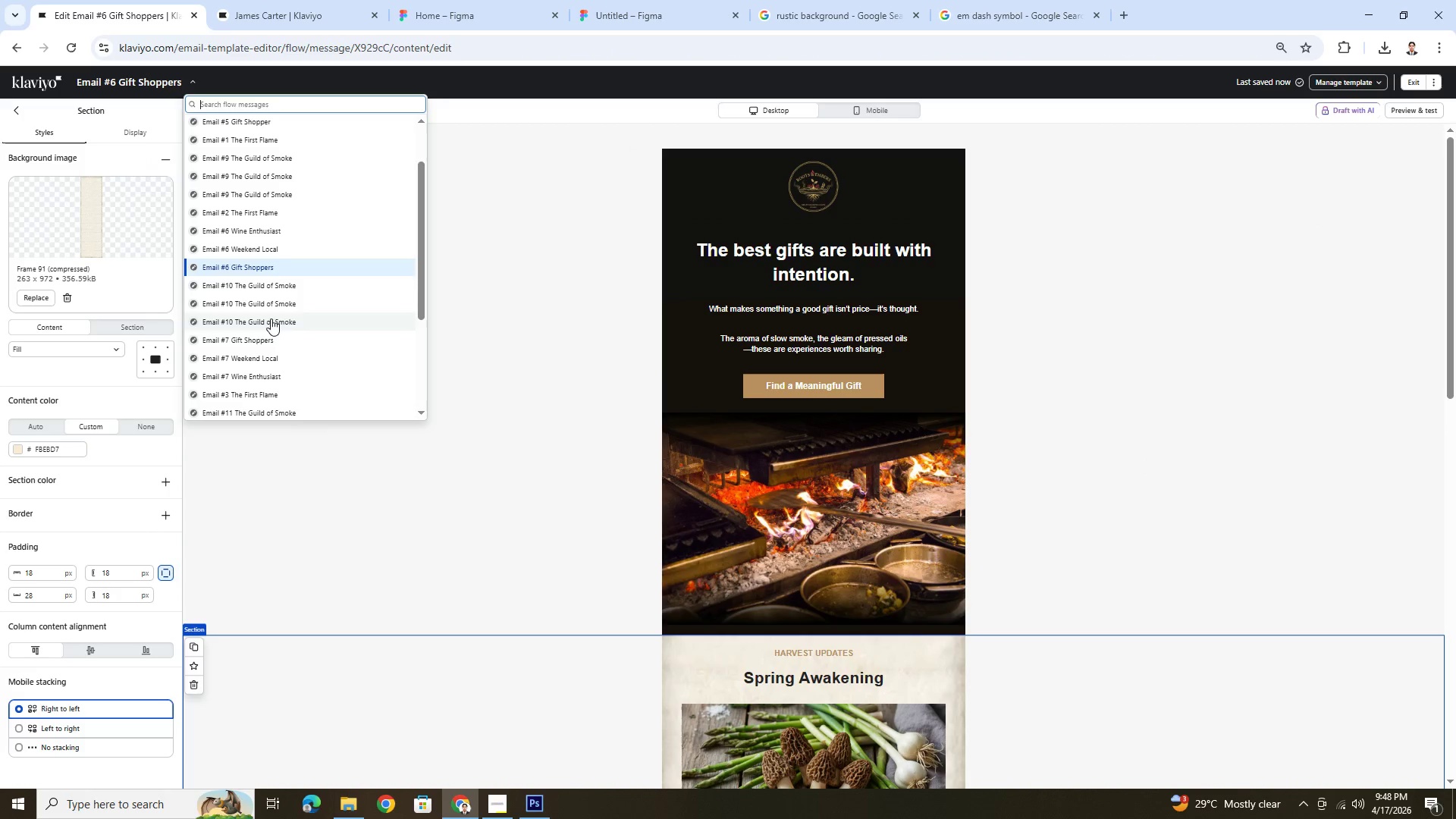 
left_click([273, 338])
 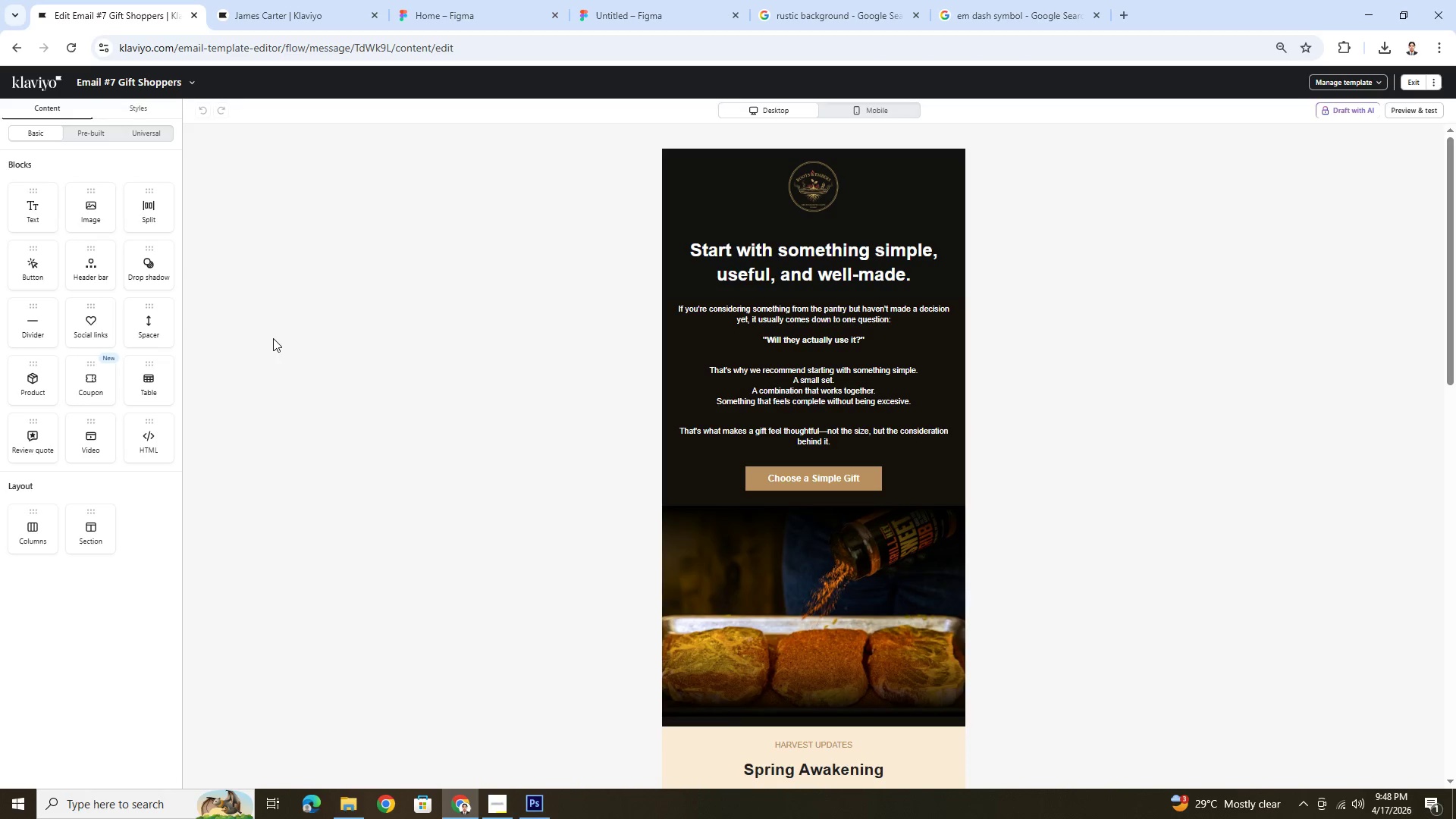 
wait(19.06)
 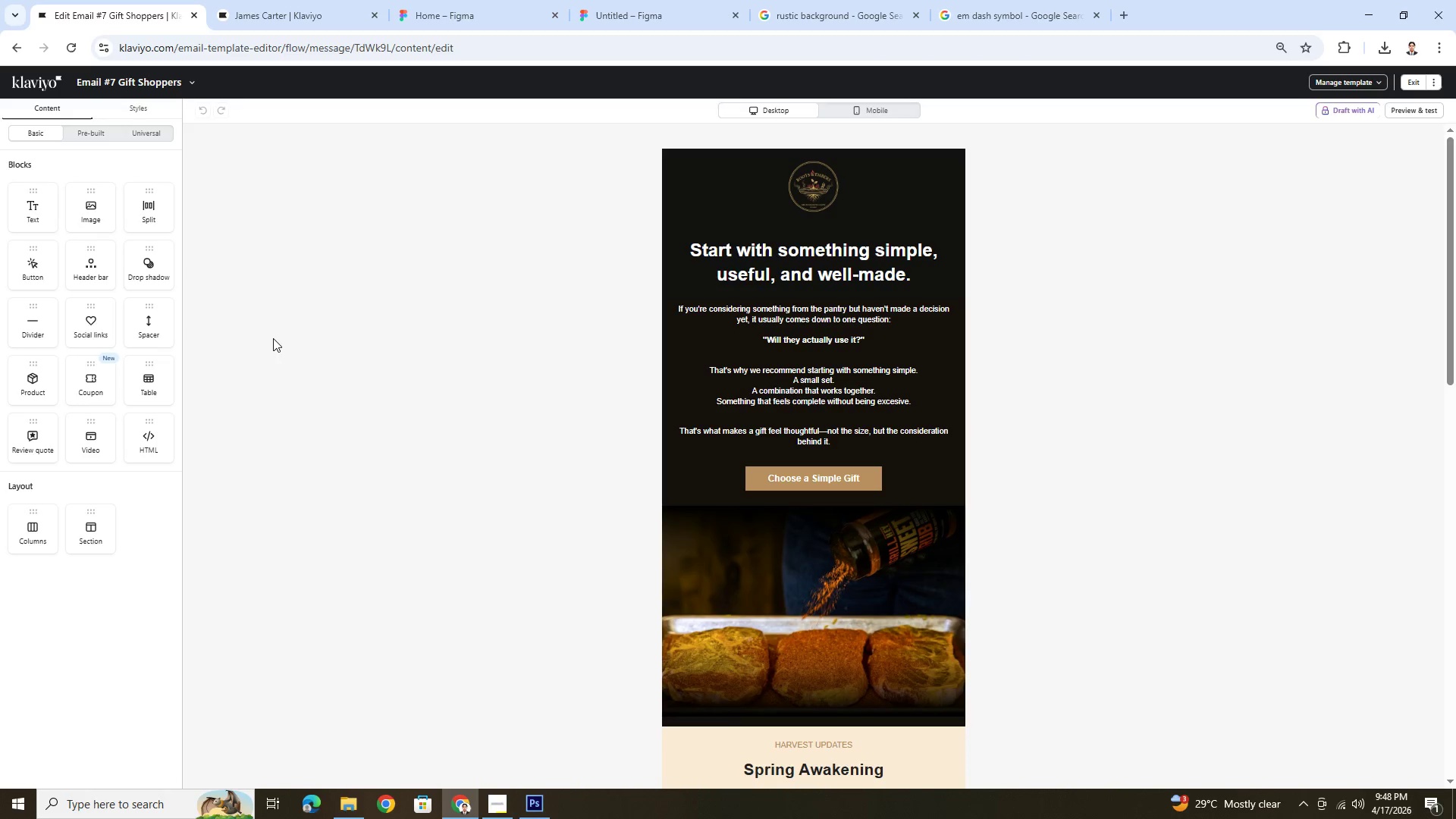 
scroll: coordinate [1004, 478], scroll_direction: down, amount: 2.0
 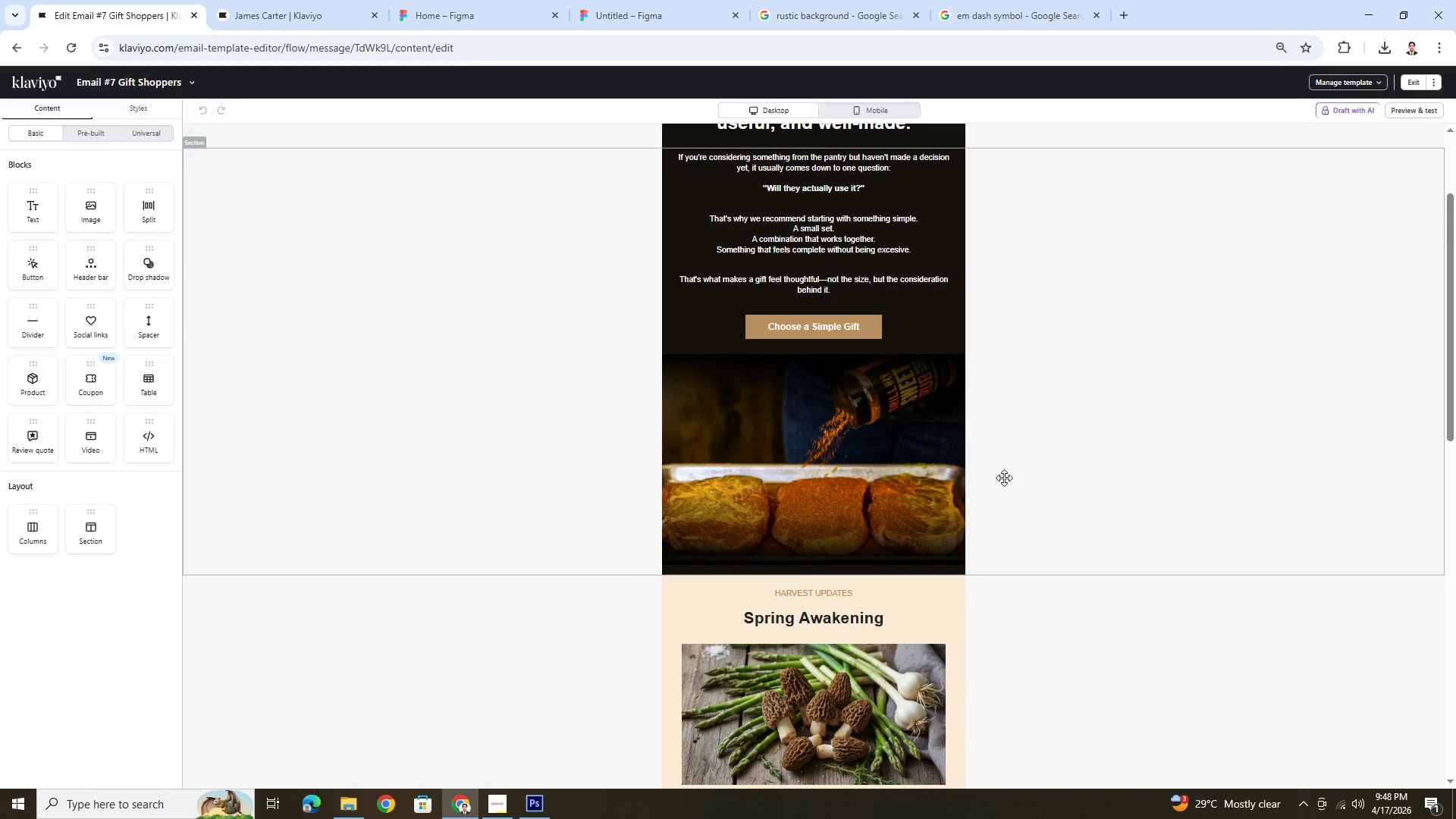 
scroll: coordinate [1004, 478], scroll_direction: up, amount: 1.0
 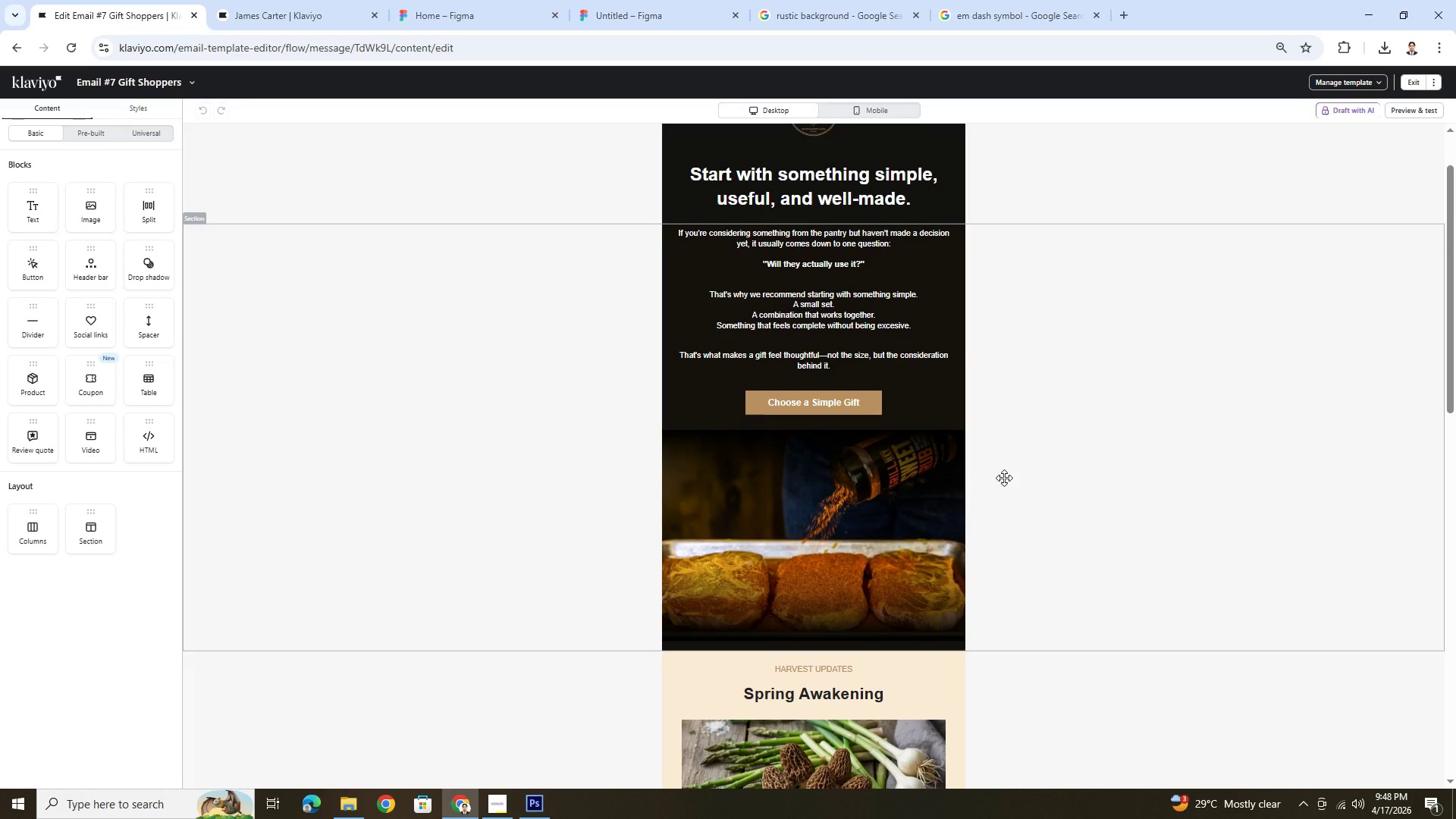 
scroll: coordinate [1004, 478], scroll_direction: down, amount: 4.0
 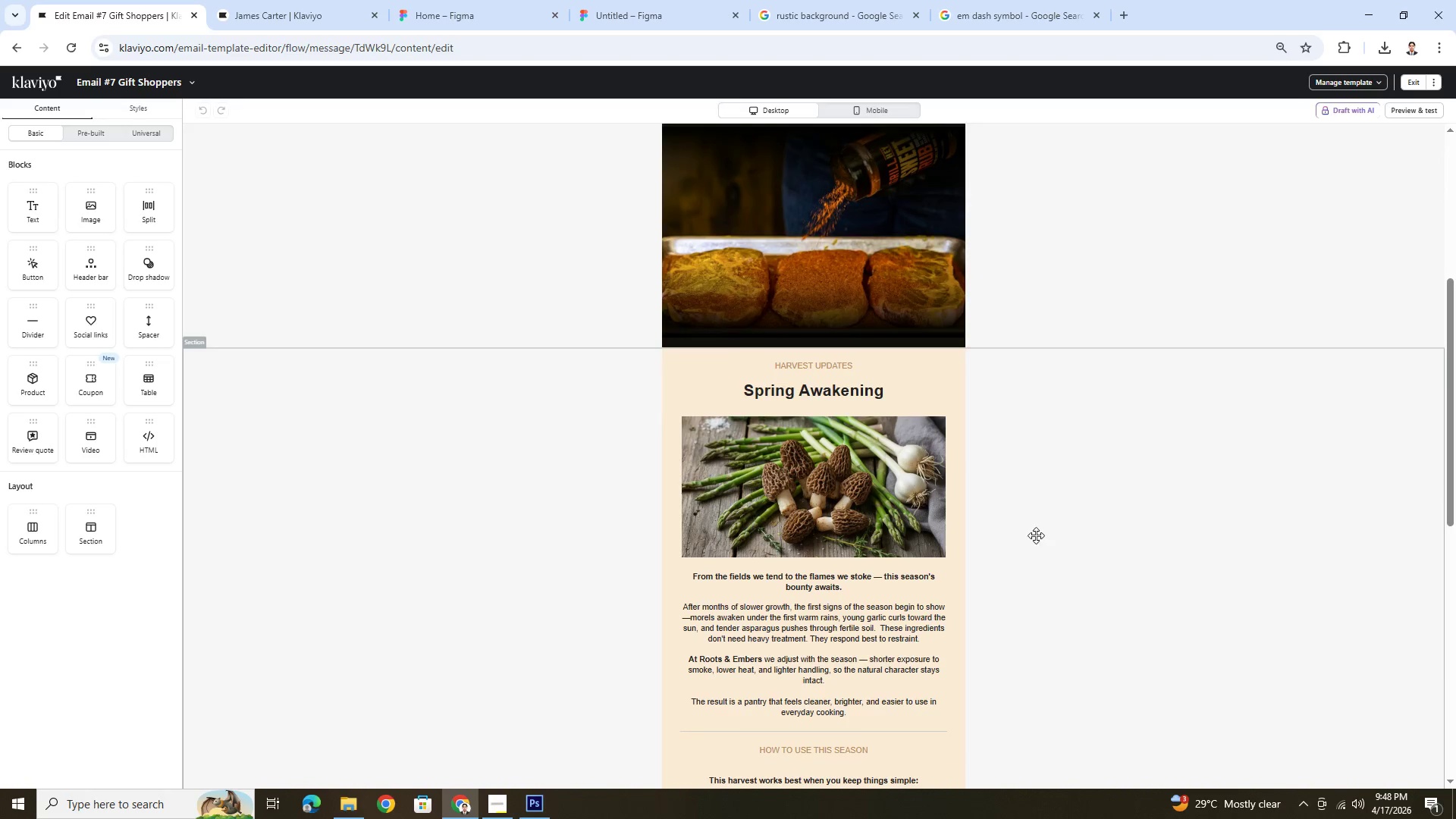 
left_click([1043, 532])
 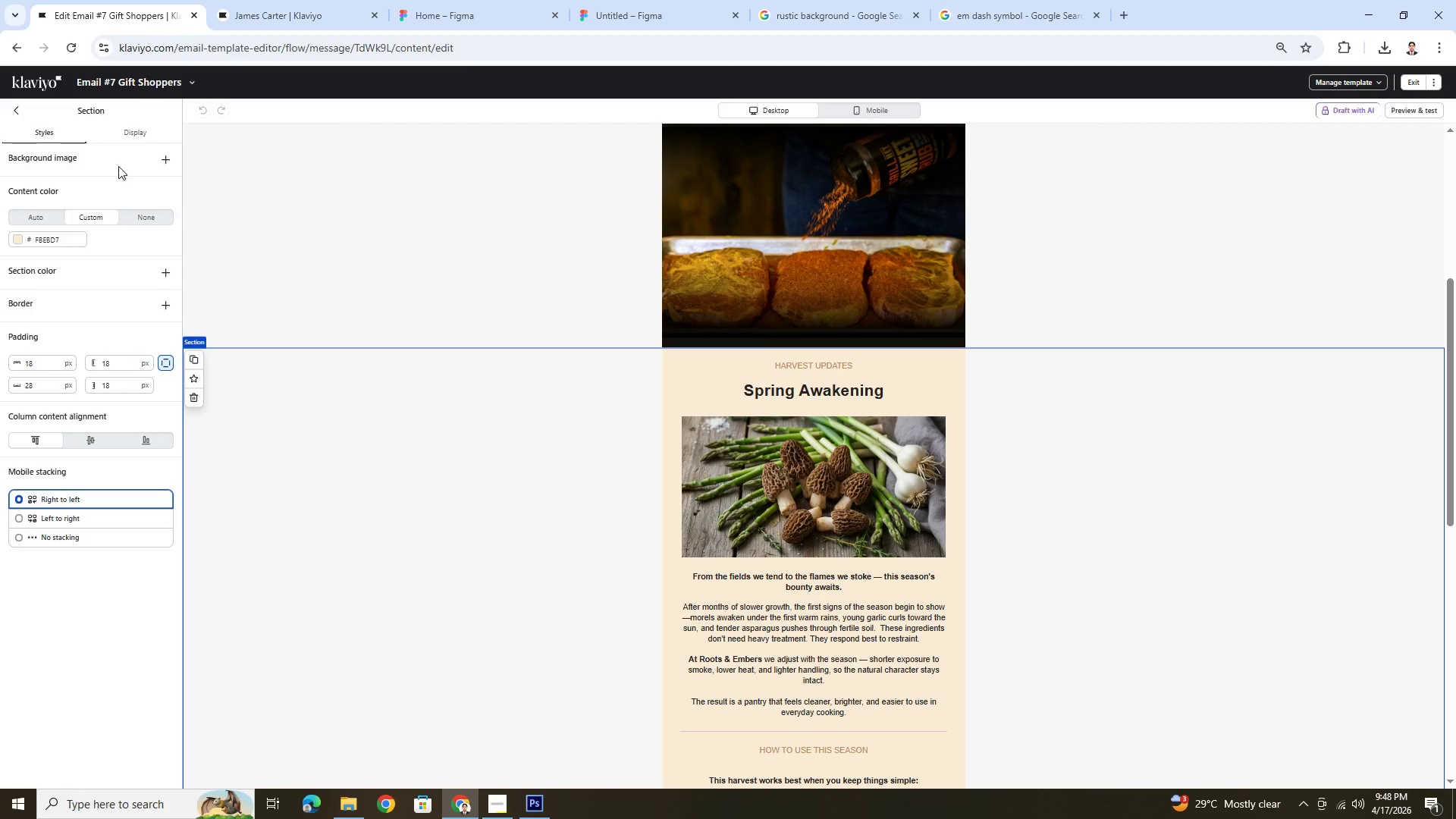 
left_click([165, 157])
 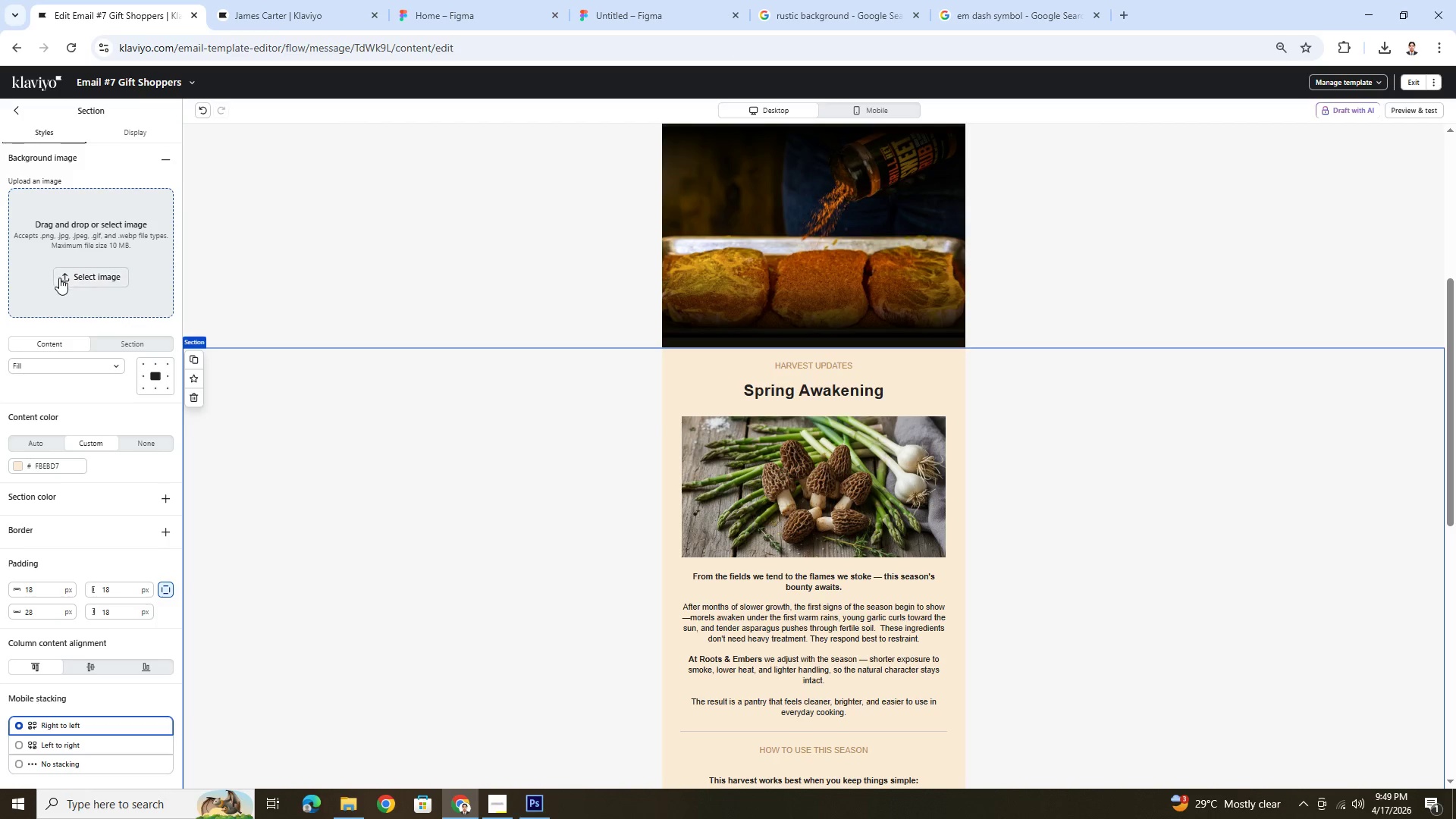 
left_click([67, 278])
 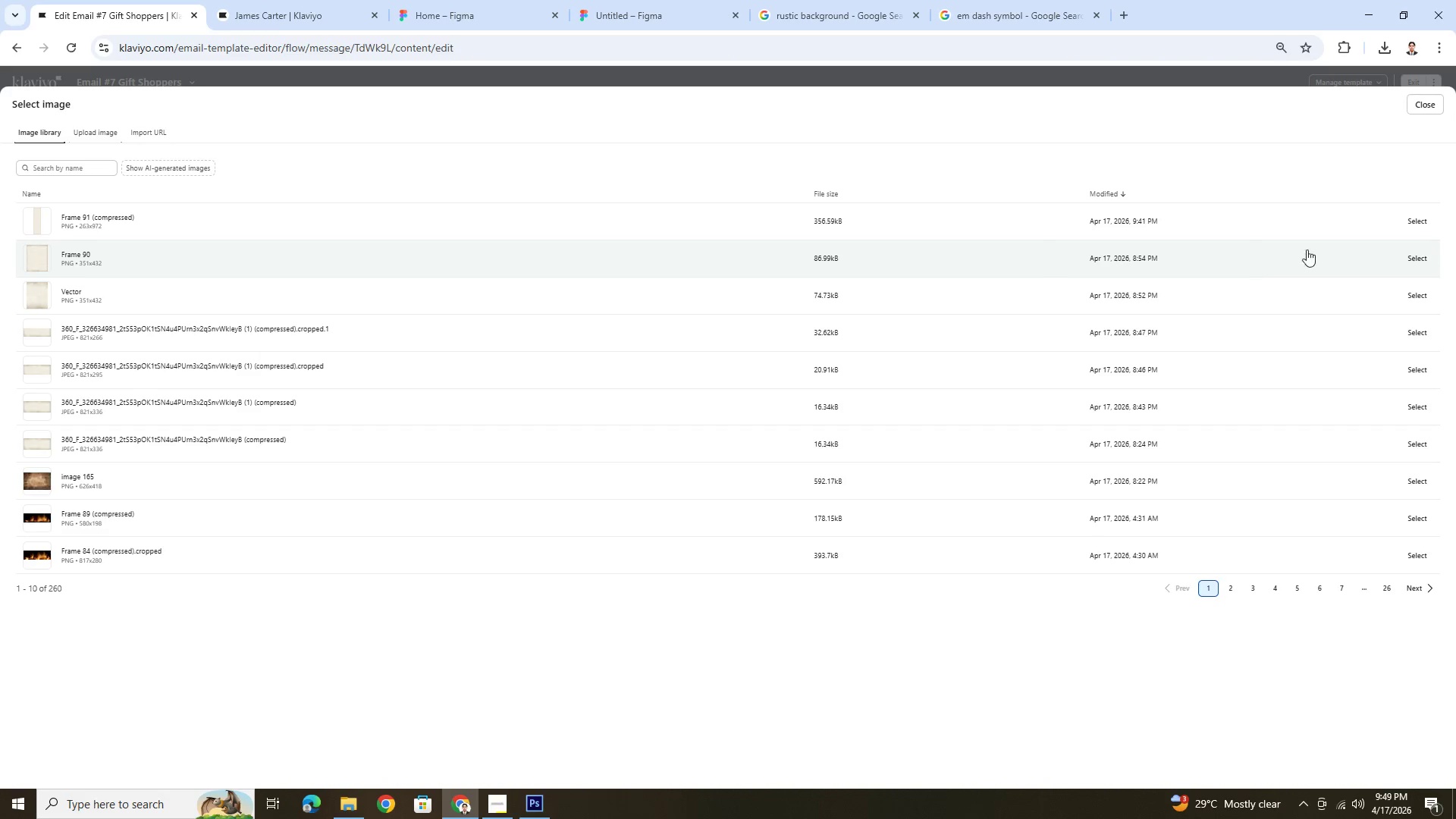 
left_click([1409, 218])
 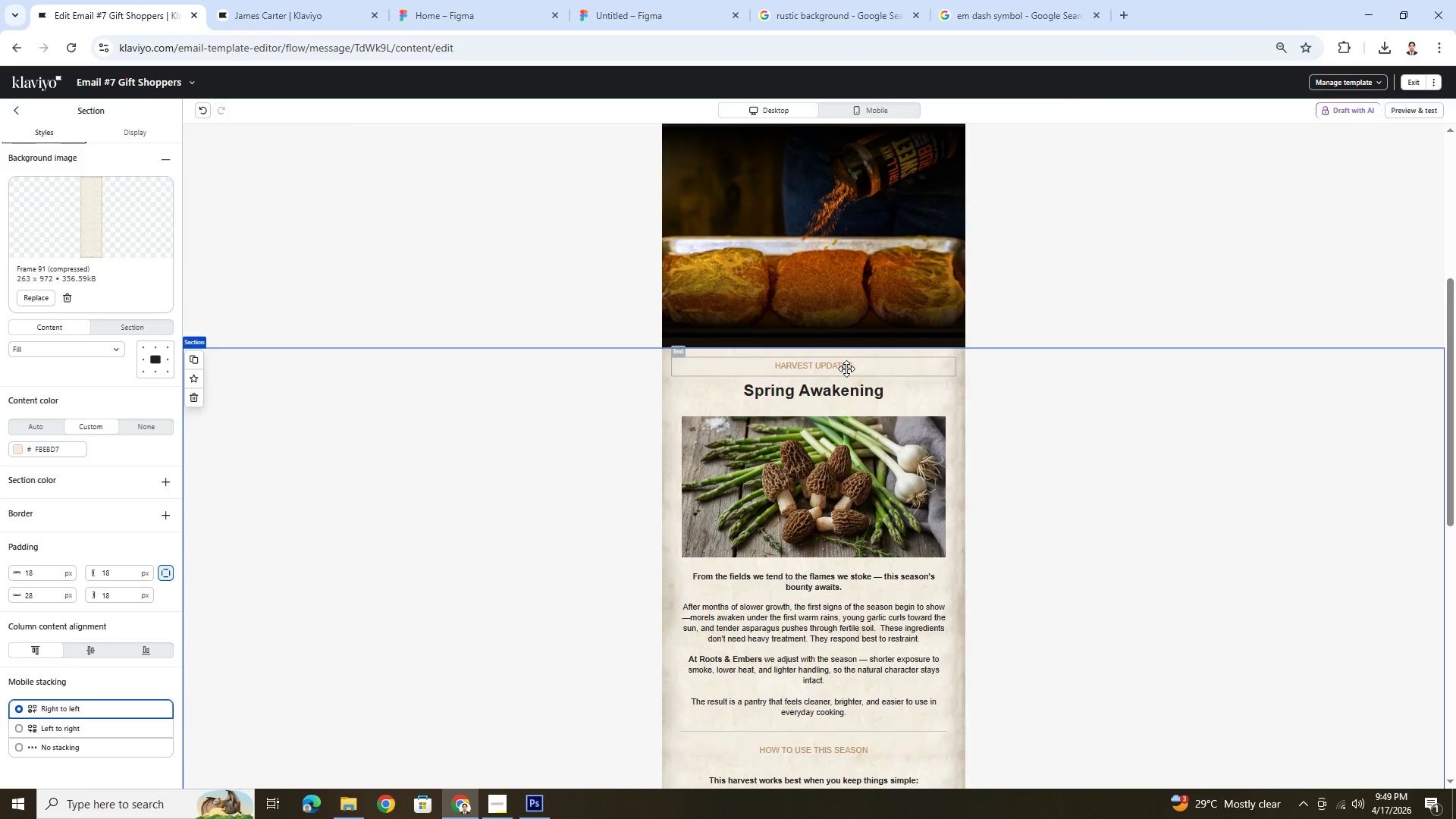 
double_click([845, 367])
 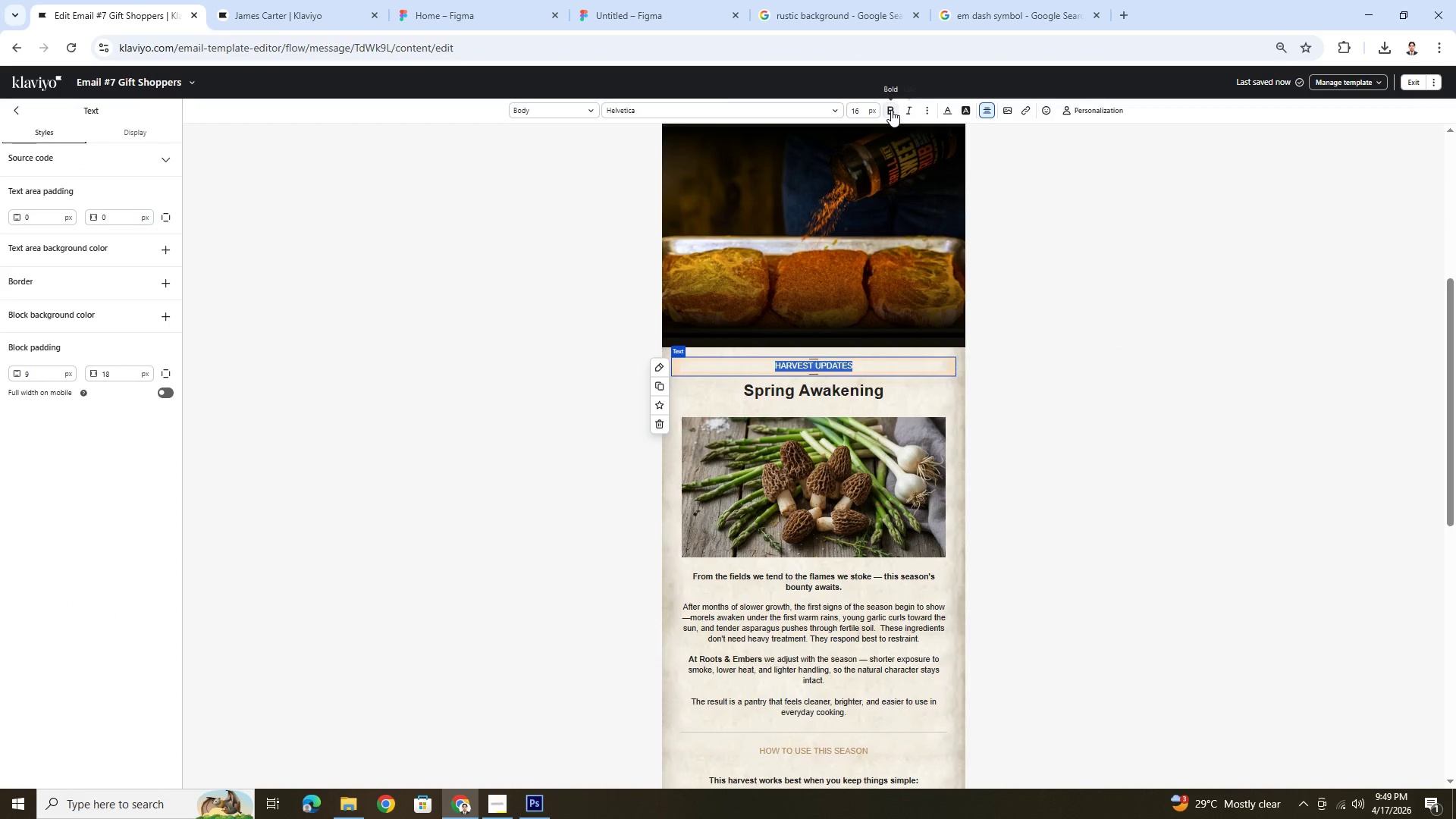 
scroll: coordinate [953, 366], scroll_direction: down, amount: 4.0
 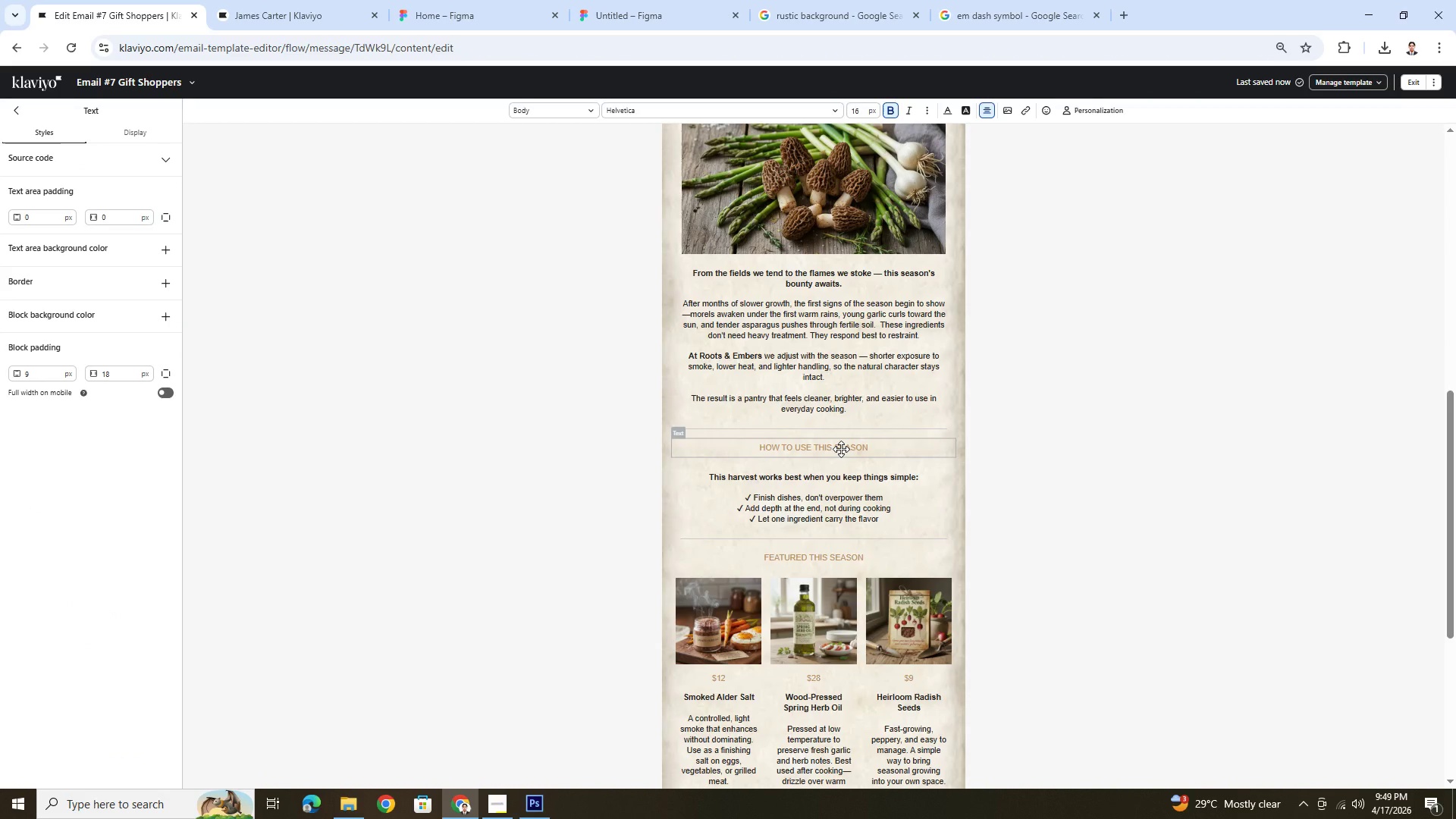 
double_click([841, 449])
 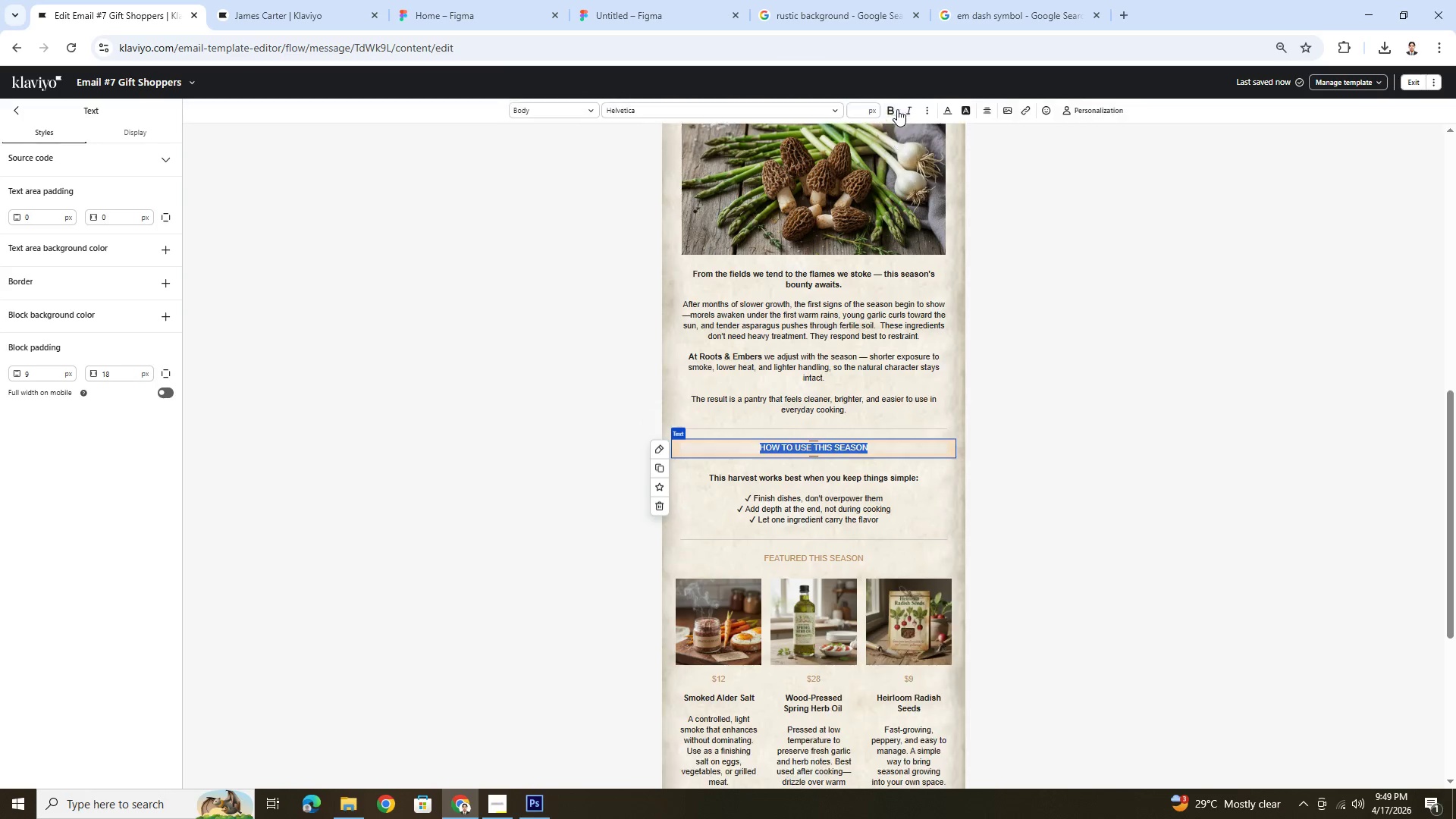 
left_click([893, 114])
 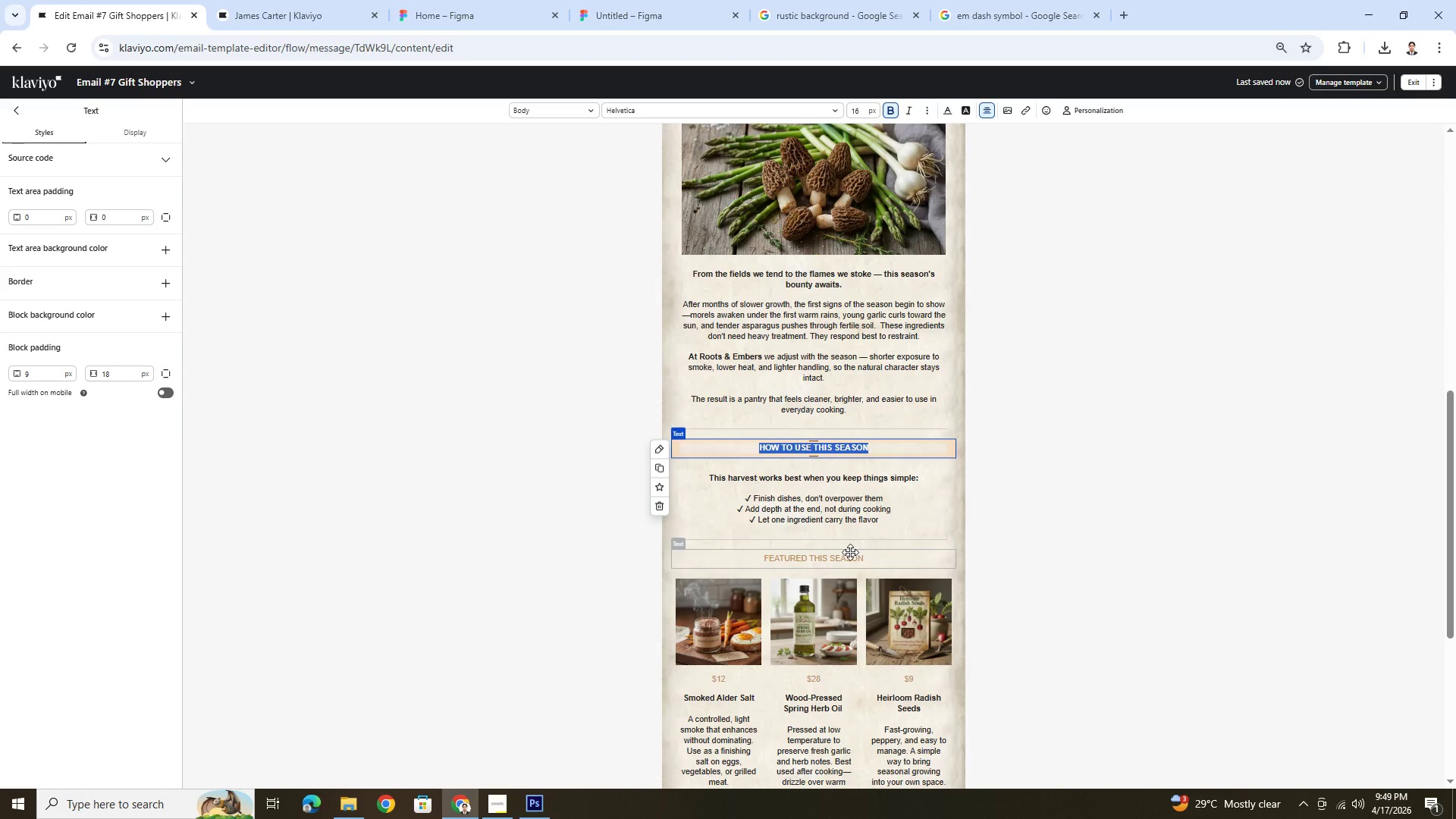 
double_click([850, 552])
 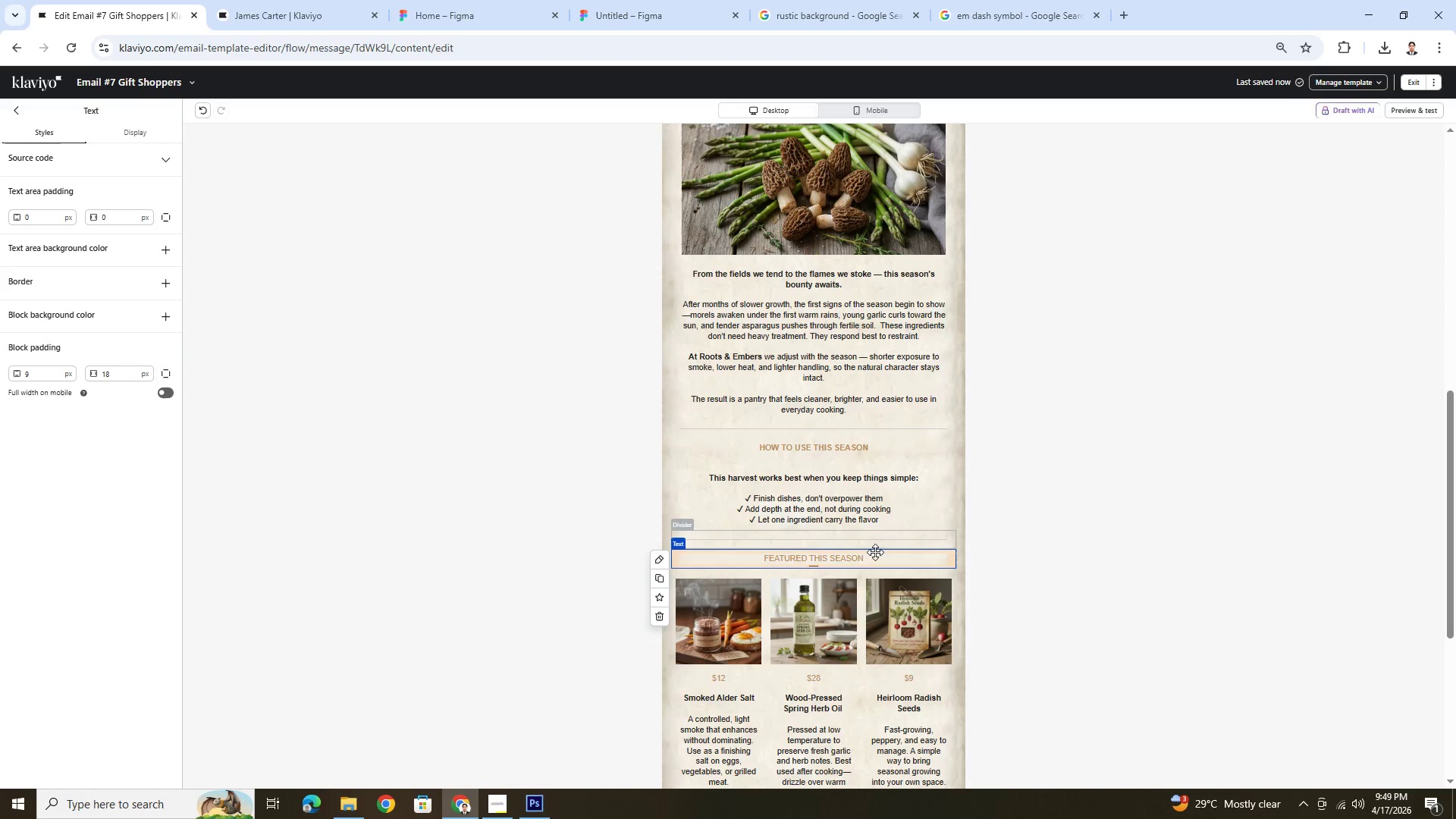 
double_click([873, 560])
 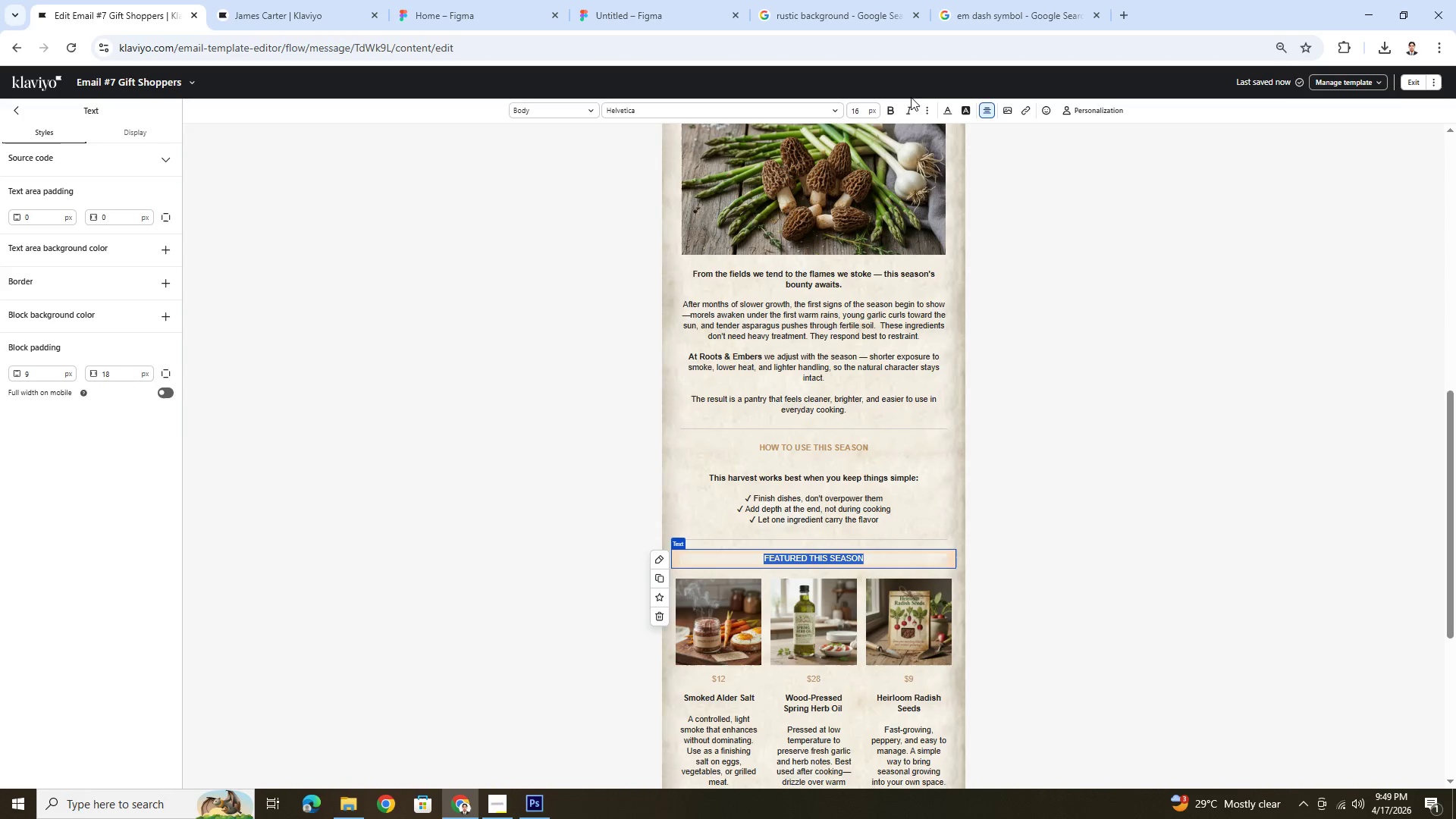 
left_click([890, 112])
 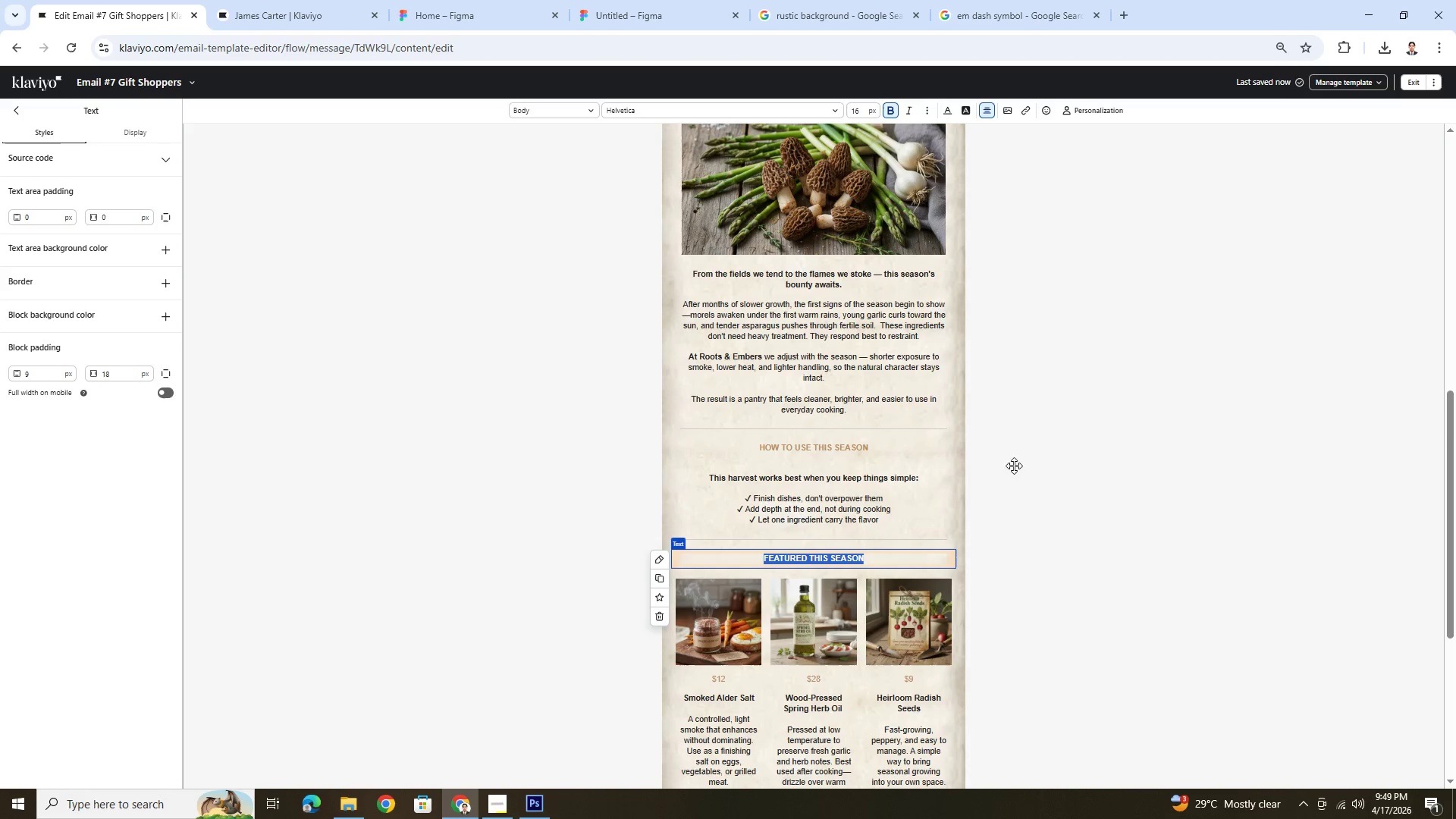 
left_click([1016, 507])
 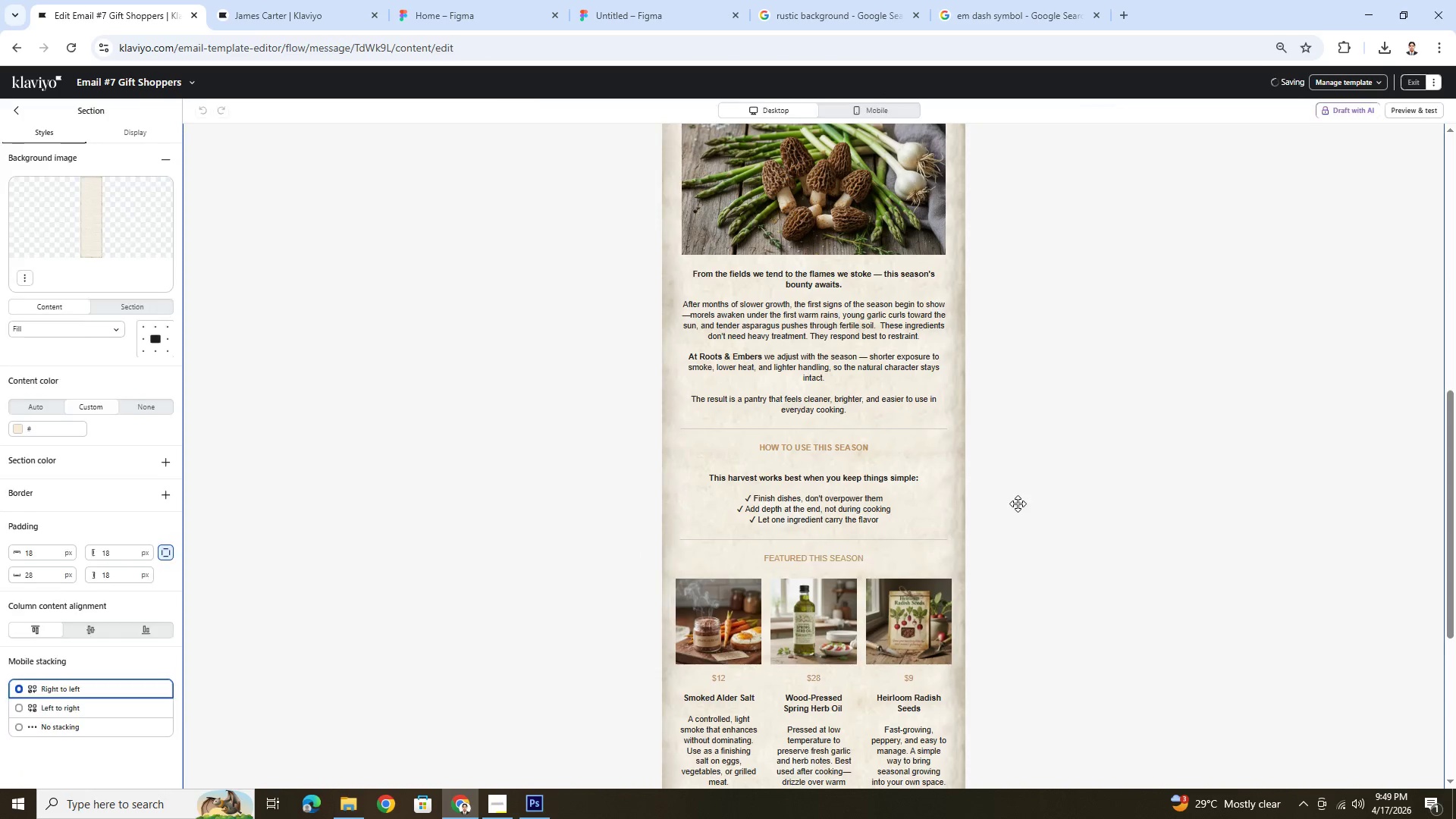 
scroll: coordinate [1018, 504], scroll_direction: down, amount: 5.0
 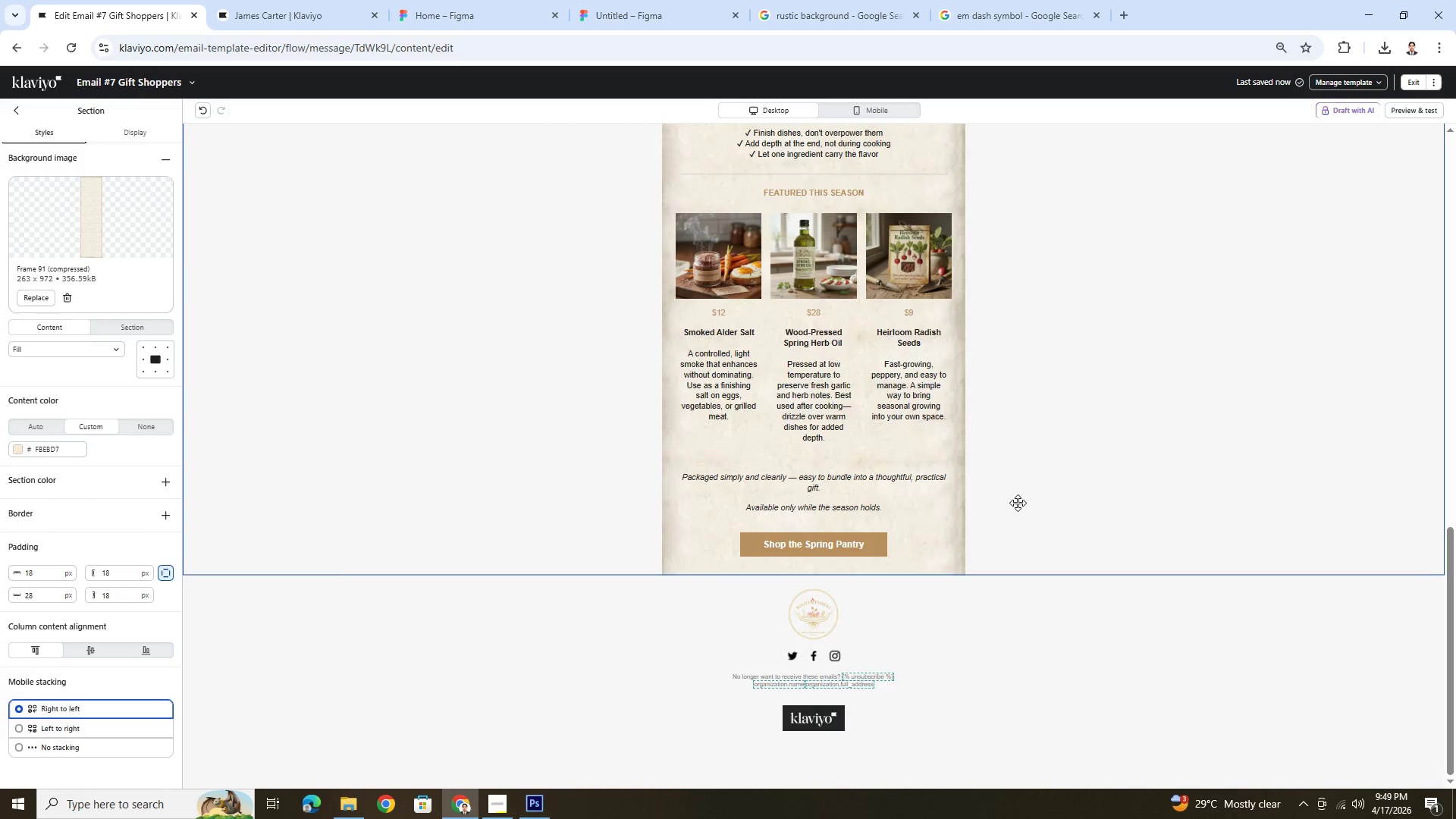 
scroll: coordinate [1018, 503], scroll_direction: up, amount: 3.0
 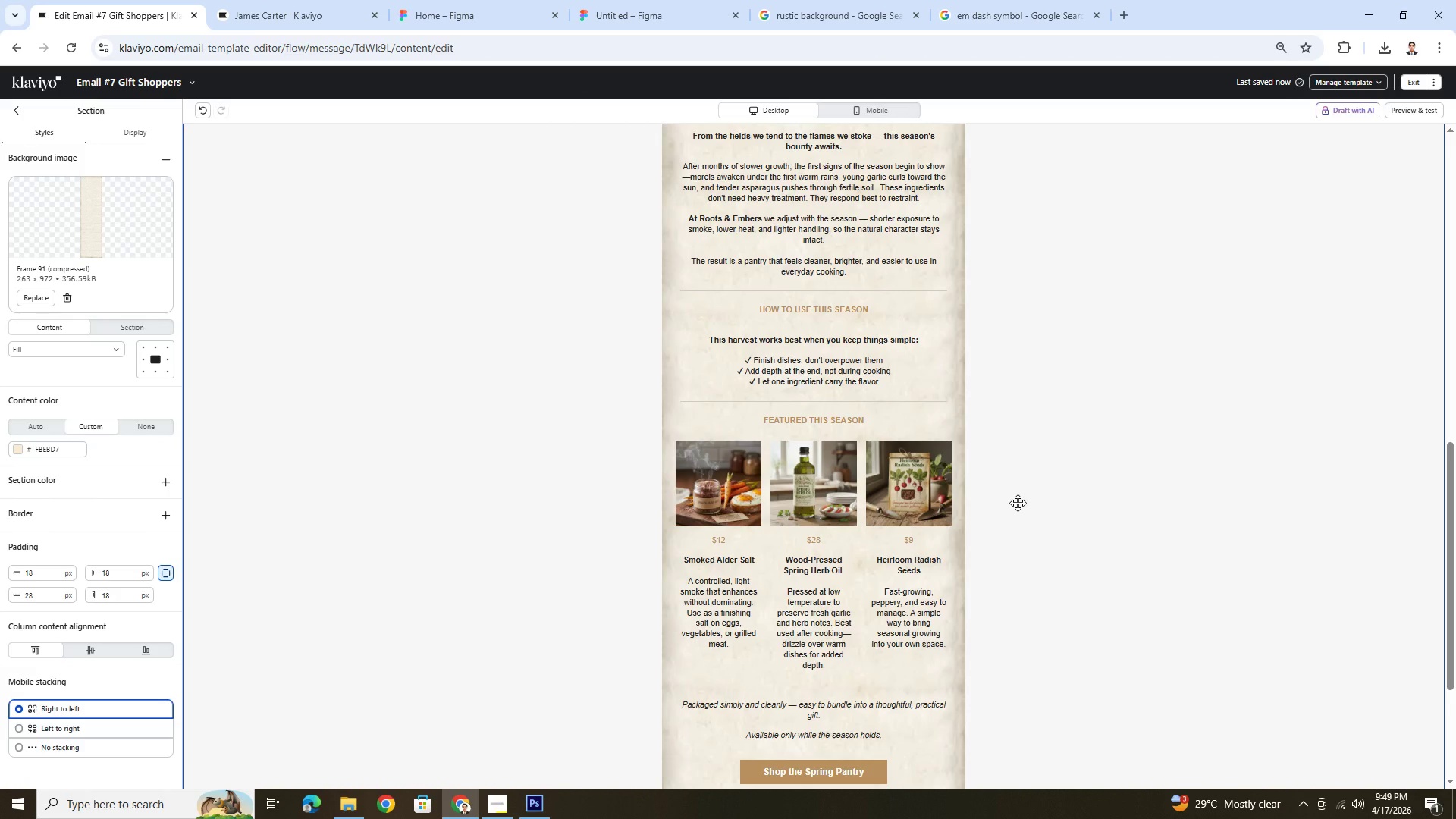 
scroll: coordinate [1017, 503], scroll_direction: down, amount: 2.0
 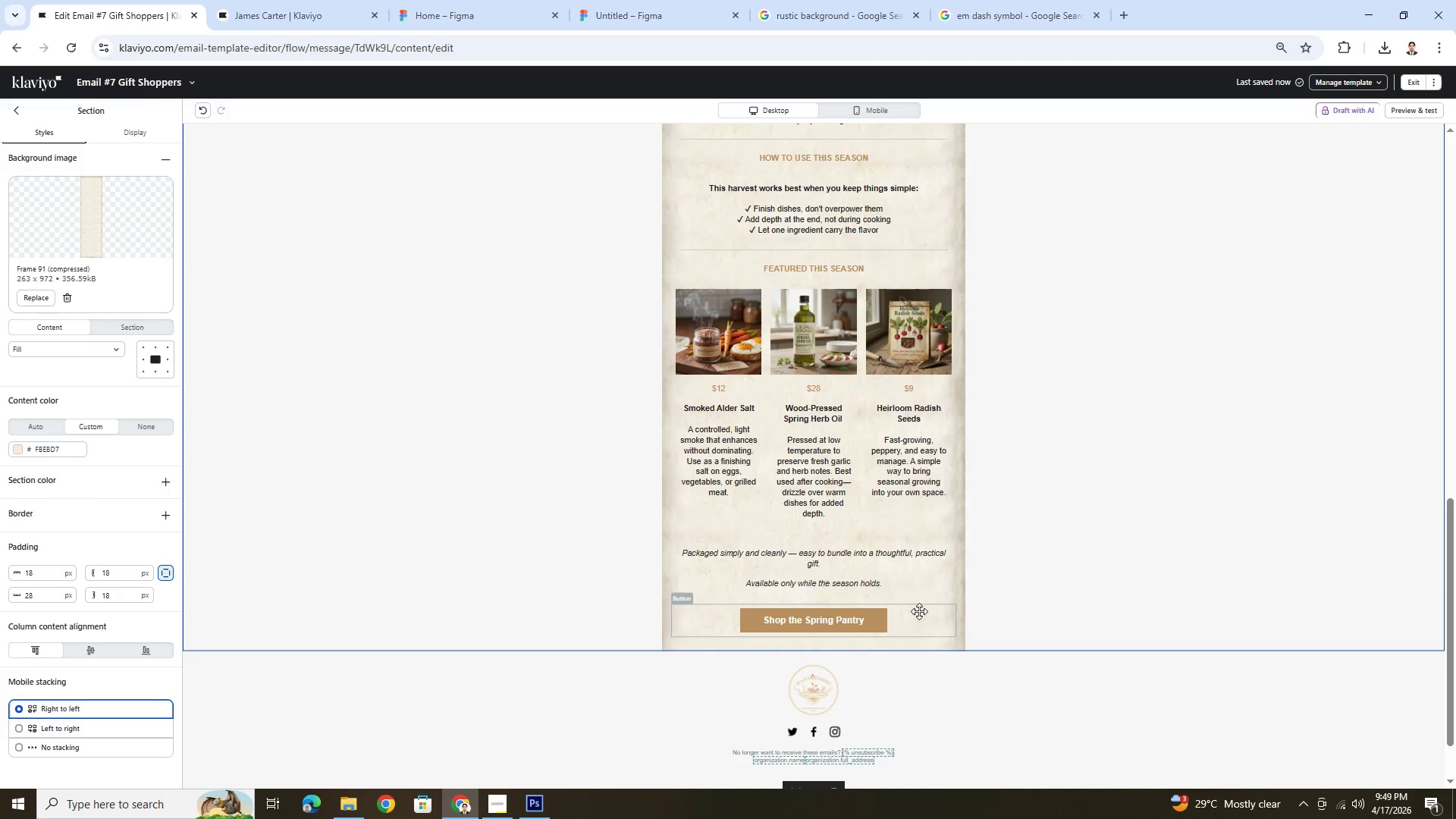 
left_click([937, 618])
 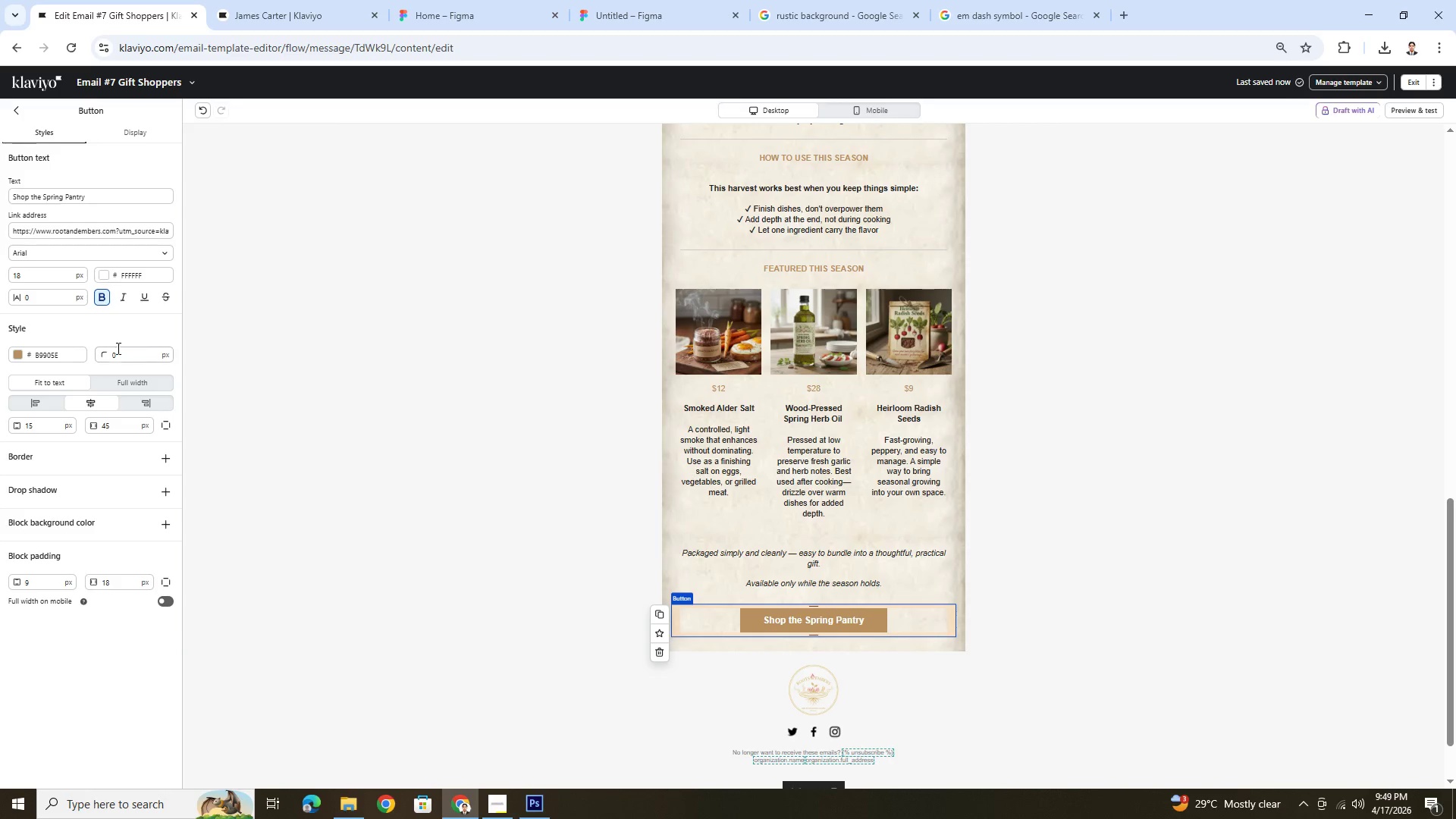 
left_click([21, 351])
 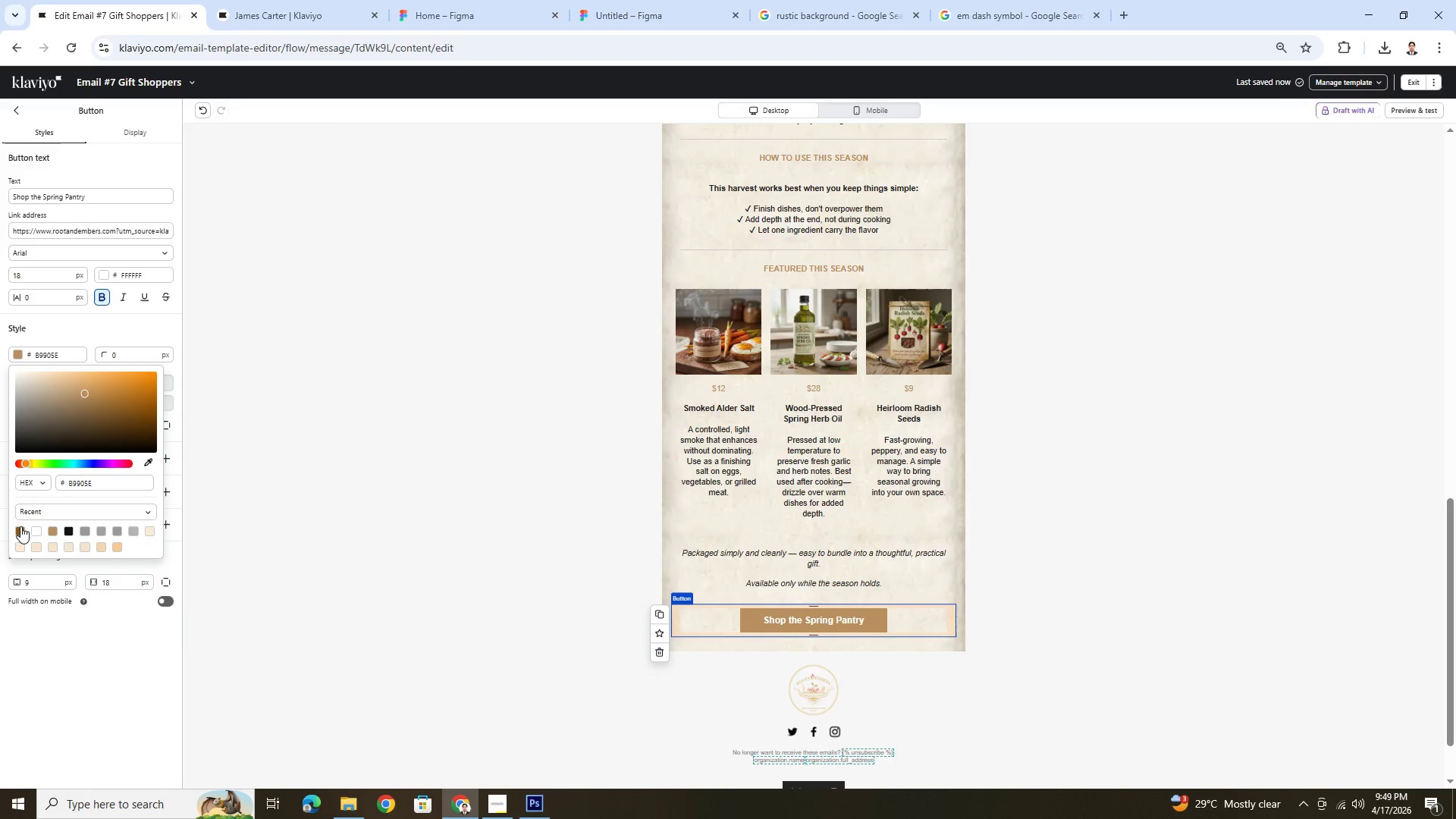 
left_click([22, 532])
 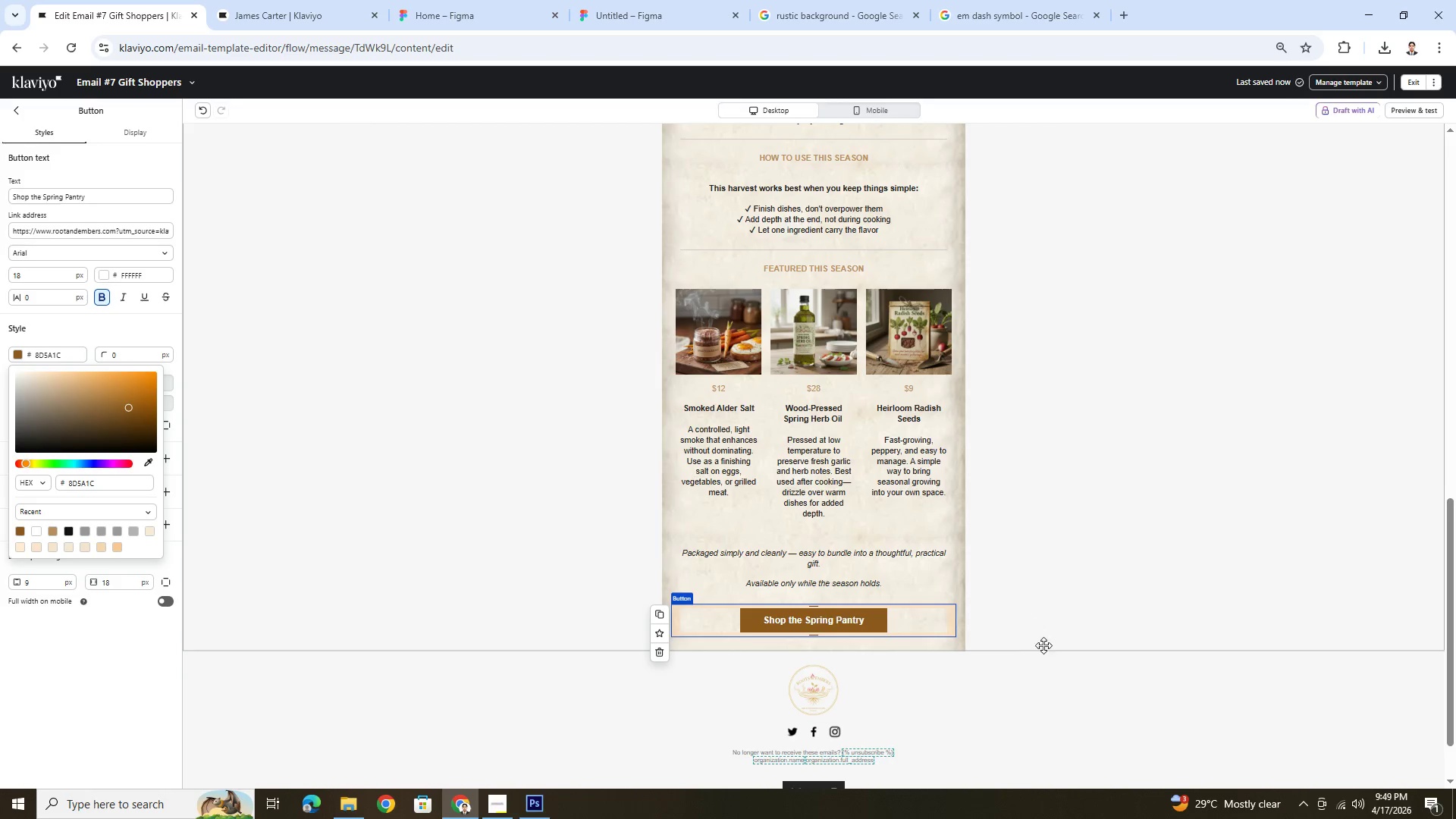 
left_click([1040, 712])
 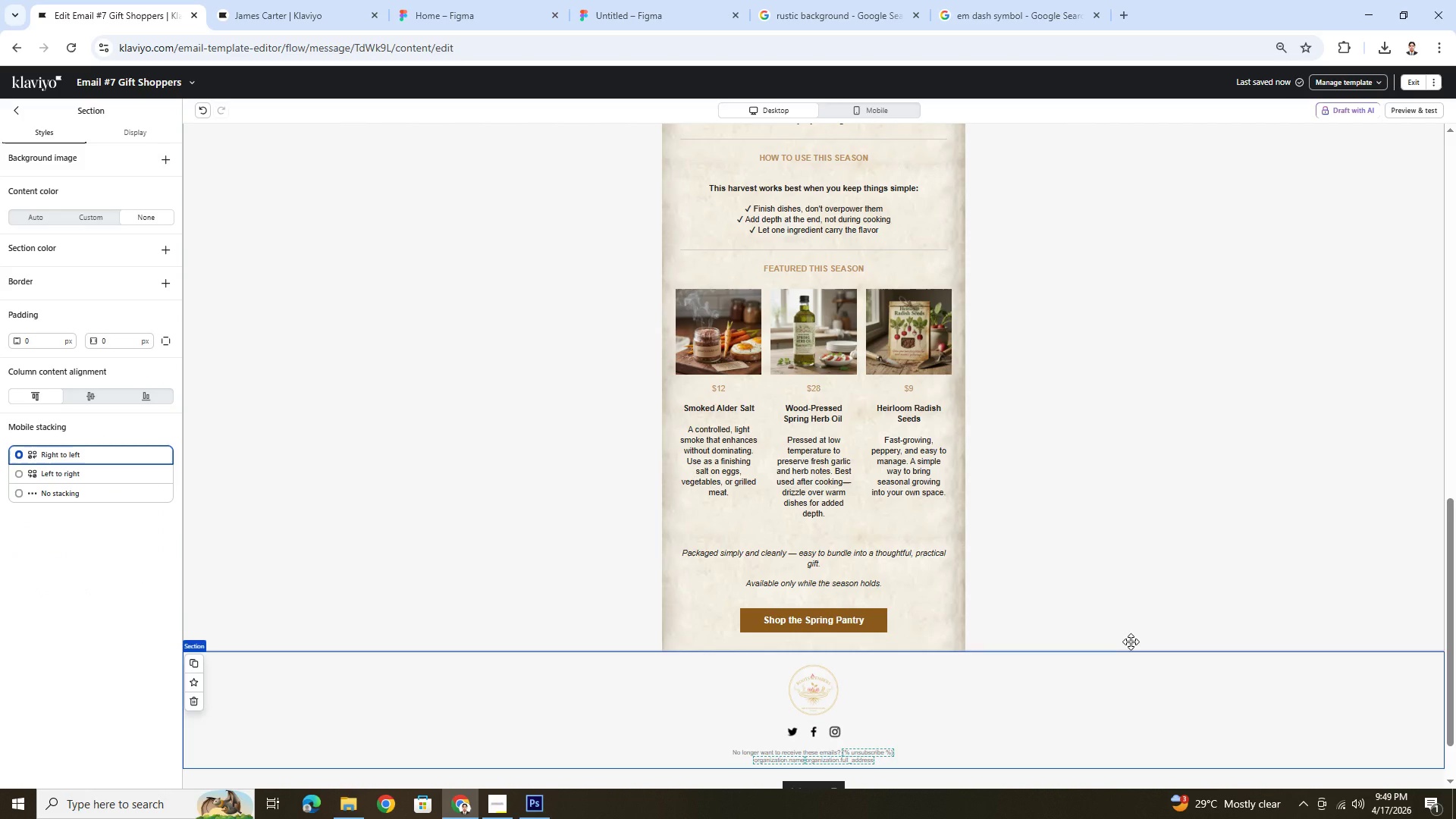 
scroll: coordinate [1068, 638], scroll_direction: up, amount: 3.0
 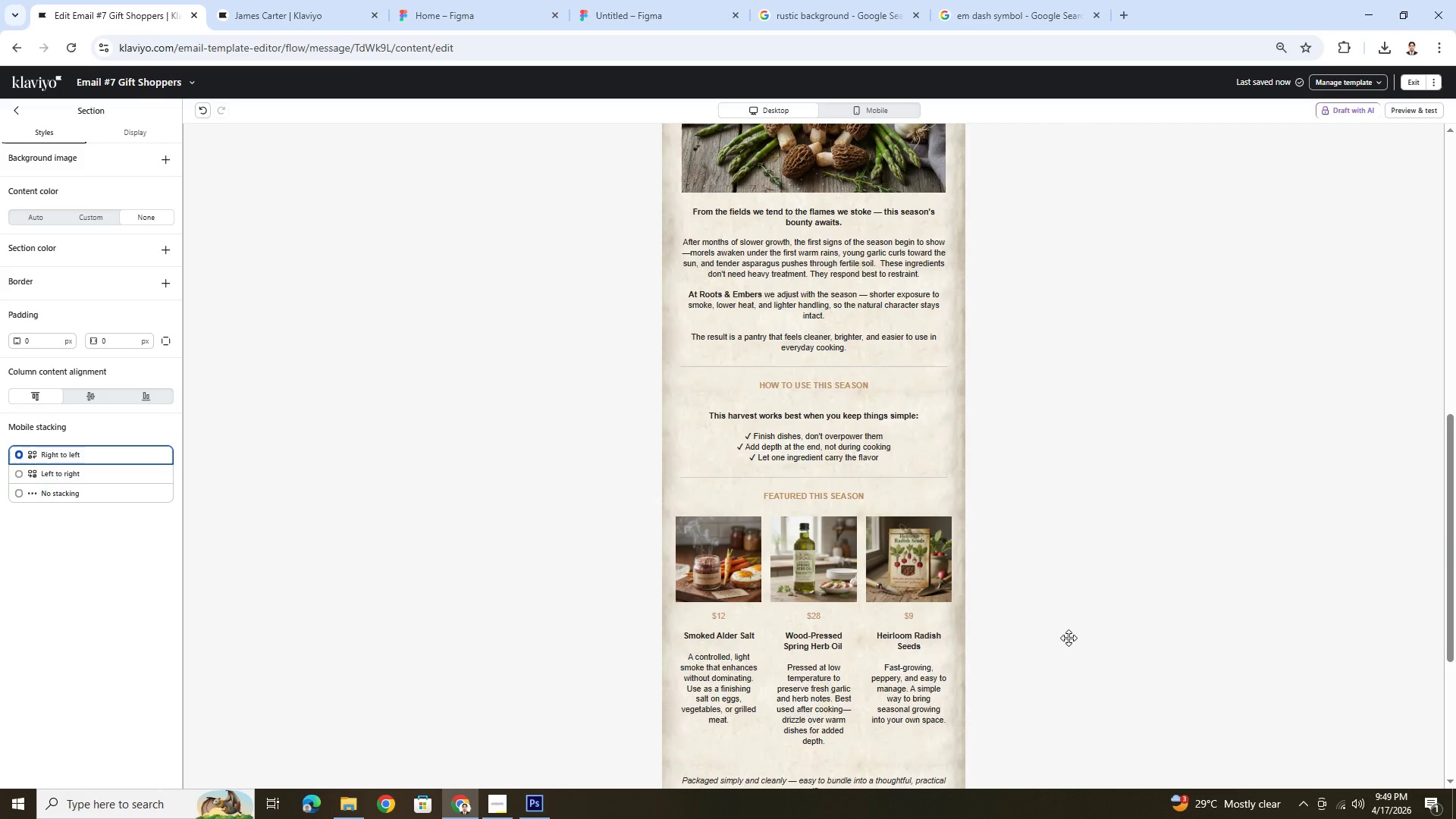 
scroll: coordinate [1068, 638], scroll_direction: down, amount: 3.0
 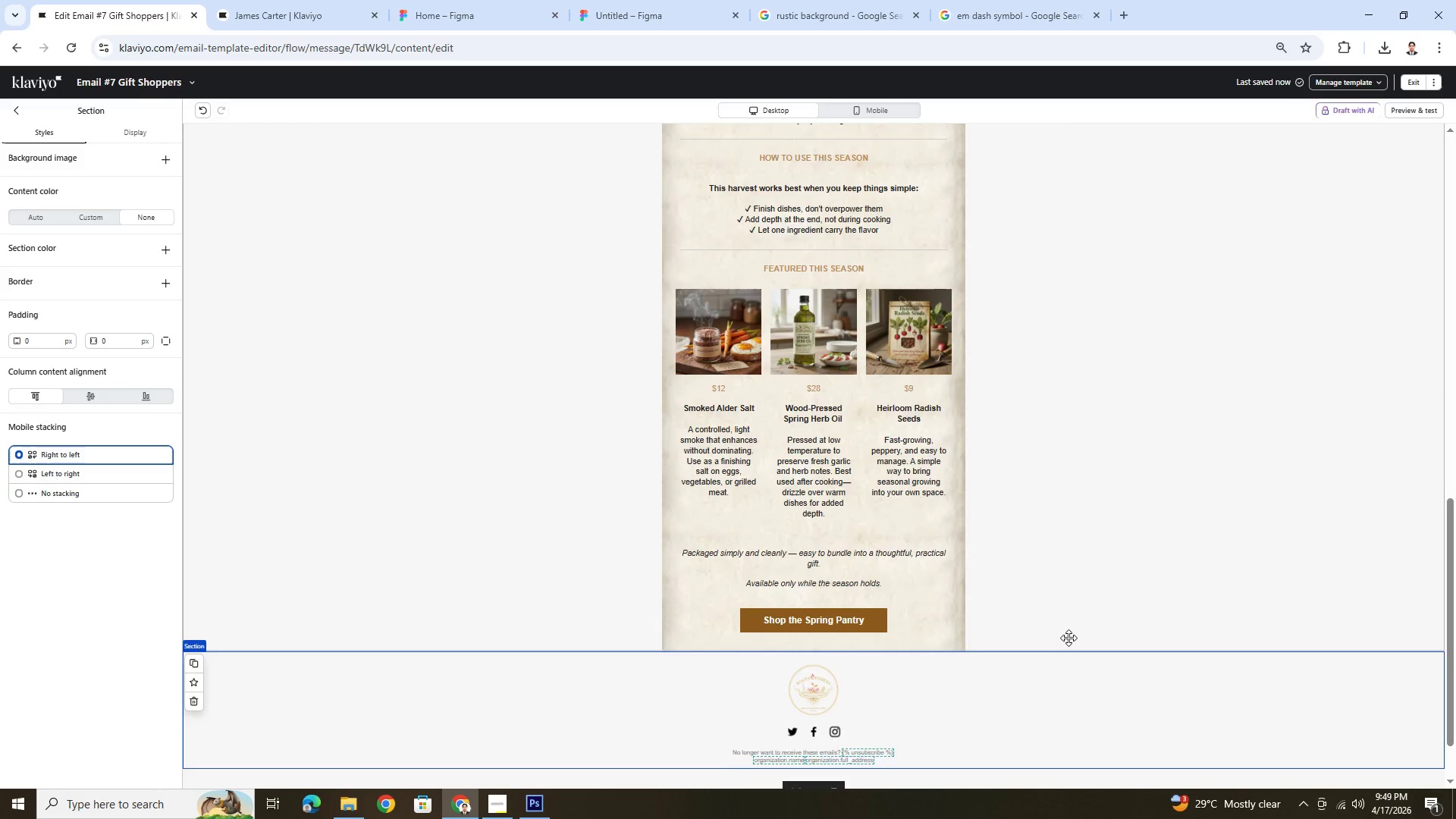 
scroll: coordinate [1068, 638], scroll_direction: up, amount: 11.0
 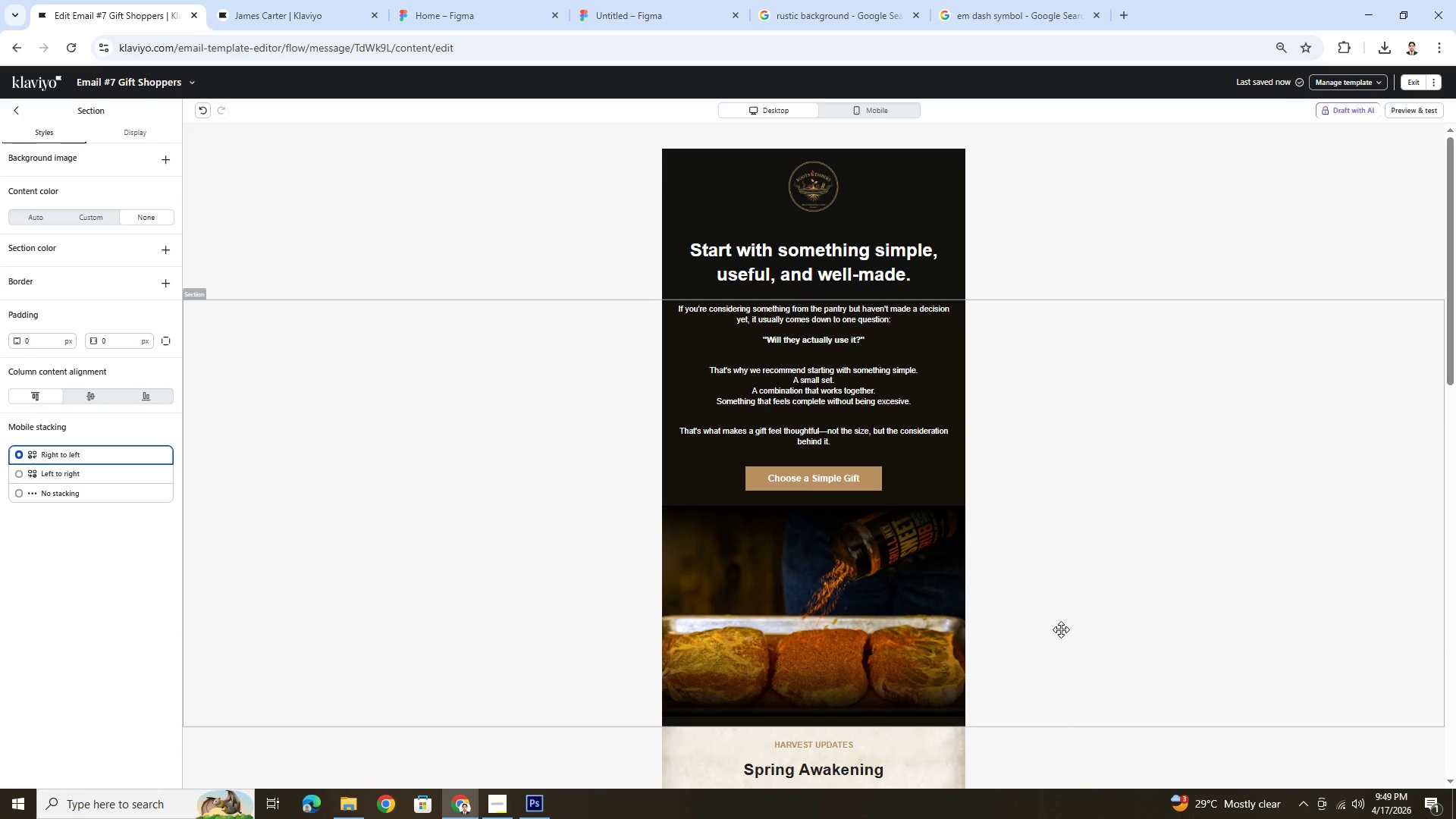 
scroll: coordinate [889, 744], scroll_direction: down, amount: 13.0
 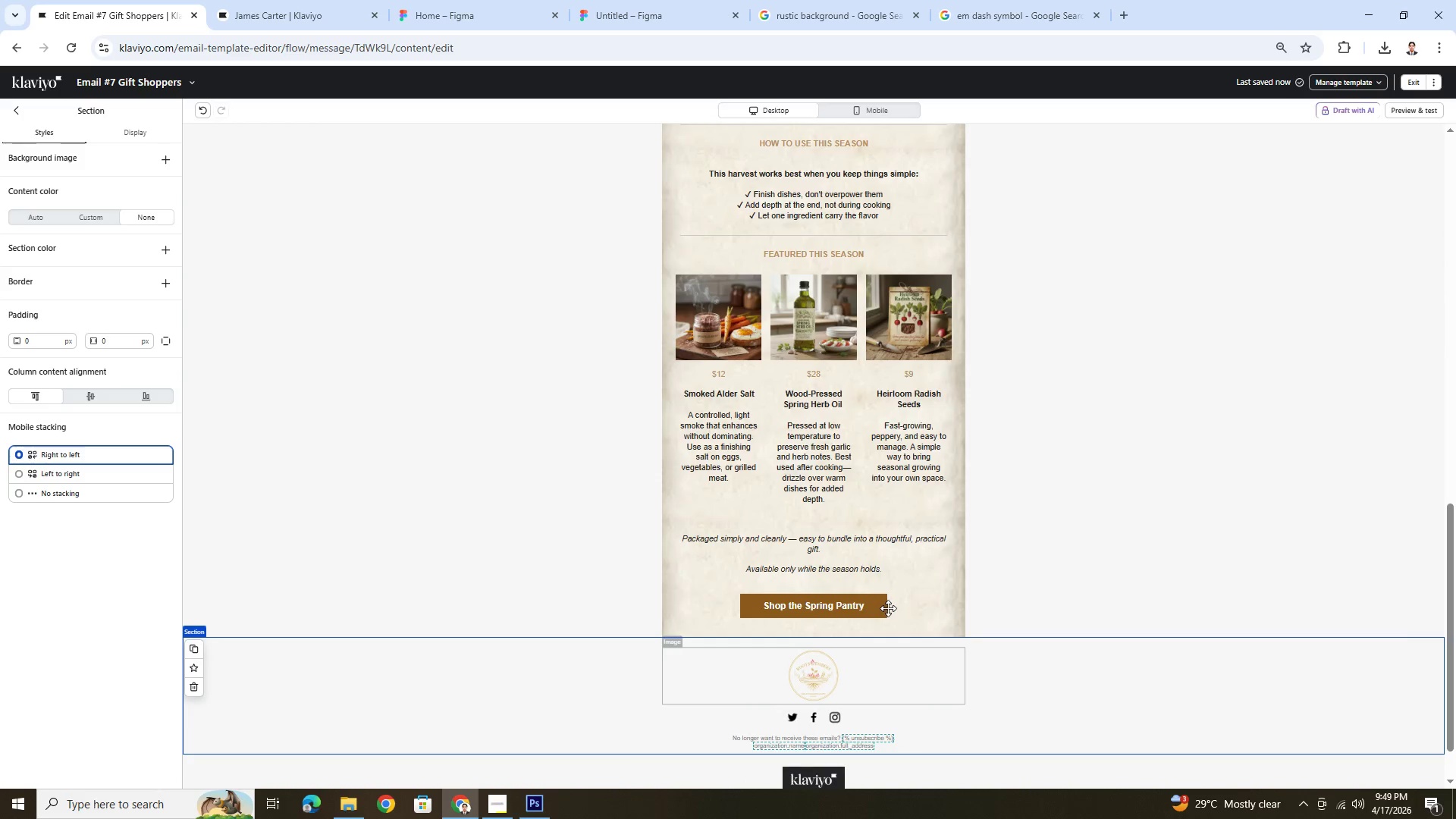 
left_click([888, 607])
 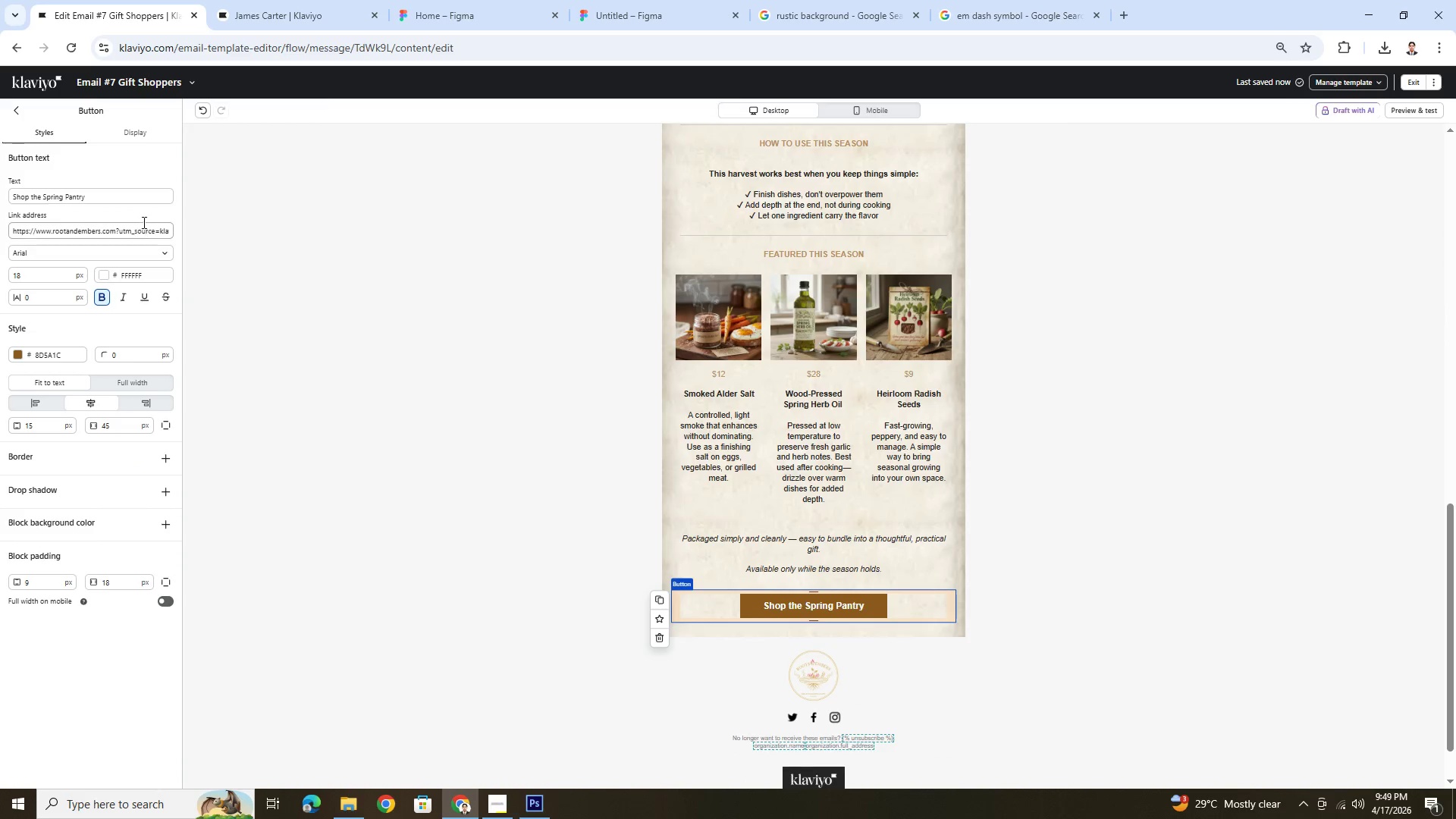 
left_click_drag(start_coordinate=[149, 226], to_coordinate=[178, 228])
 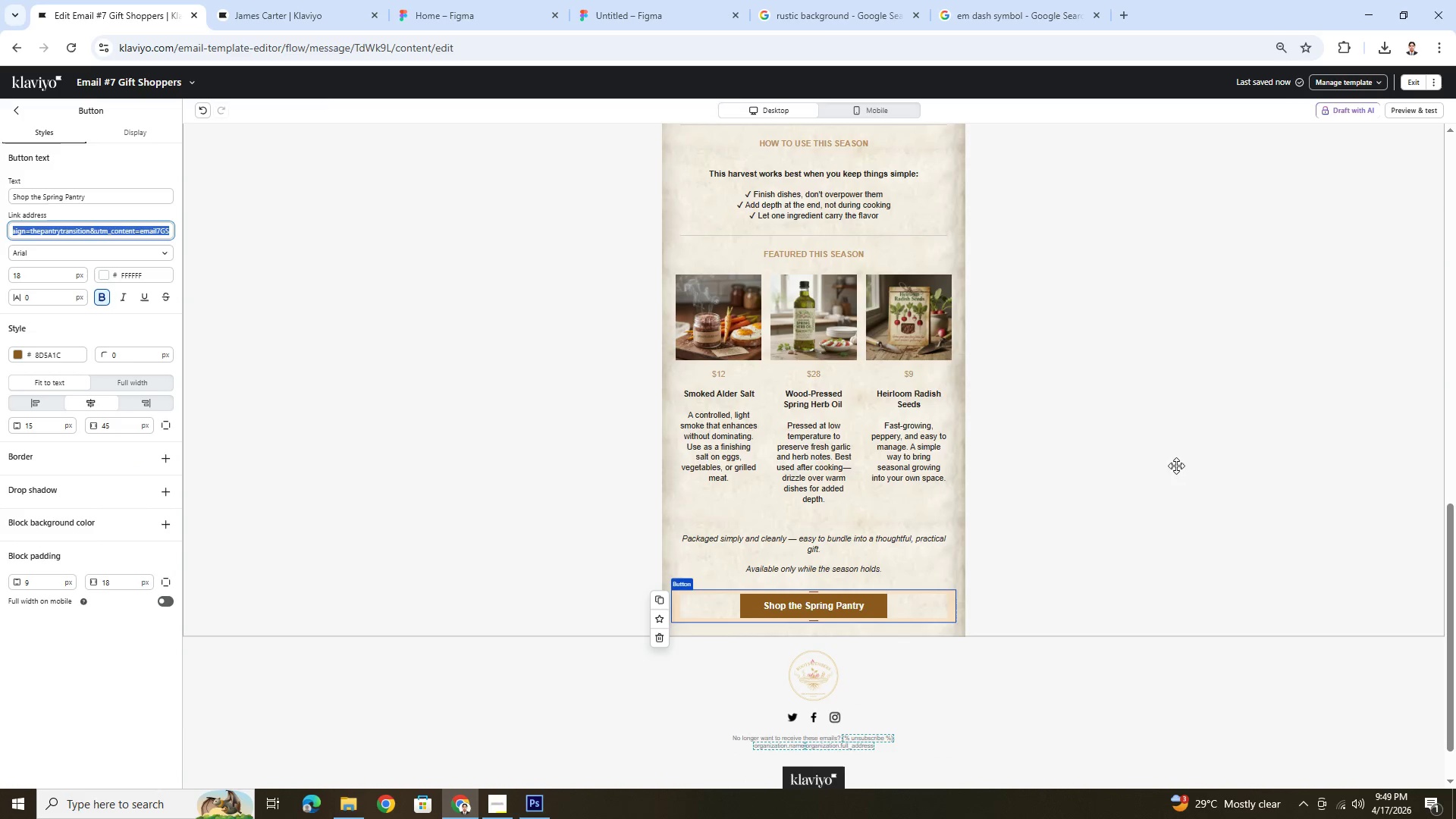 
left_click([1218, 466])
 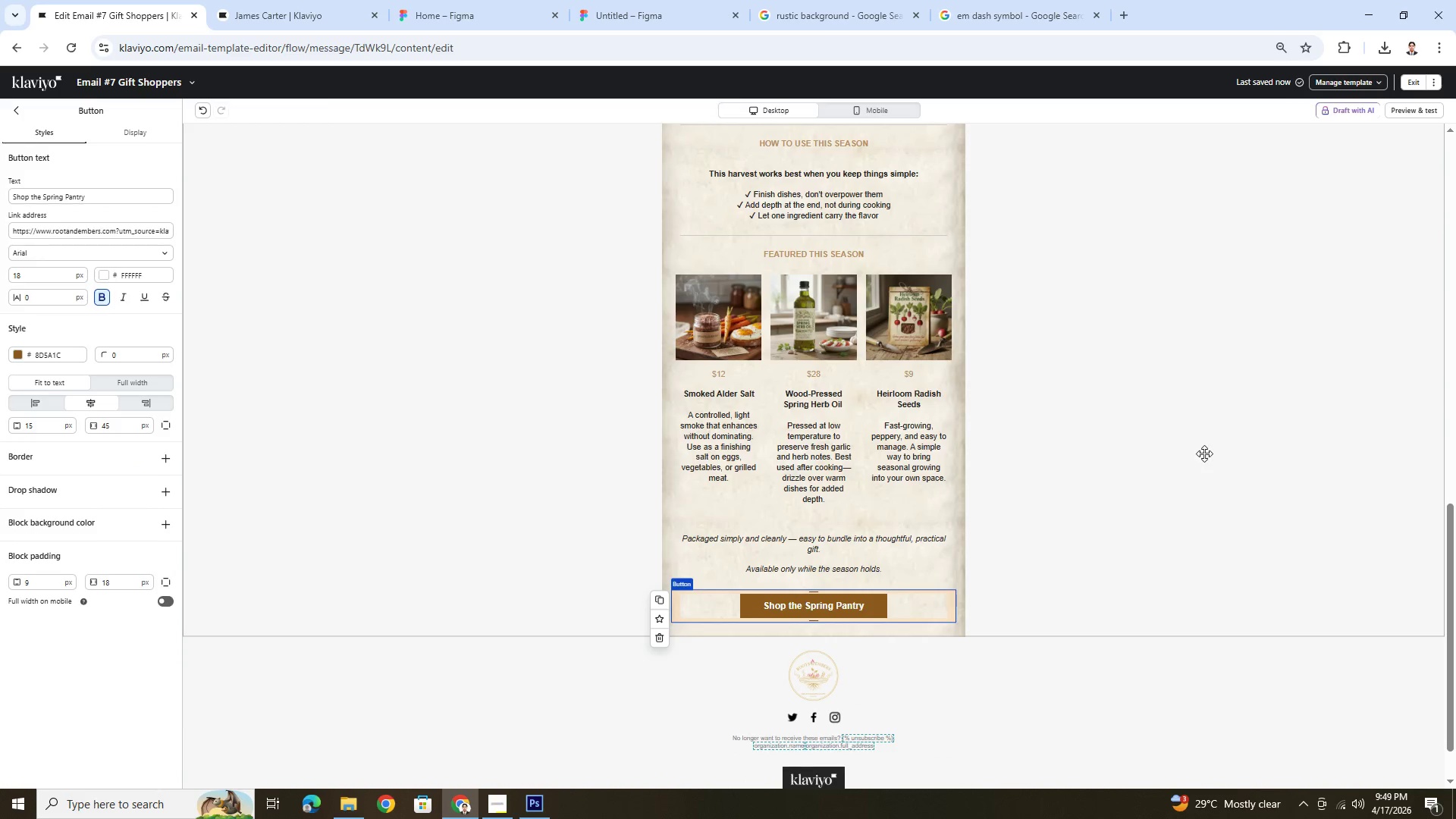 
scroll: coordinate [1216, 483], scroll_direction: up, amount: 13.0
 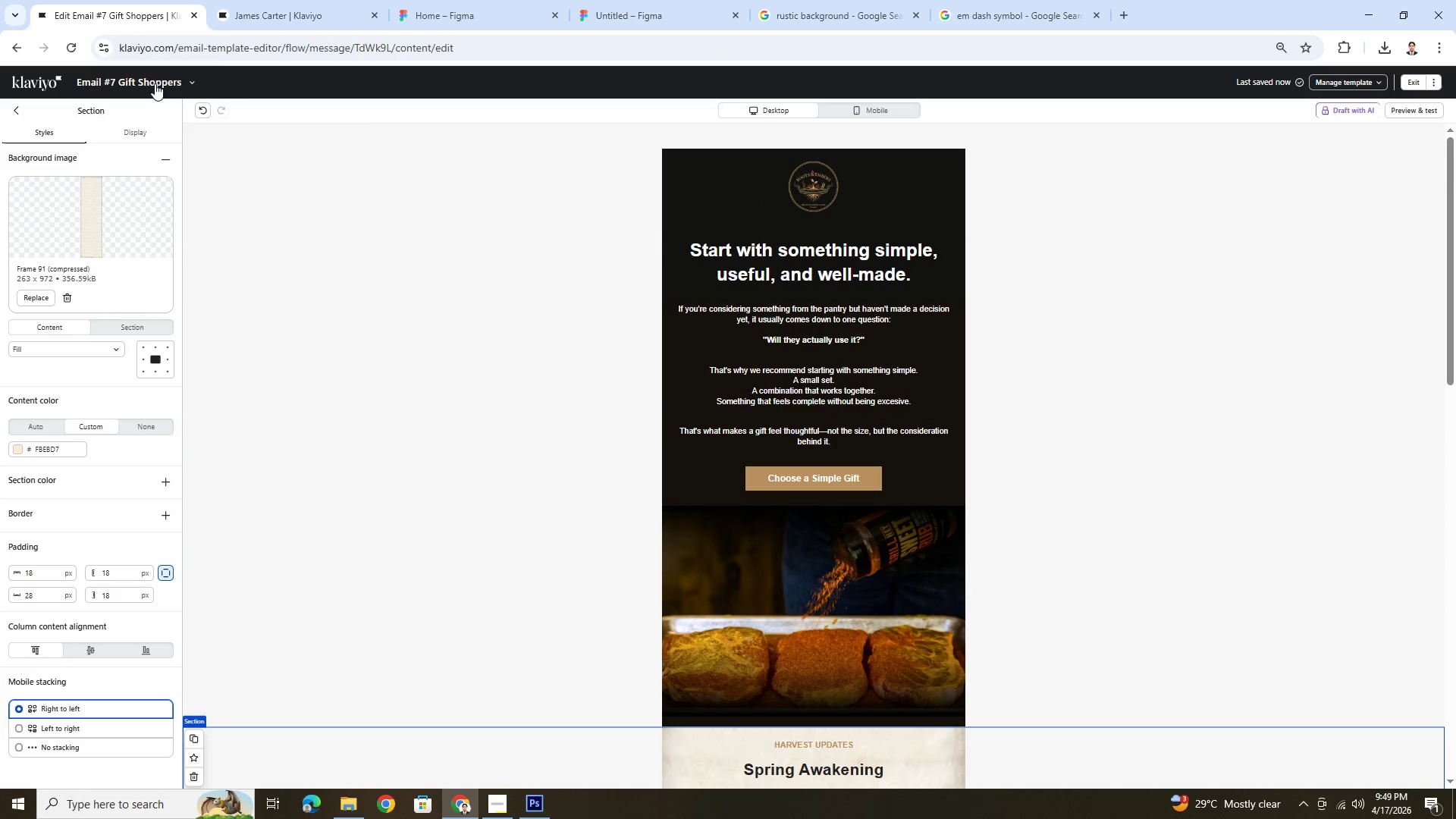 
left_click([193, 82])
 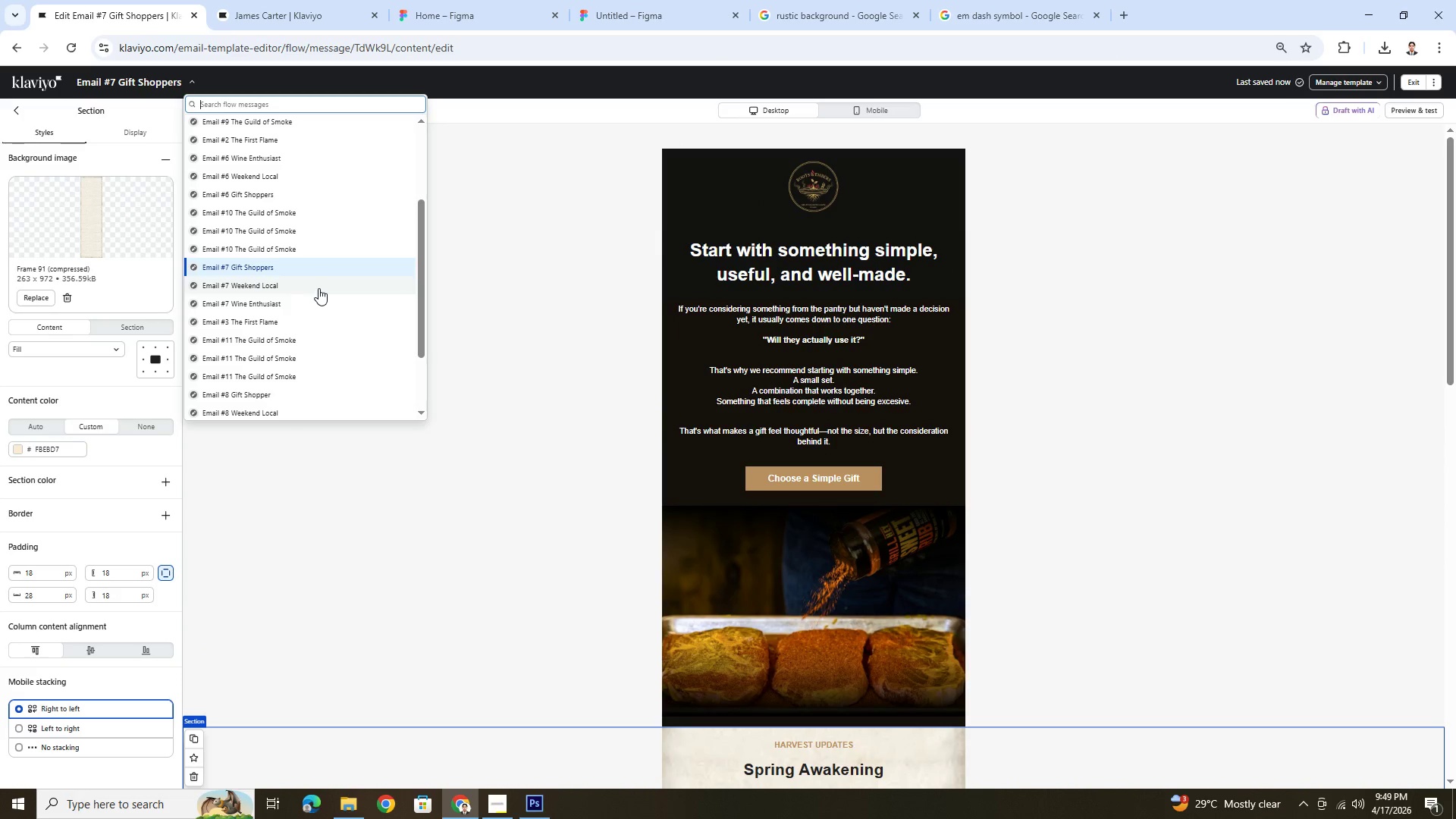 
left_click([318, 288])
 